 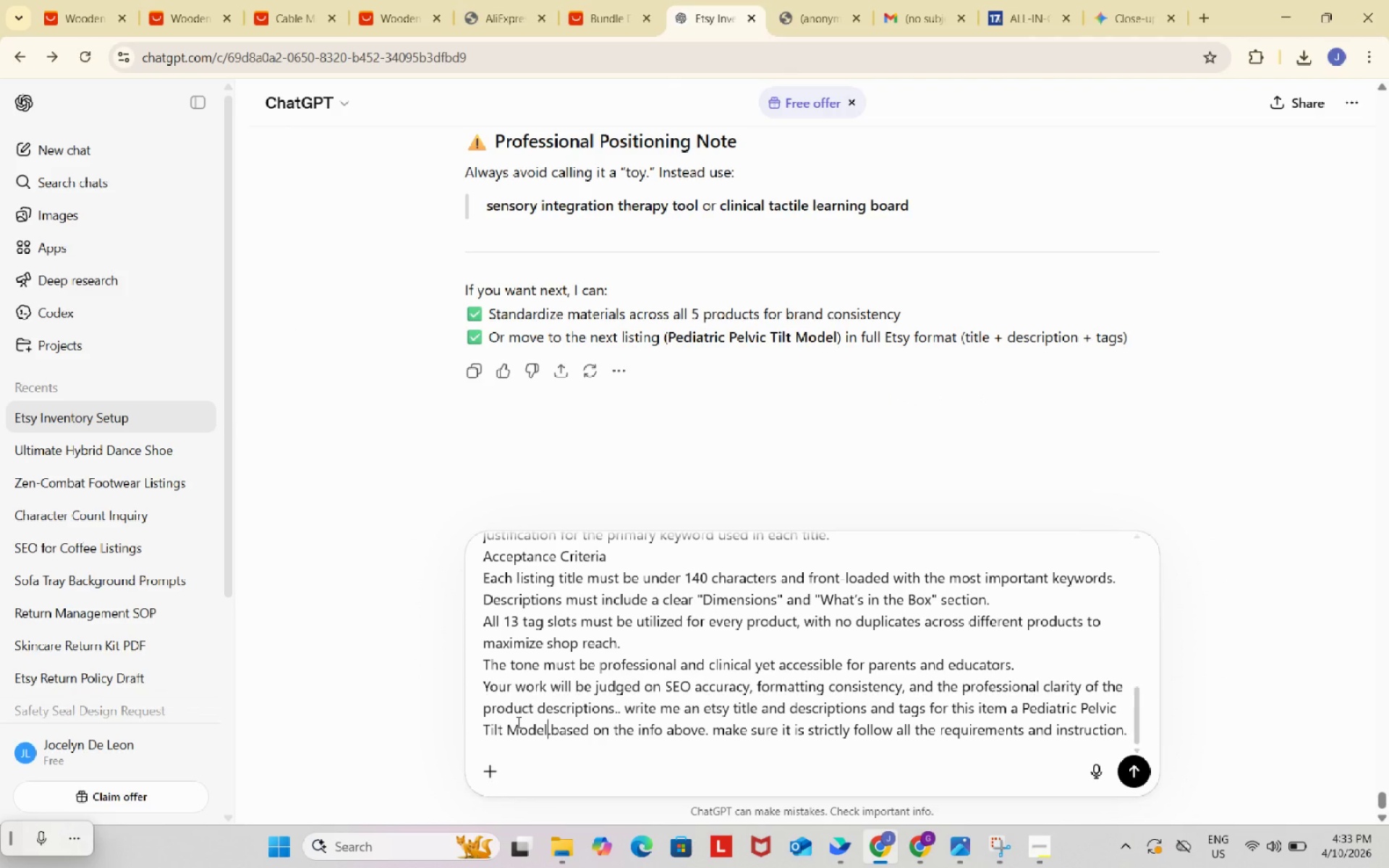 
key(Control+ControlLeft)
 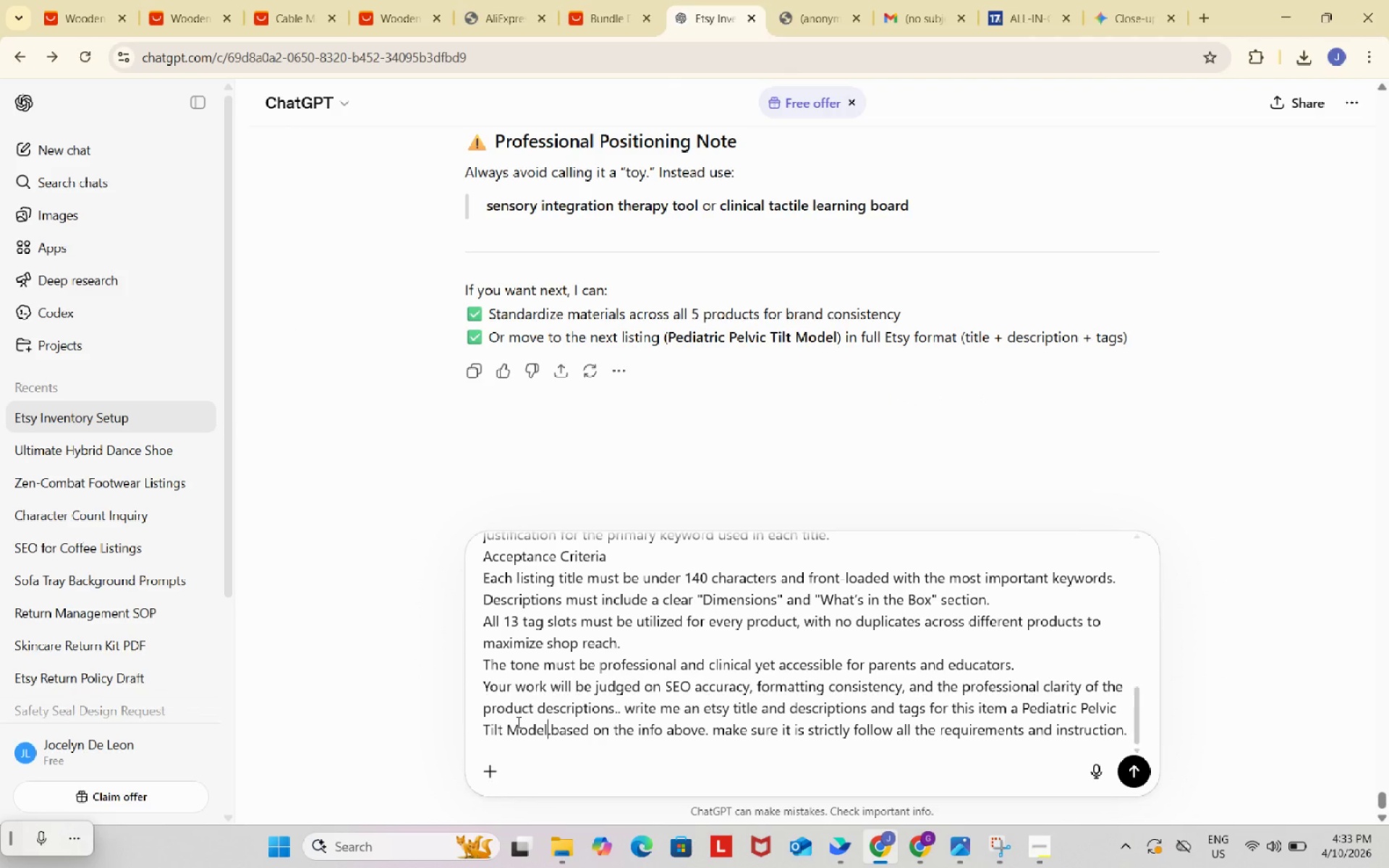 
key(Control+V)
 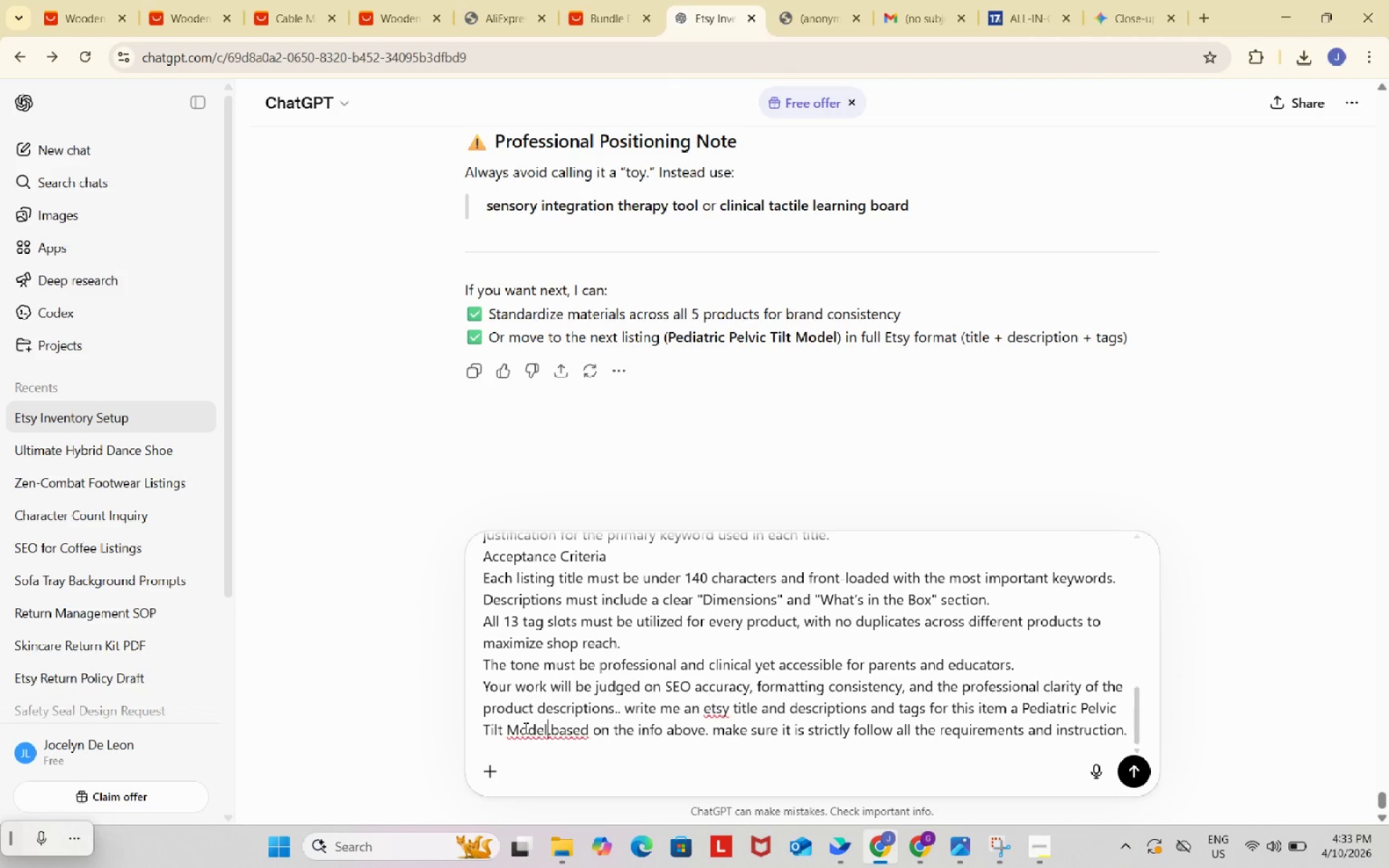 
key(Enter)
 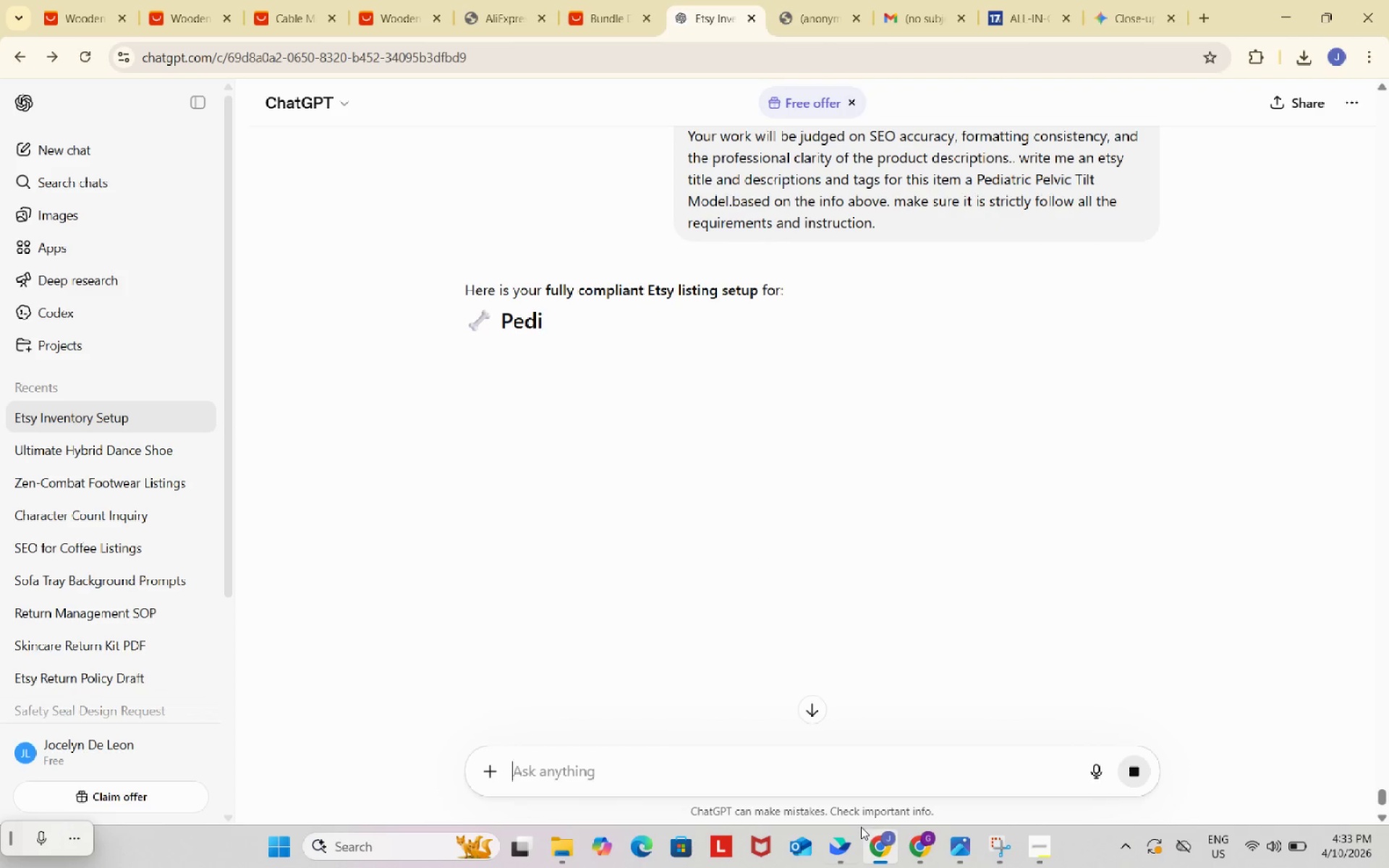 
left_click([935, 847])
 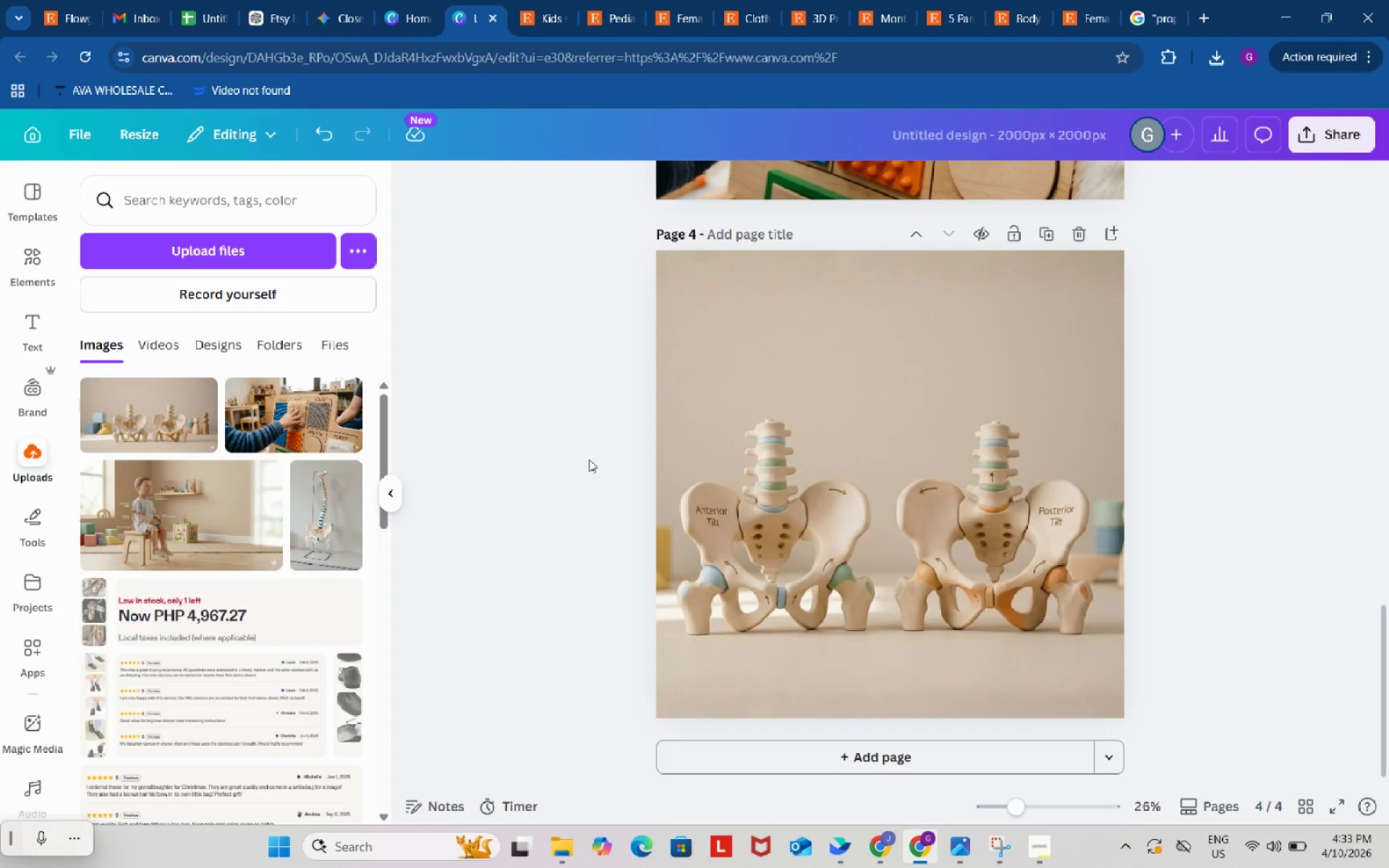 
left_click([580, 439])
 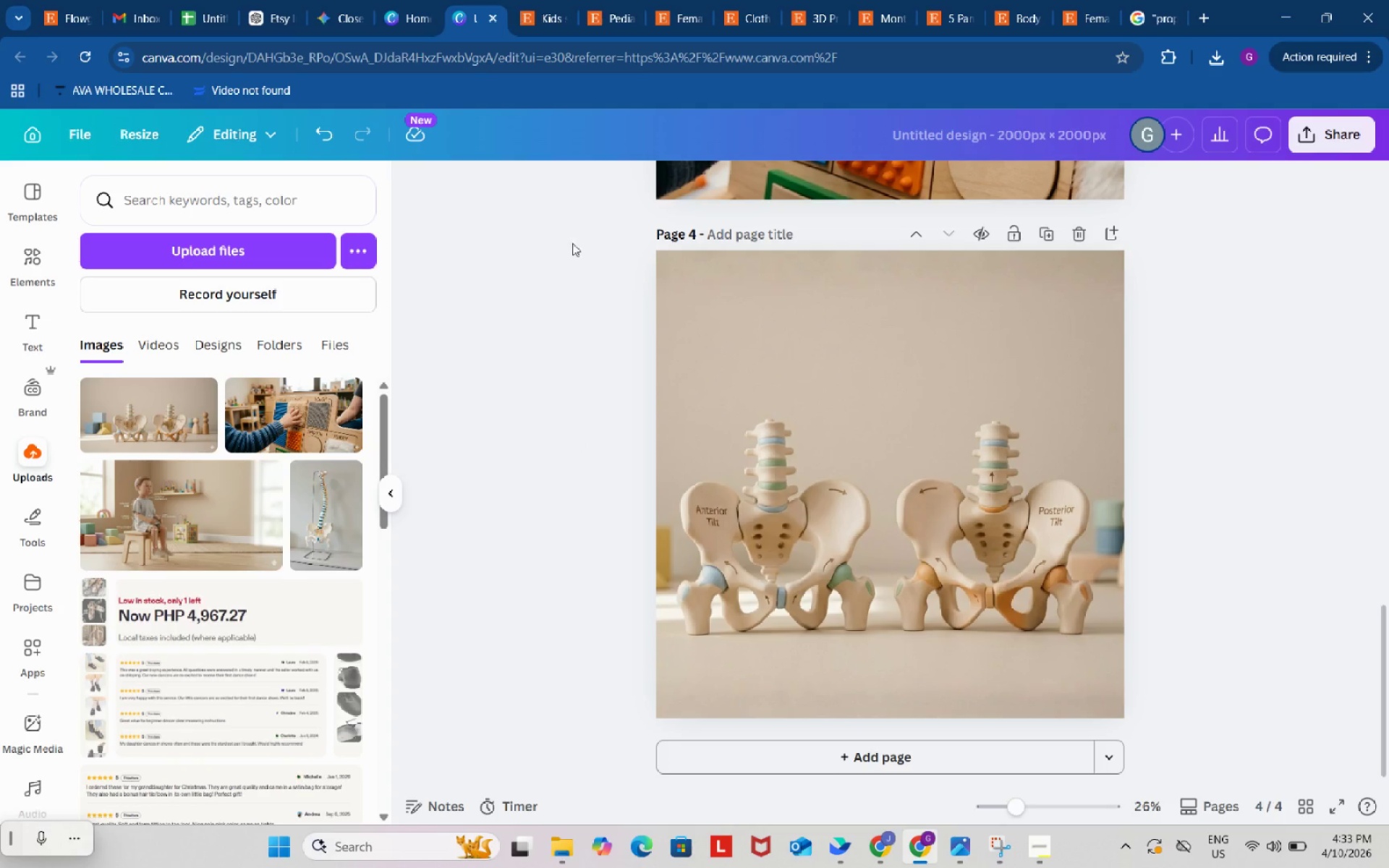 
wait(5.16)
 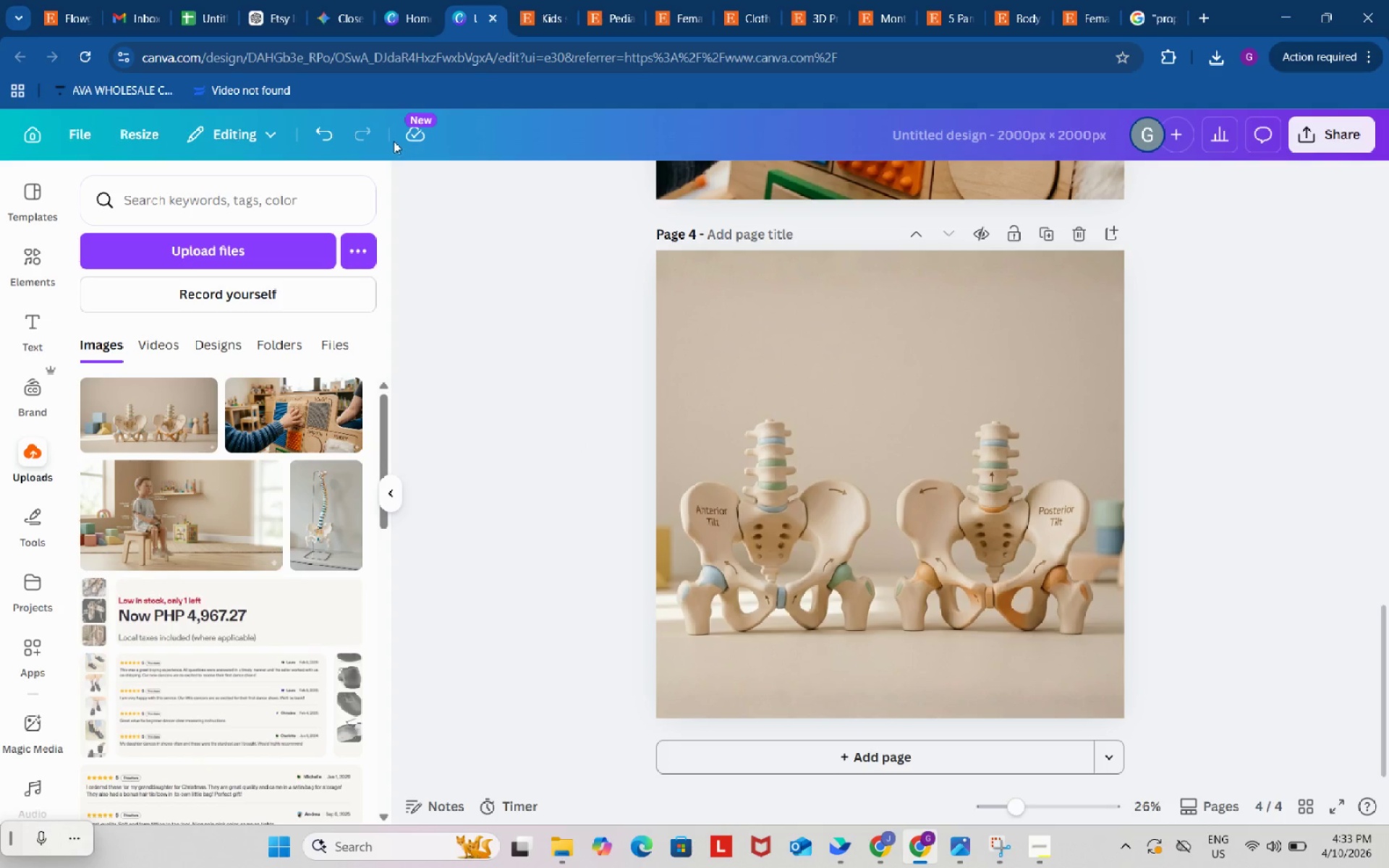 
left_click([209, 0])
 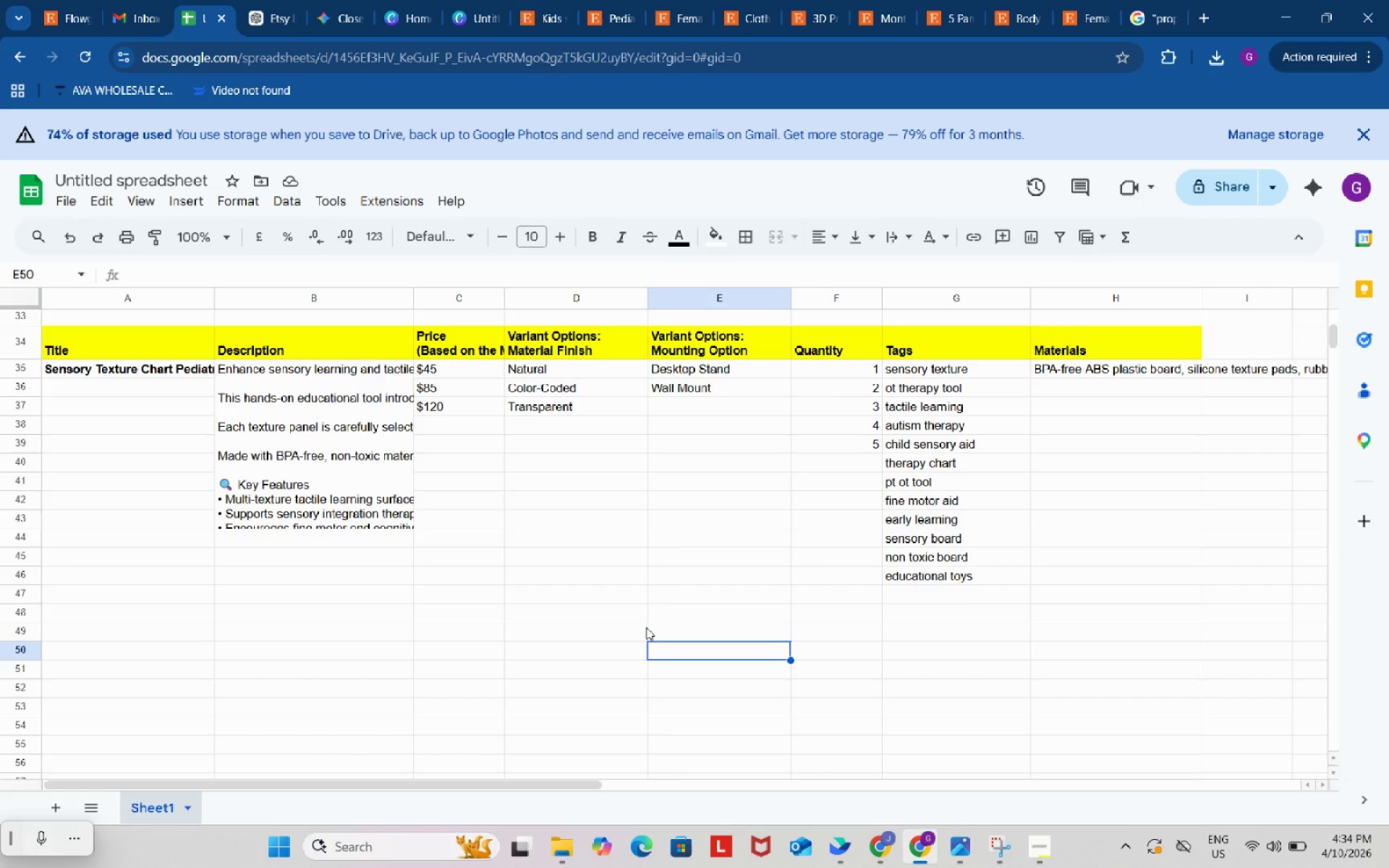 
wait(9.55)
 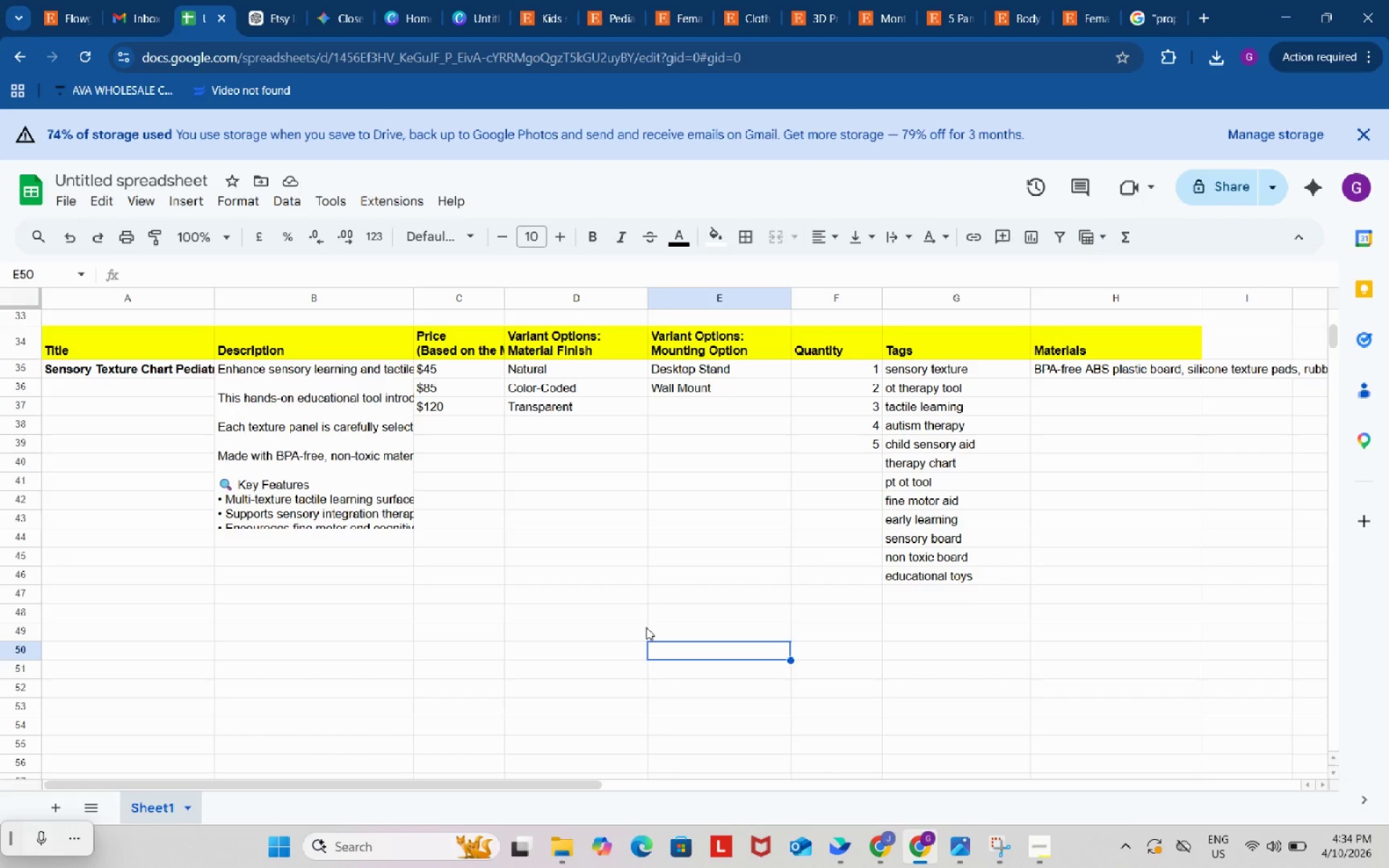 
left_click_drag(start_coordinate=[173, 344], to_coordinate=[1076, 346])
 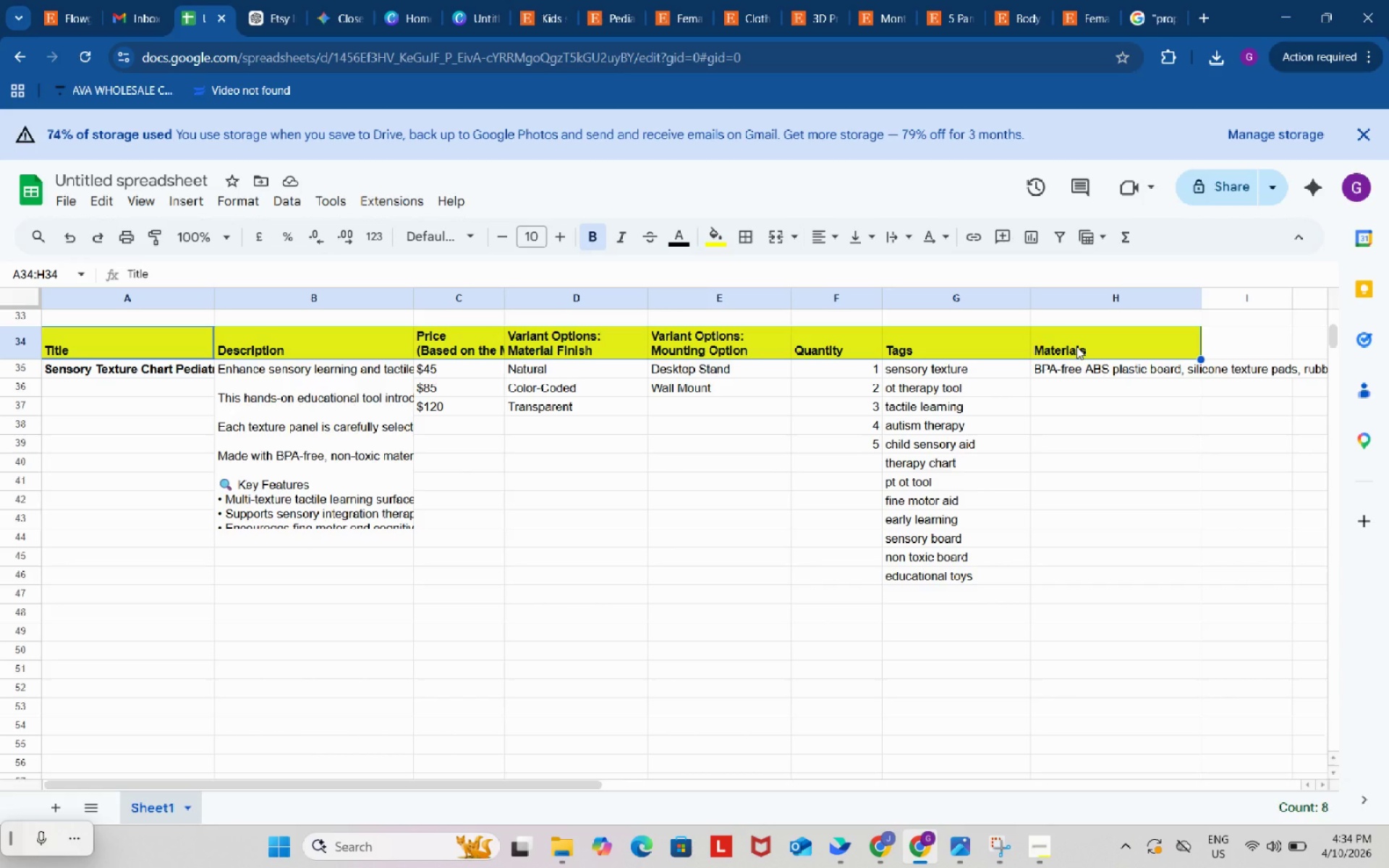 
wait(21.08)
 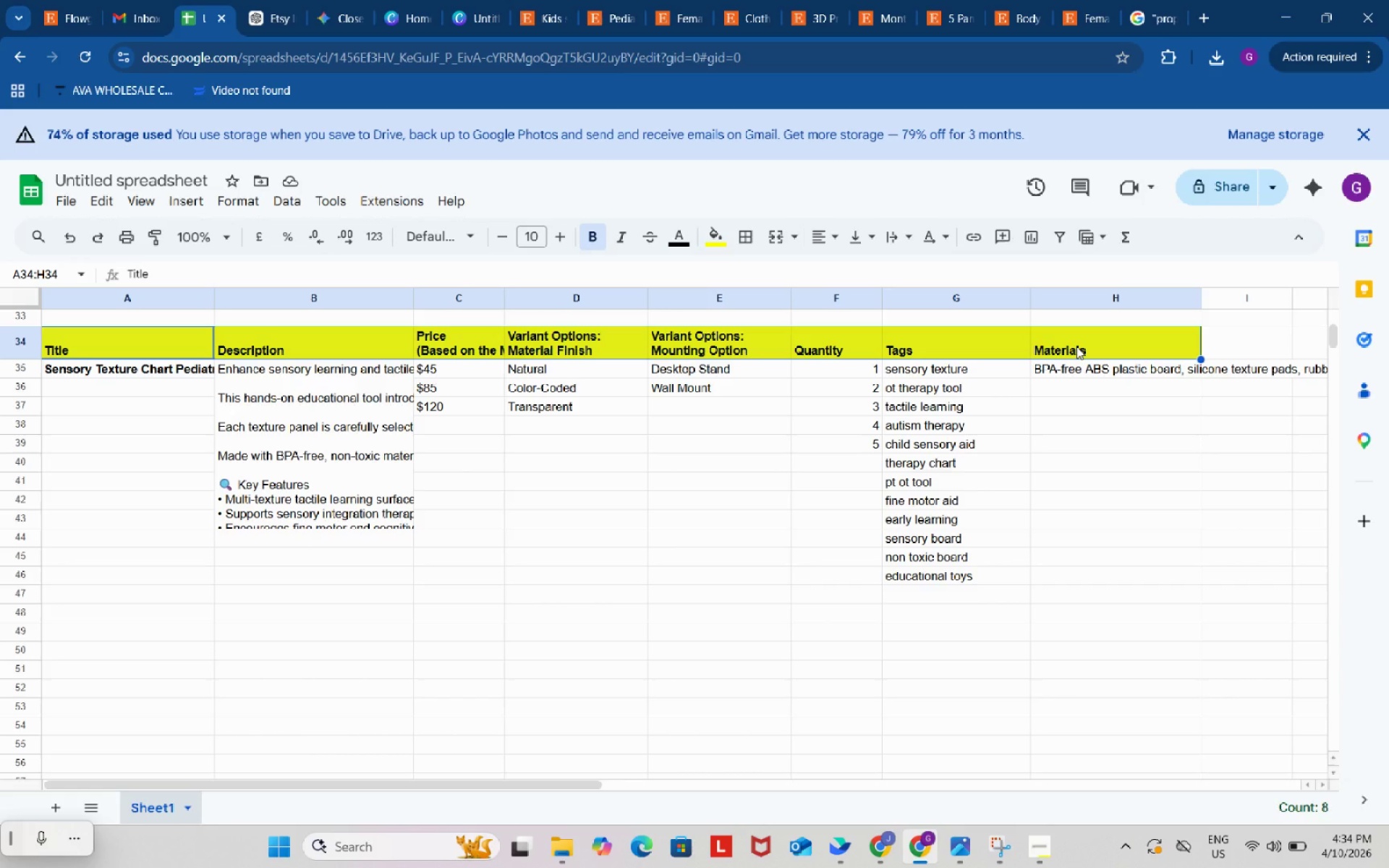 
key(Control+C)
 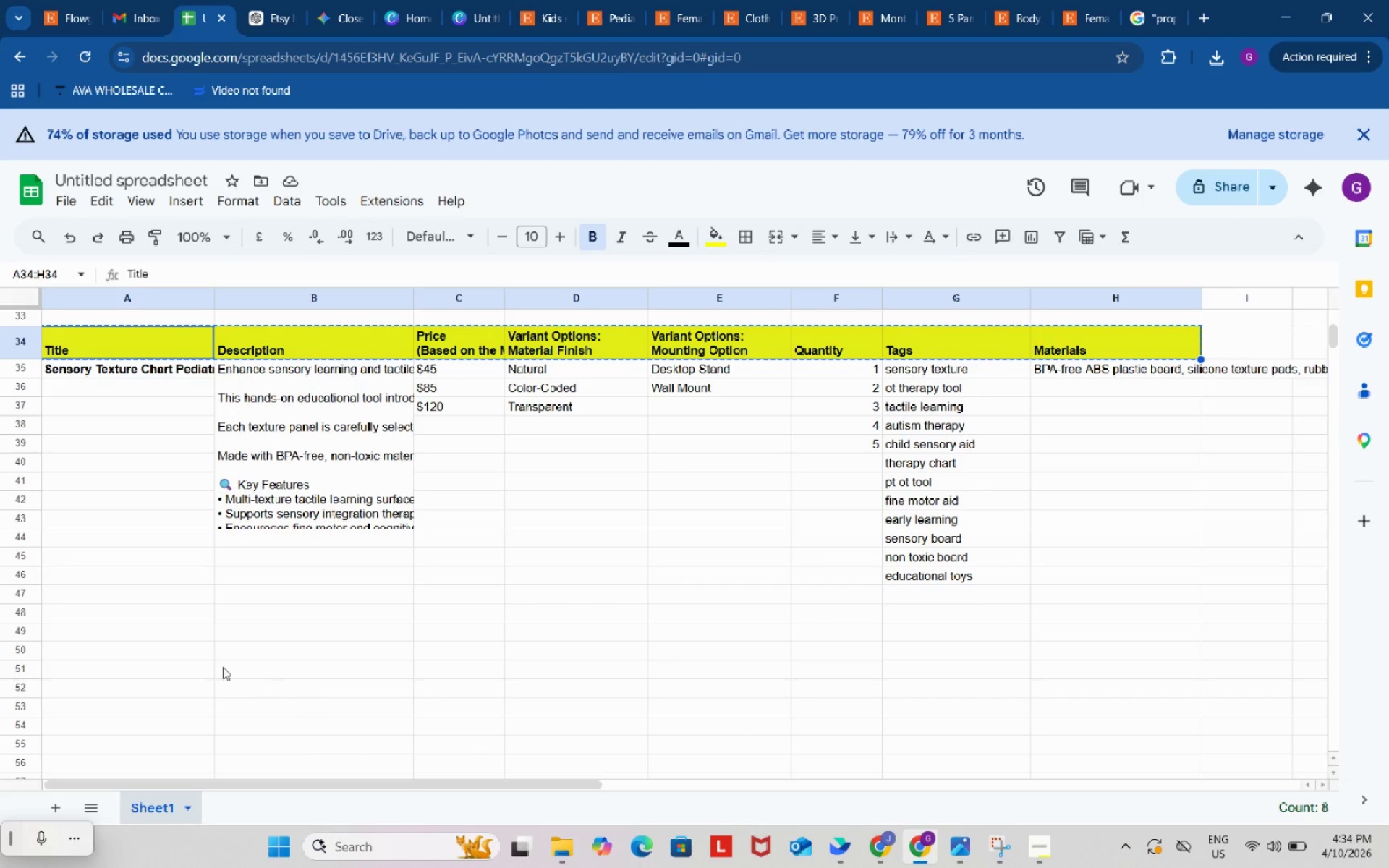 
left_click([203, 659])
 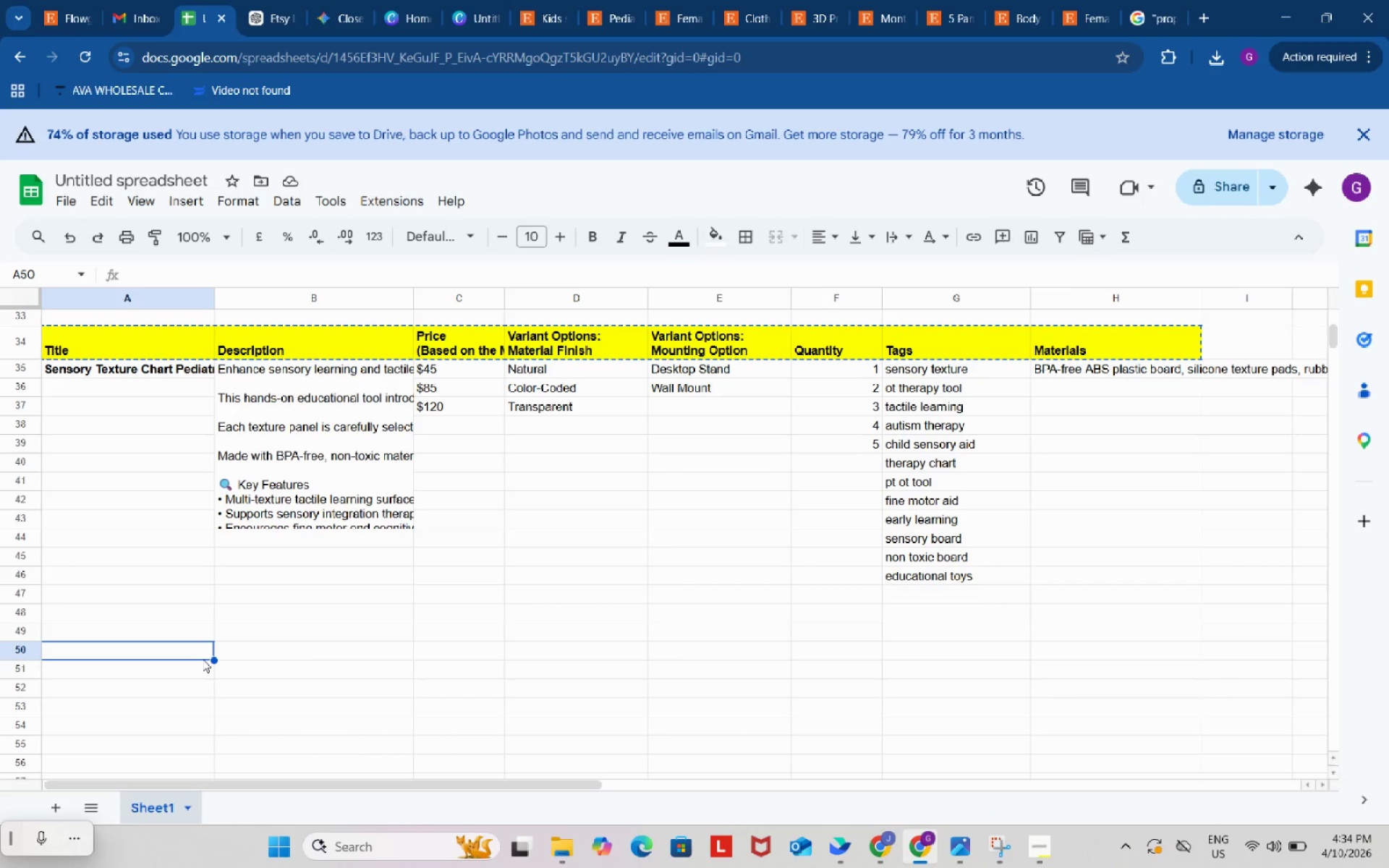 
key(Control+V)
 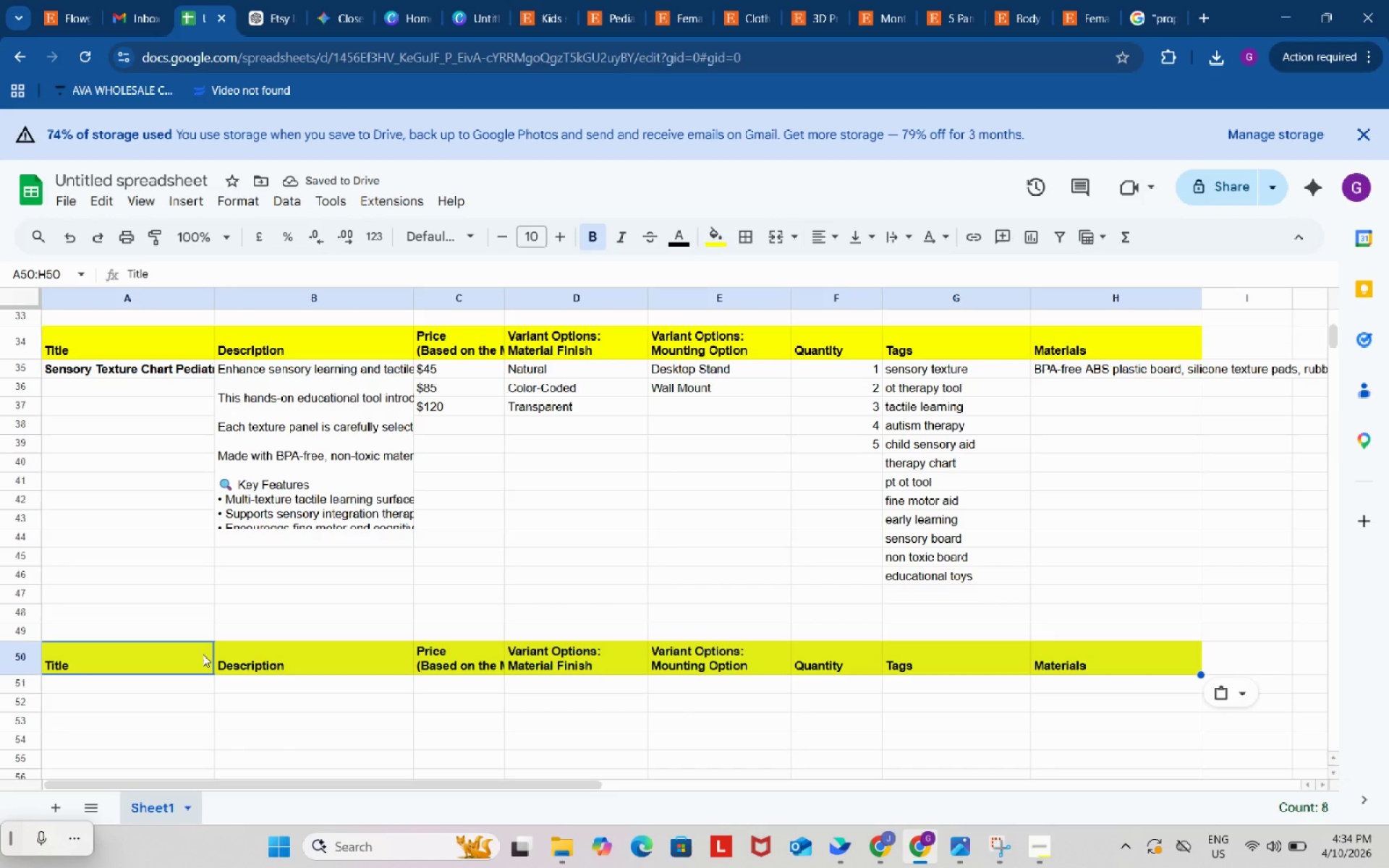 
wait(5.36)
 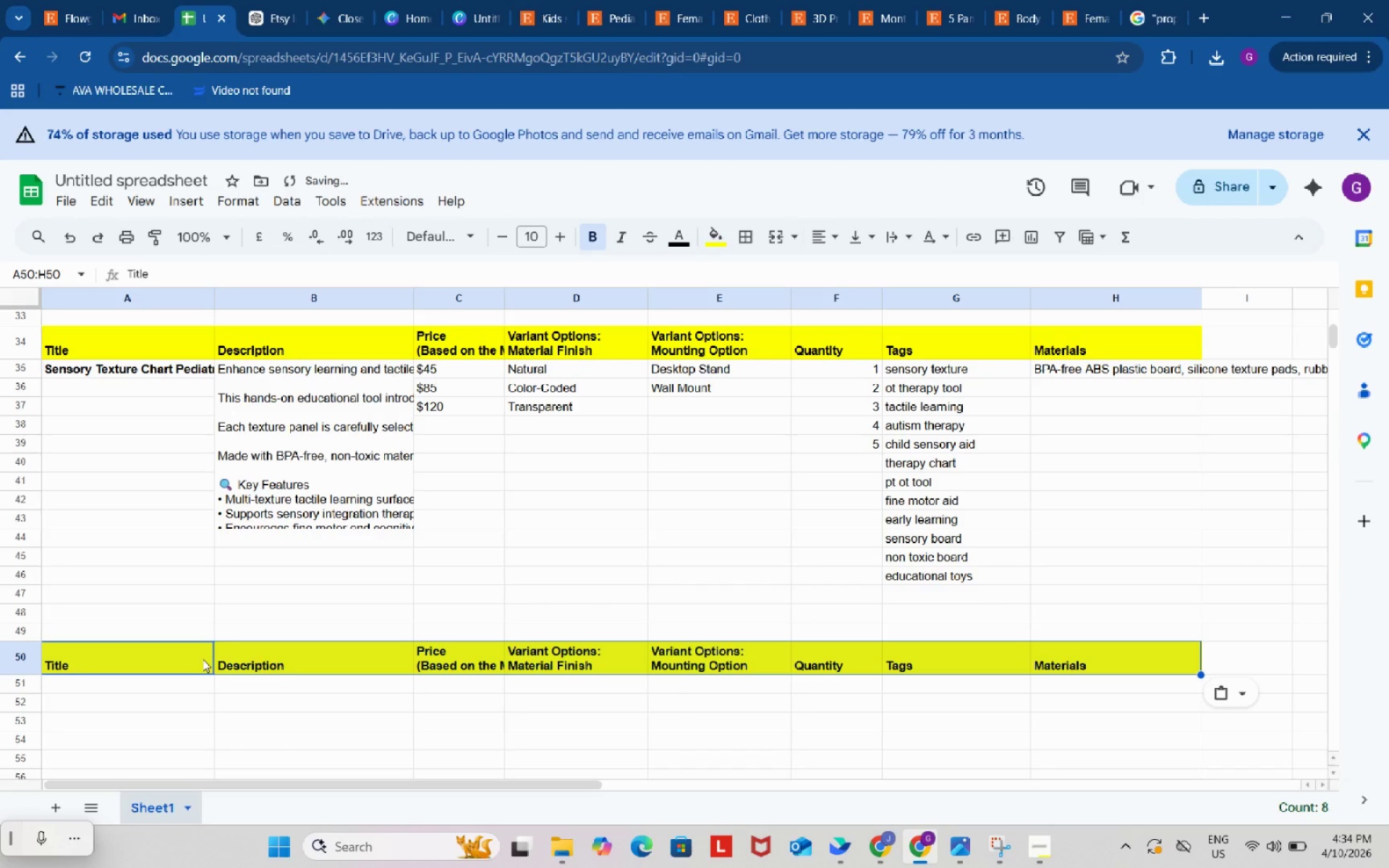 
scroll: coordinate [203, 654], scroll_direction: down, amount: 1.0
 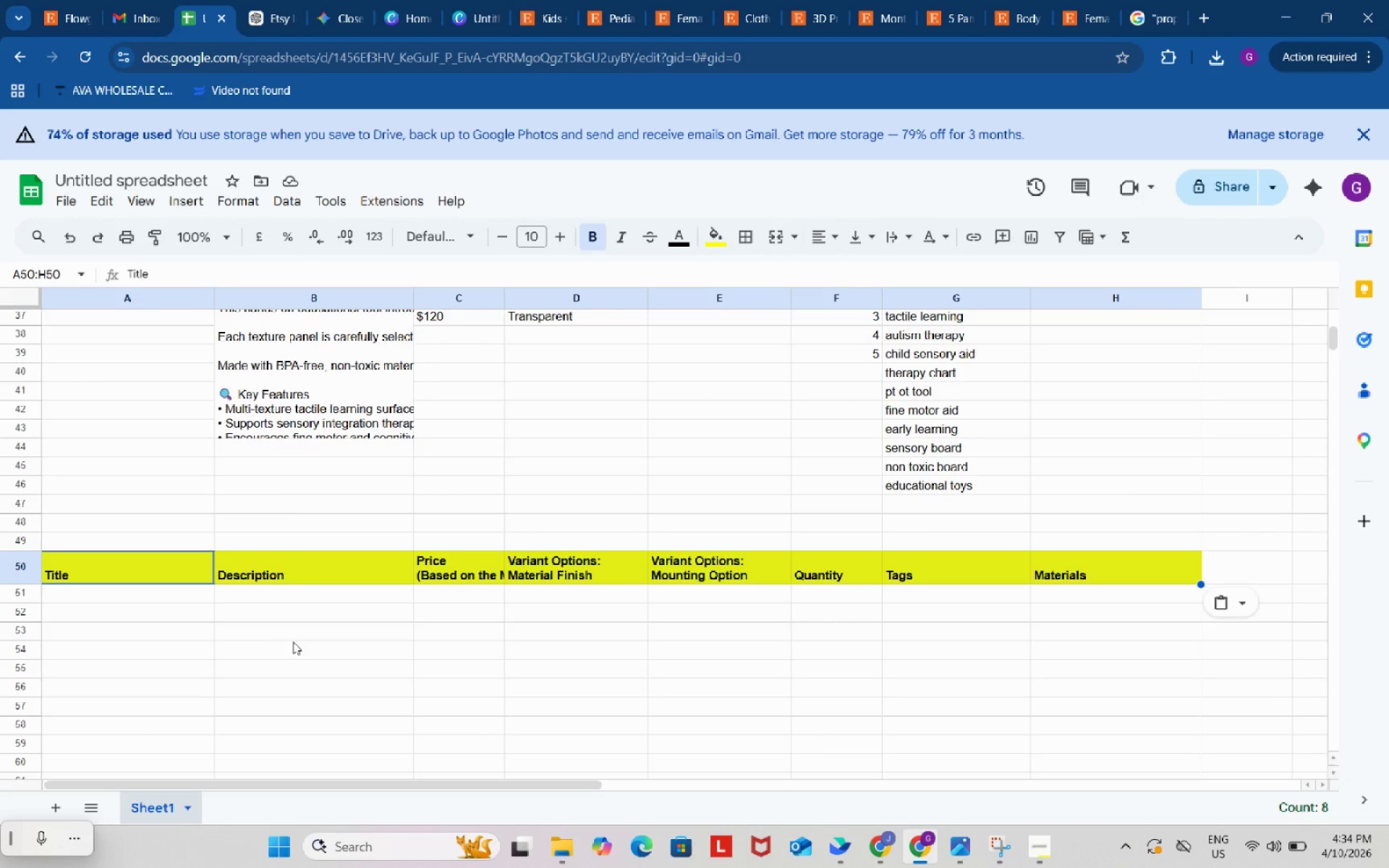 
scroll: coordinate [293, 642], scroll_direction: up, amount: 2.0
 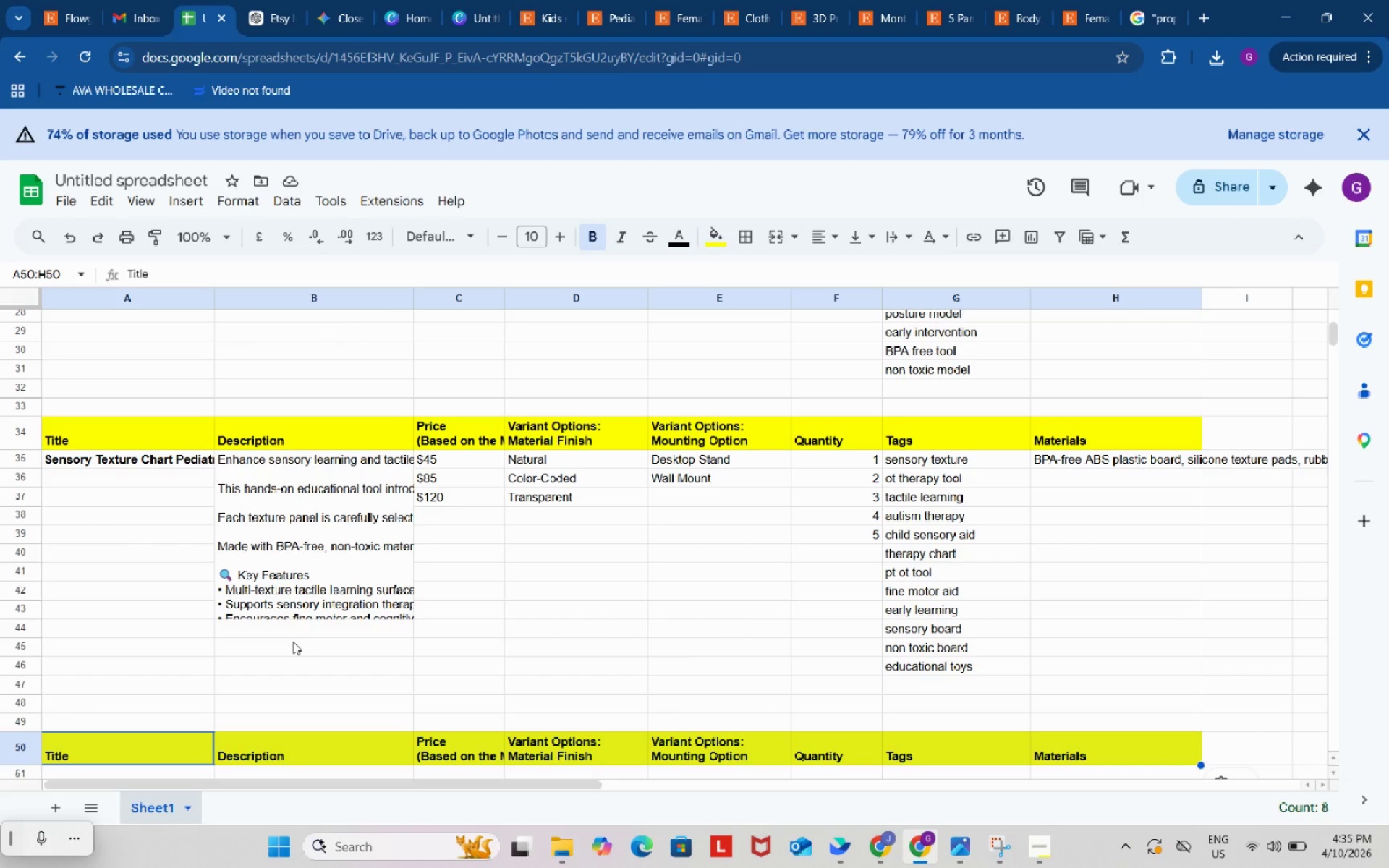 
wait(61.14)
 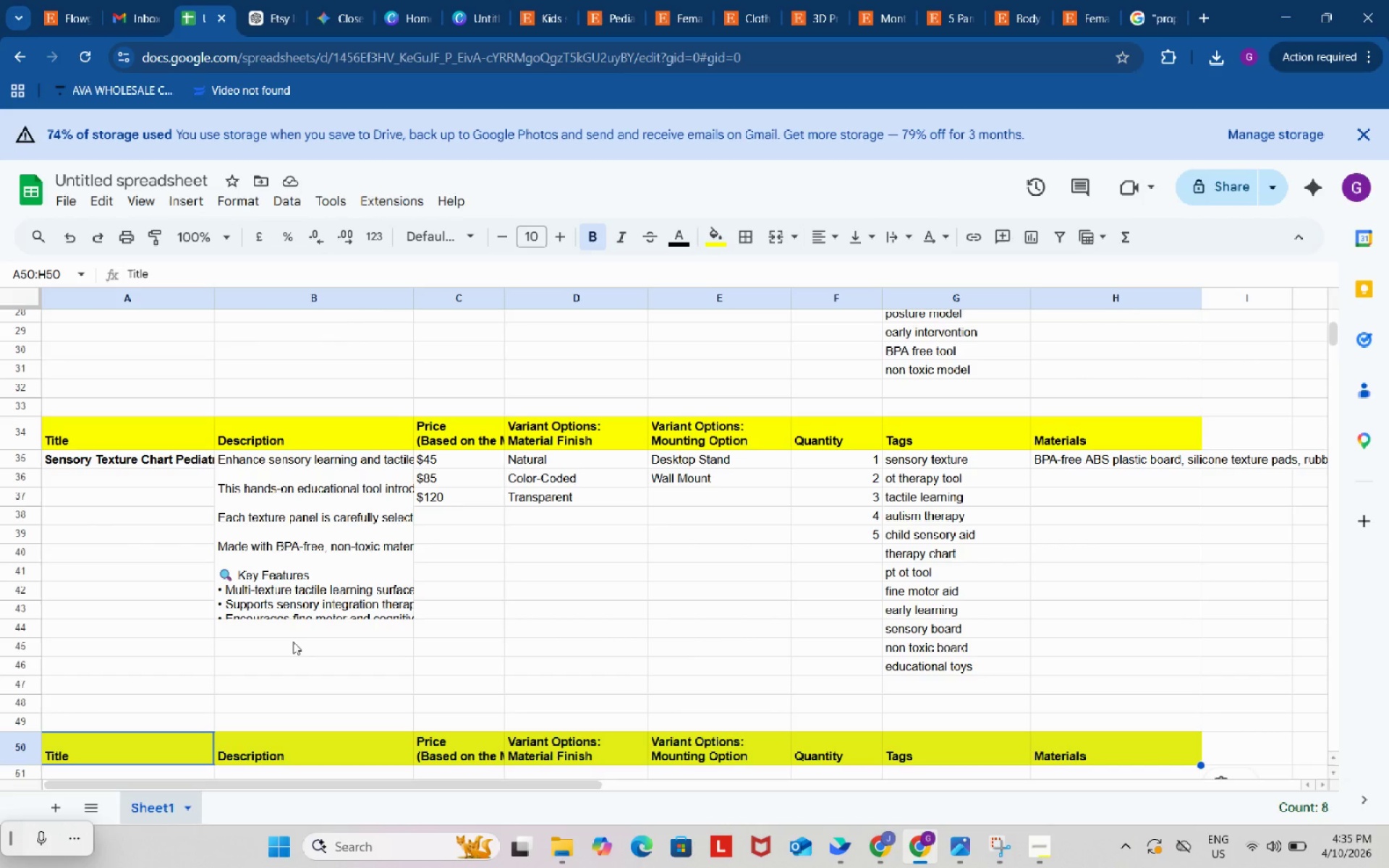 
scroll: coordinate [483, 534], scroll_direction: down, amount: 1.0
 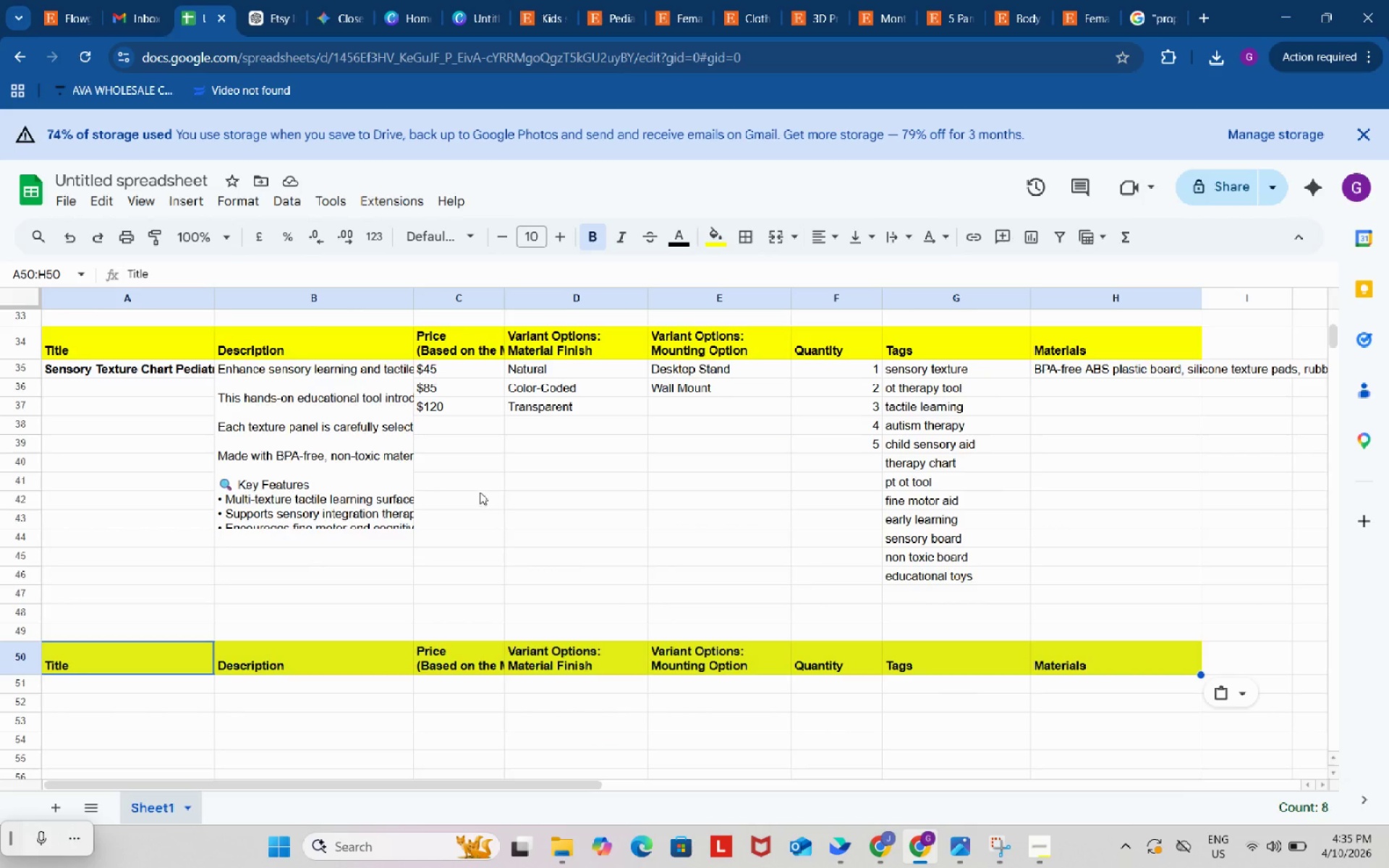 
left_click_drag(start_coordinate=[472, 365], to_coordinate=[840, 454])
 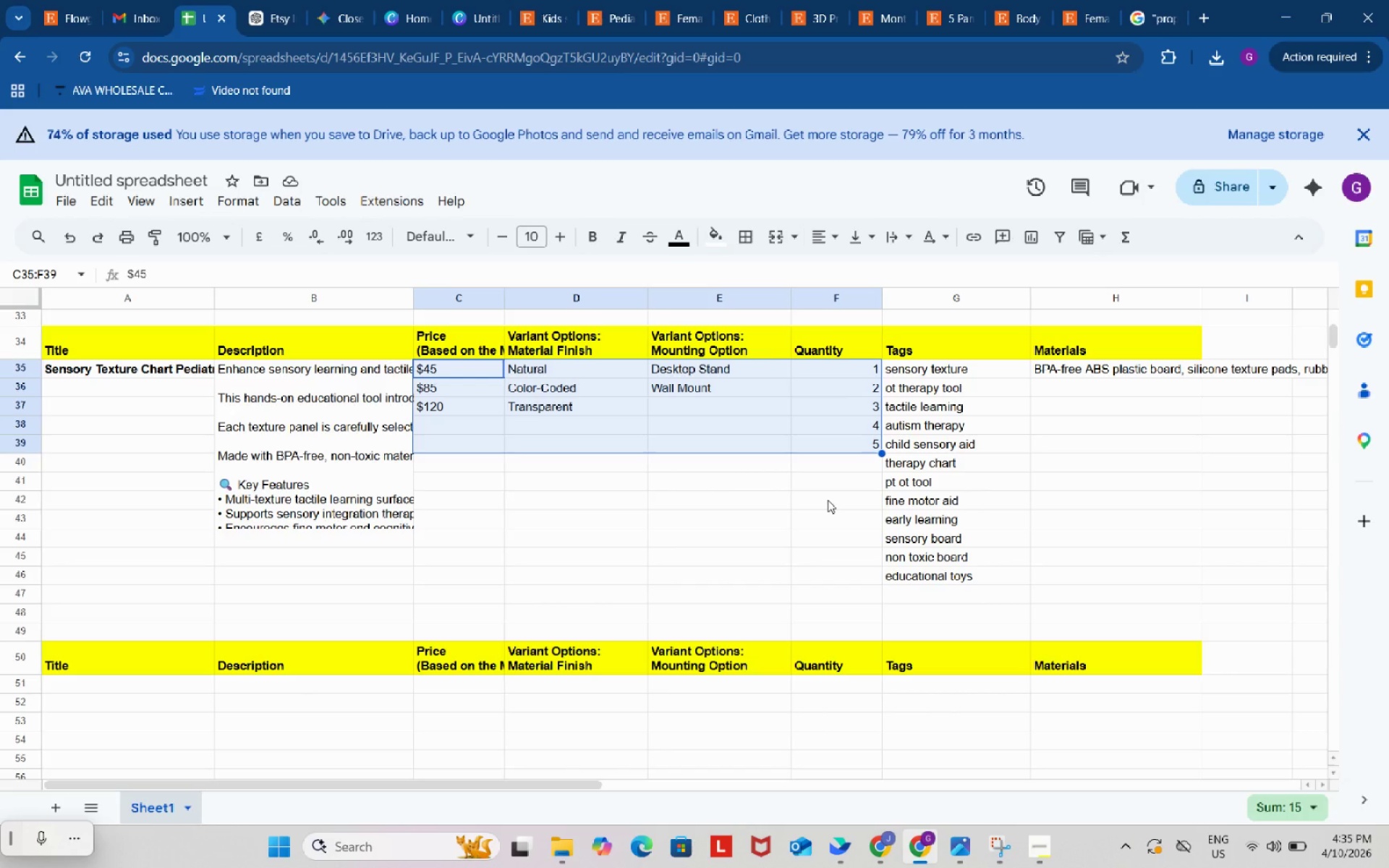 
scroll: coordinate [485, 467], scroll_direction: none, amount: 0.0
 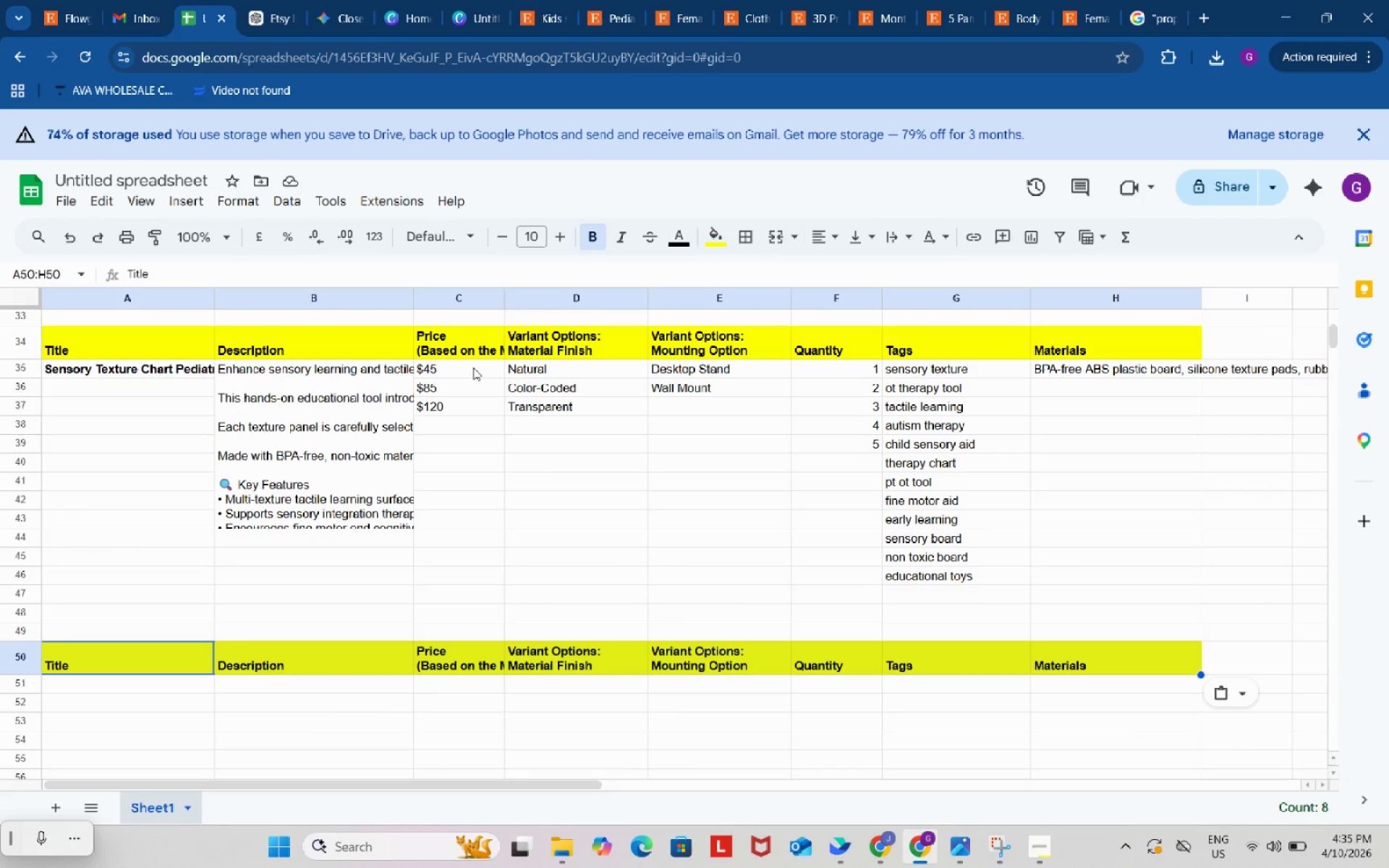 
key(Control+C)
 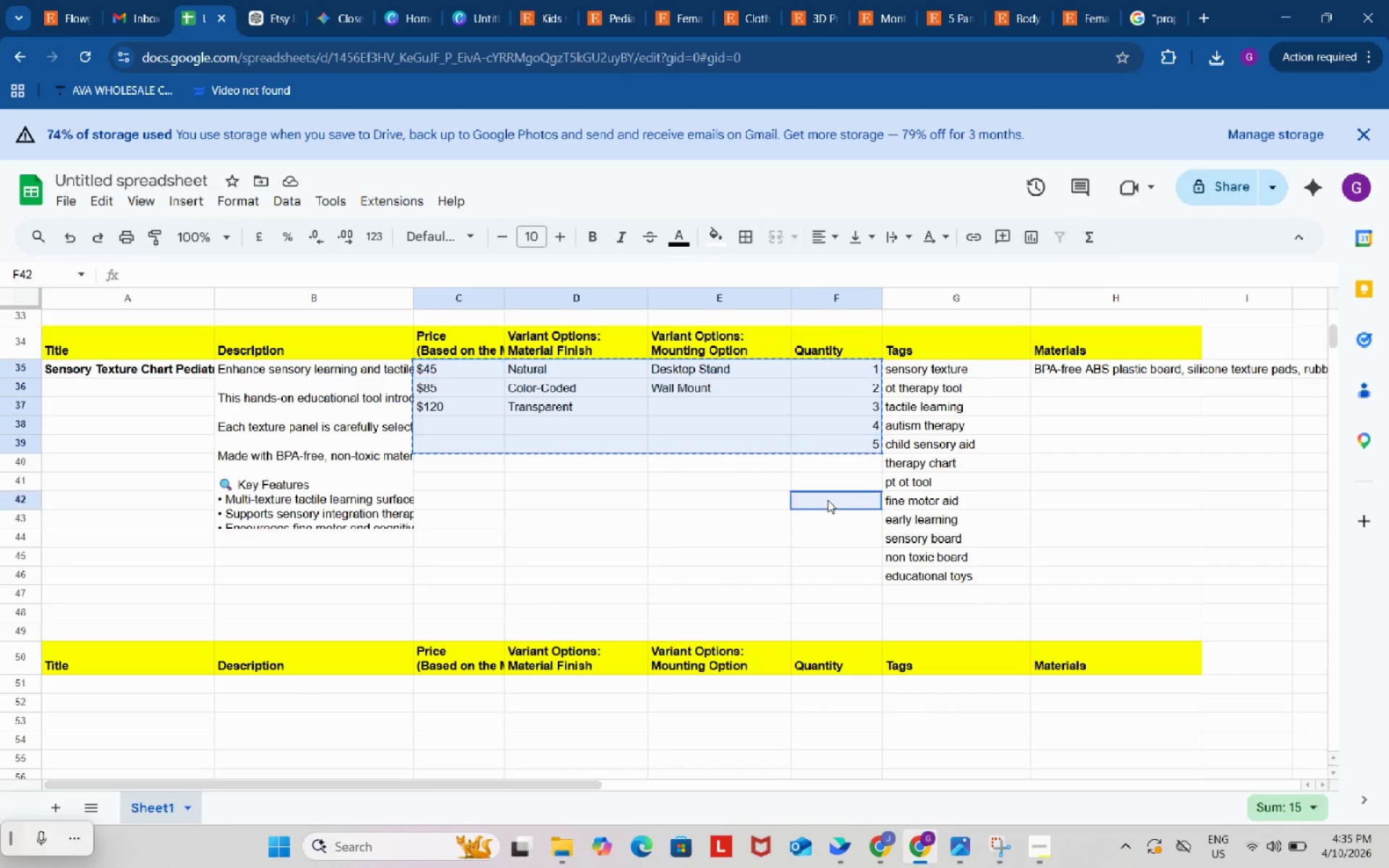 
key(Control+ControlLeft)
 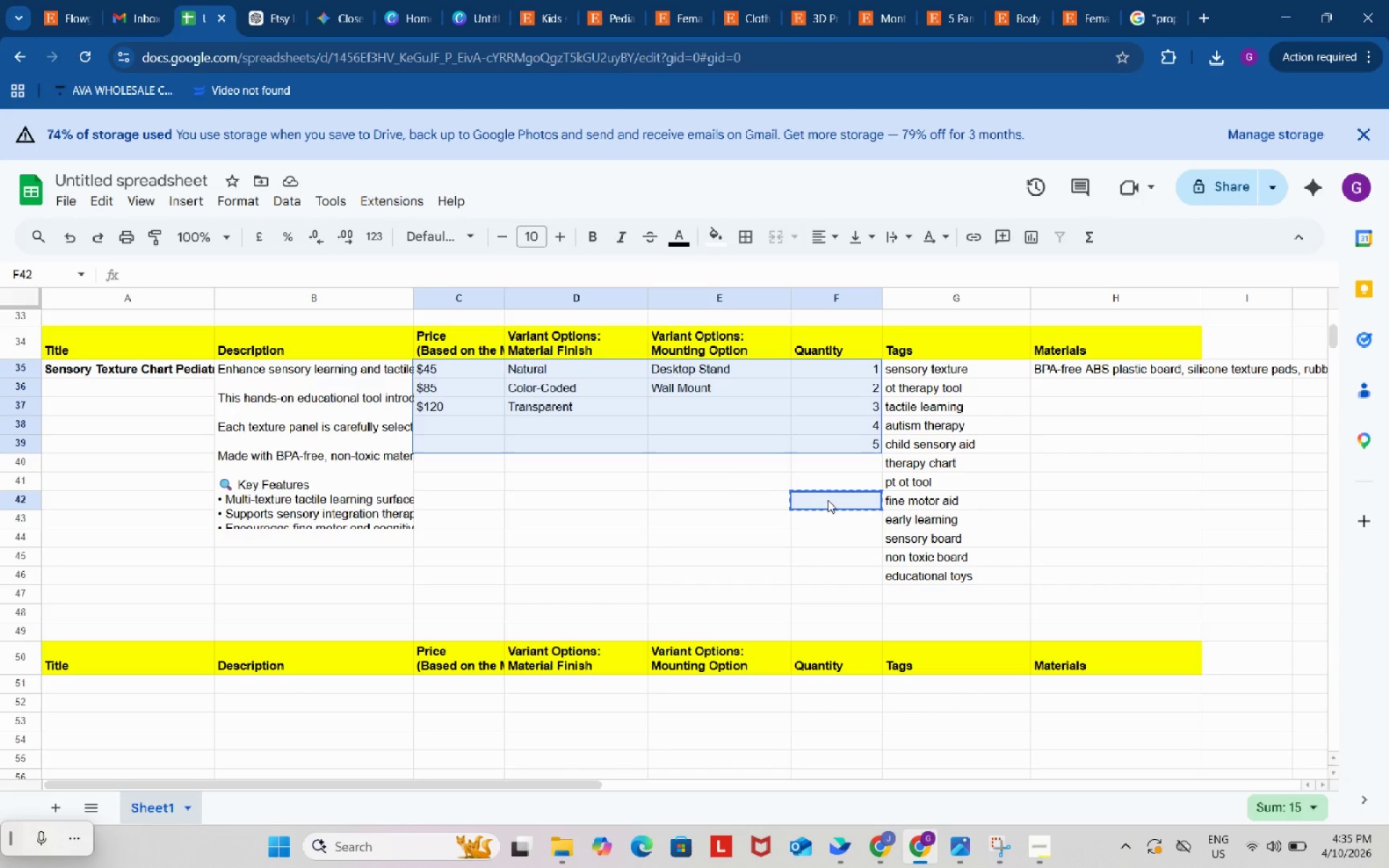 
left_click([828, 500])
 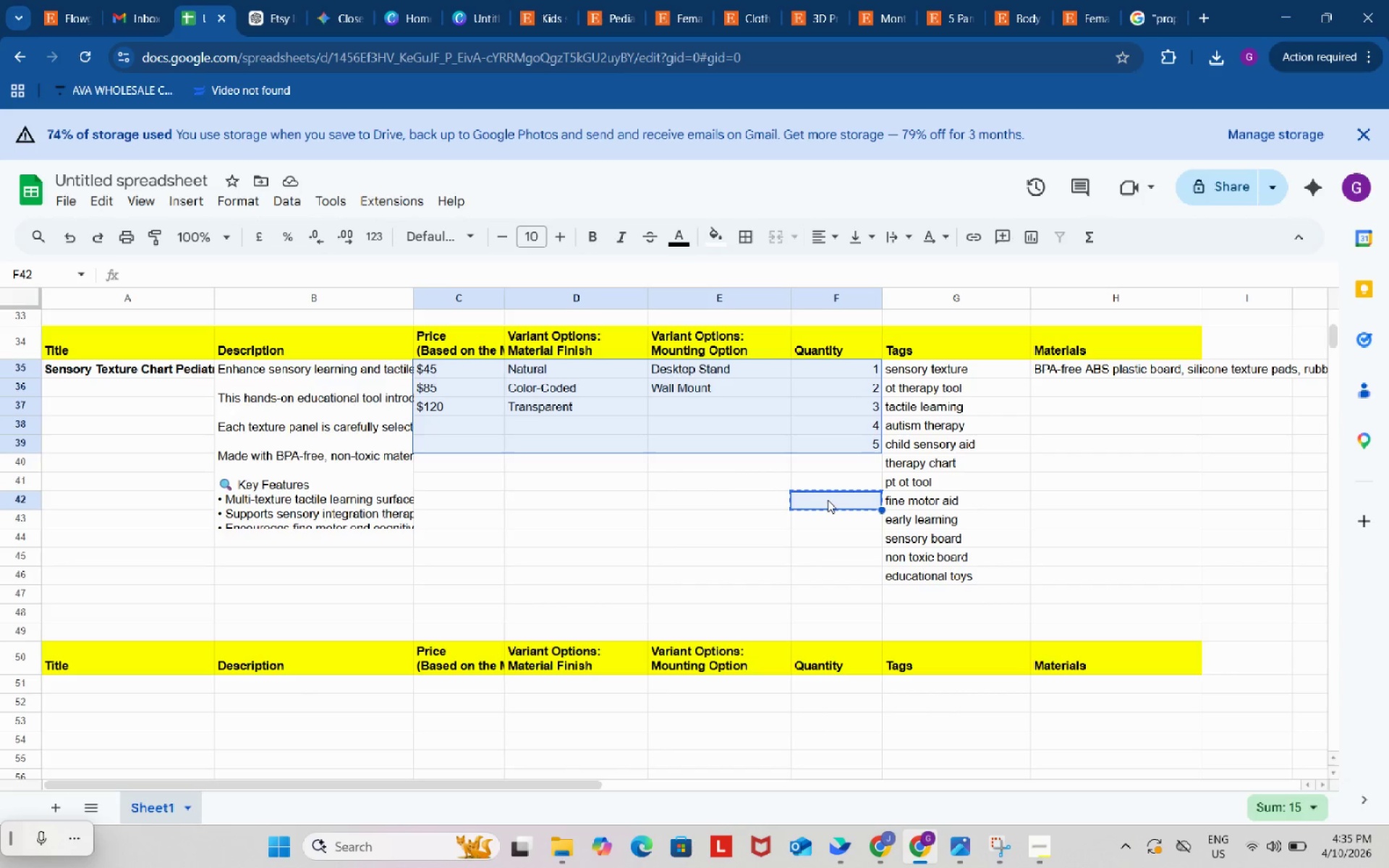 
key(Control+C)
 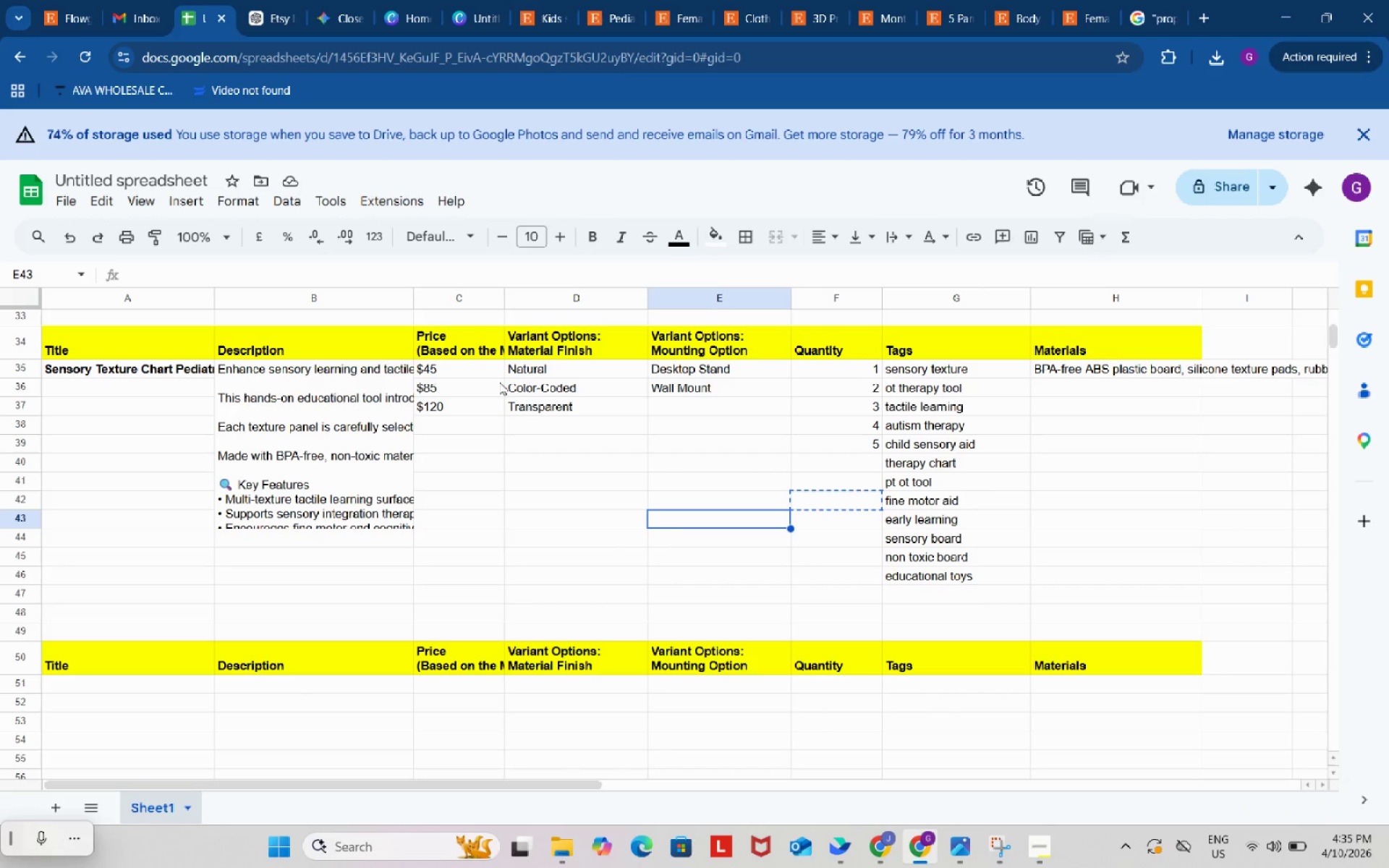 
left_click_drag(start_coordinate=[459, 363], to_coordinate=[852, 451])
 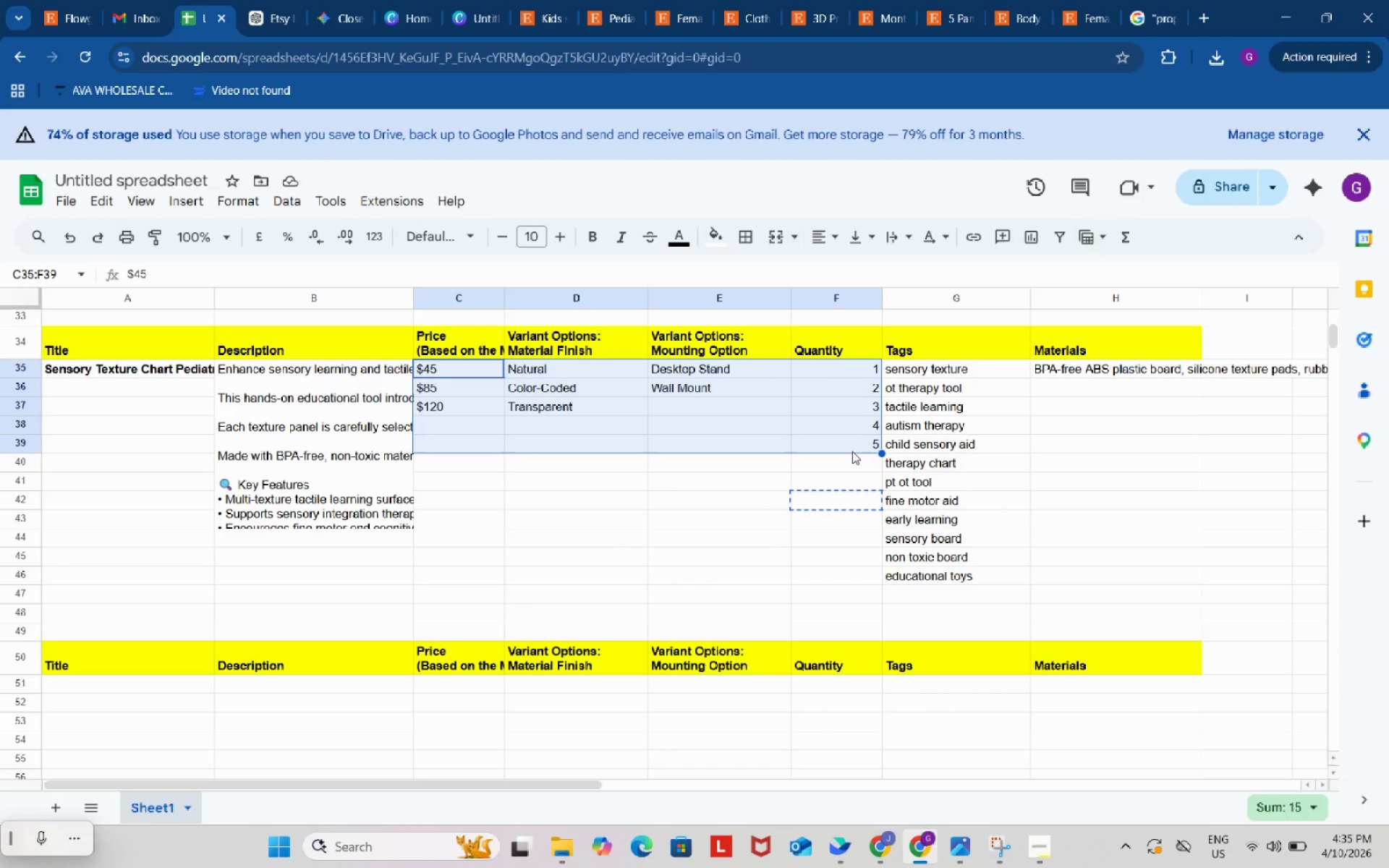 
key(Control+C)
 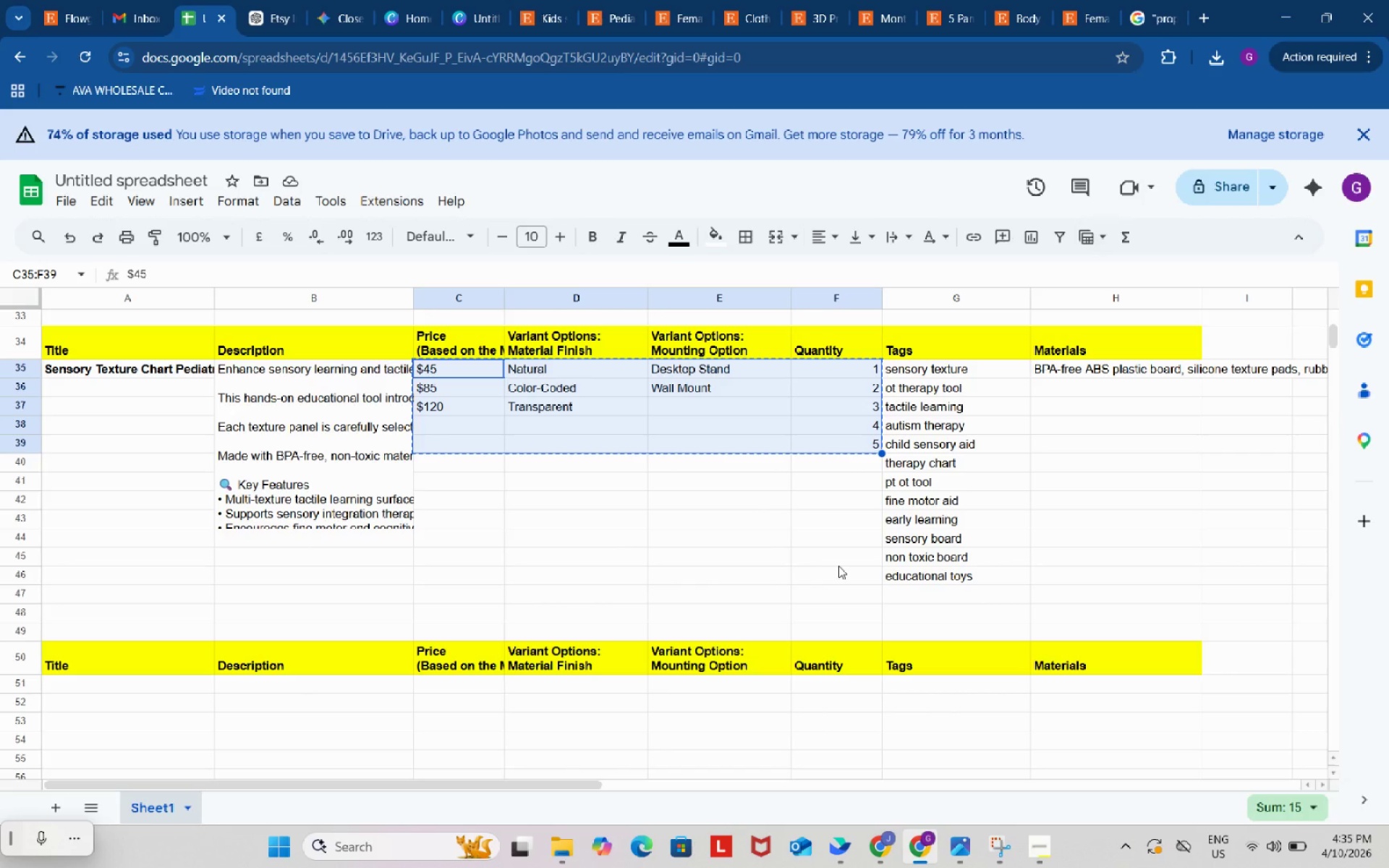 
wait(5.62)
 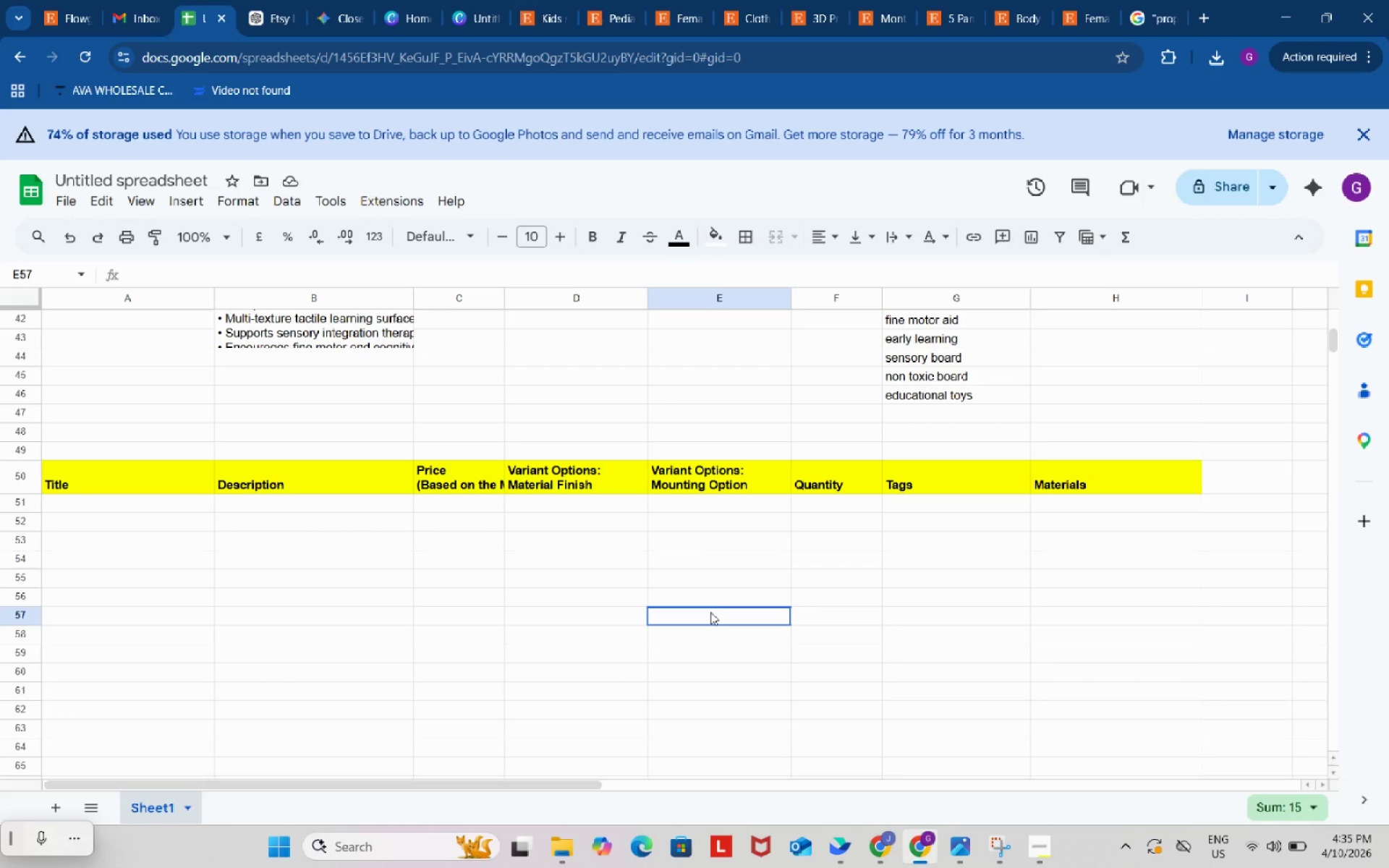 
left_click([710, 612])
 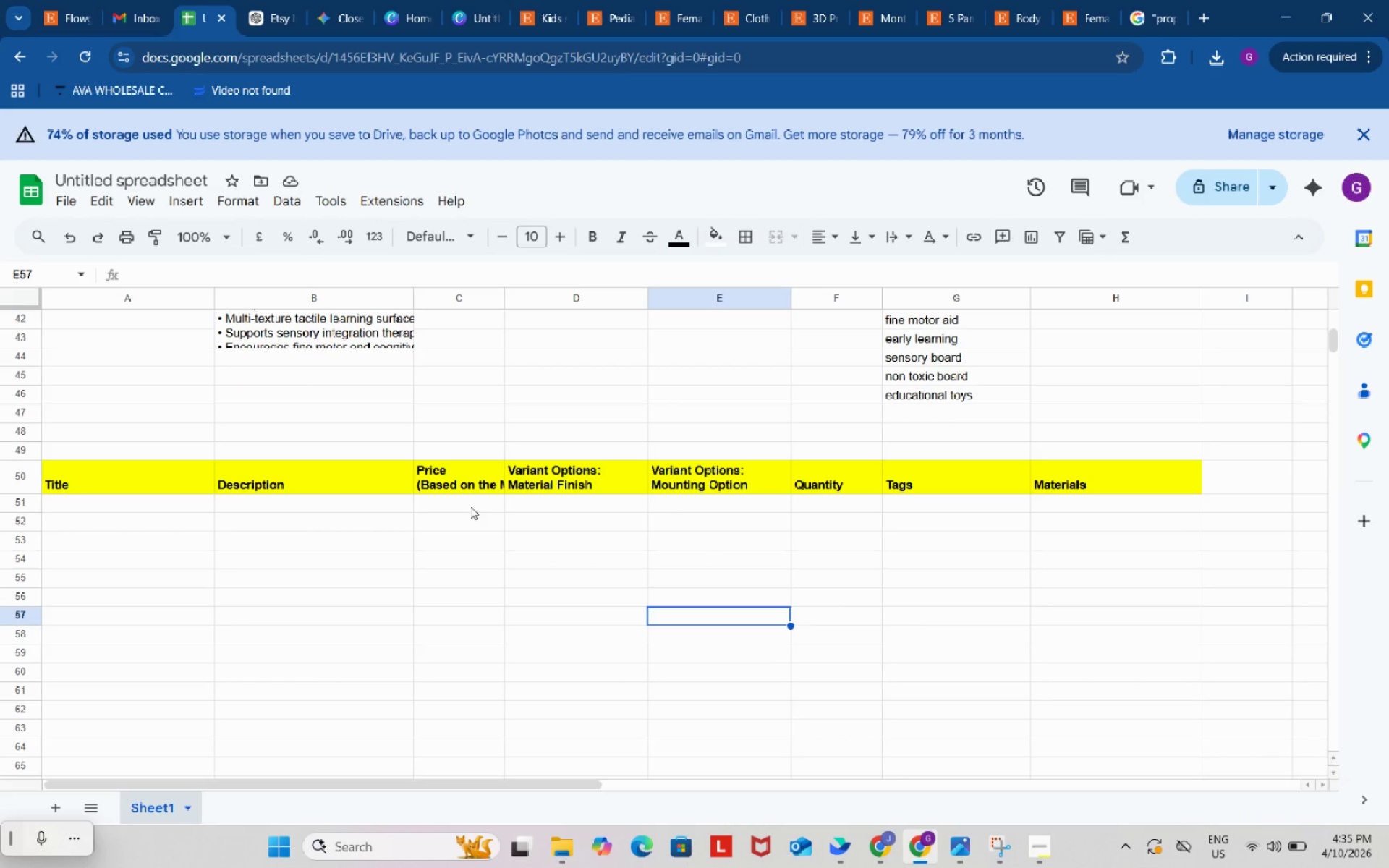 
scroll: coordinate [742, 609], scroll_direction: down, amount: 2.0
 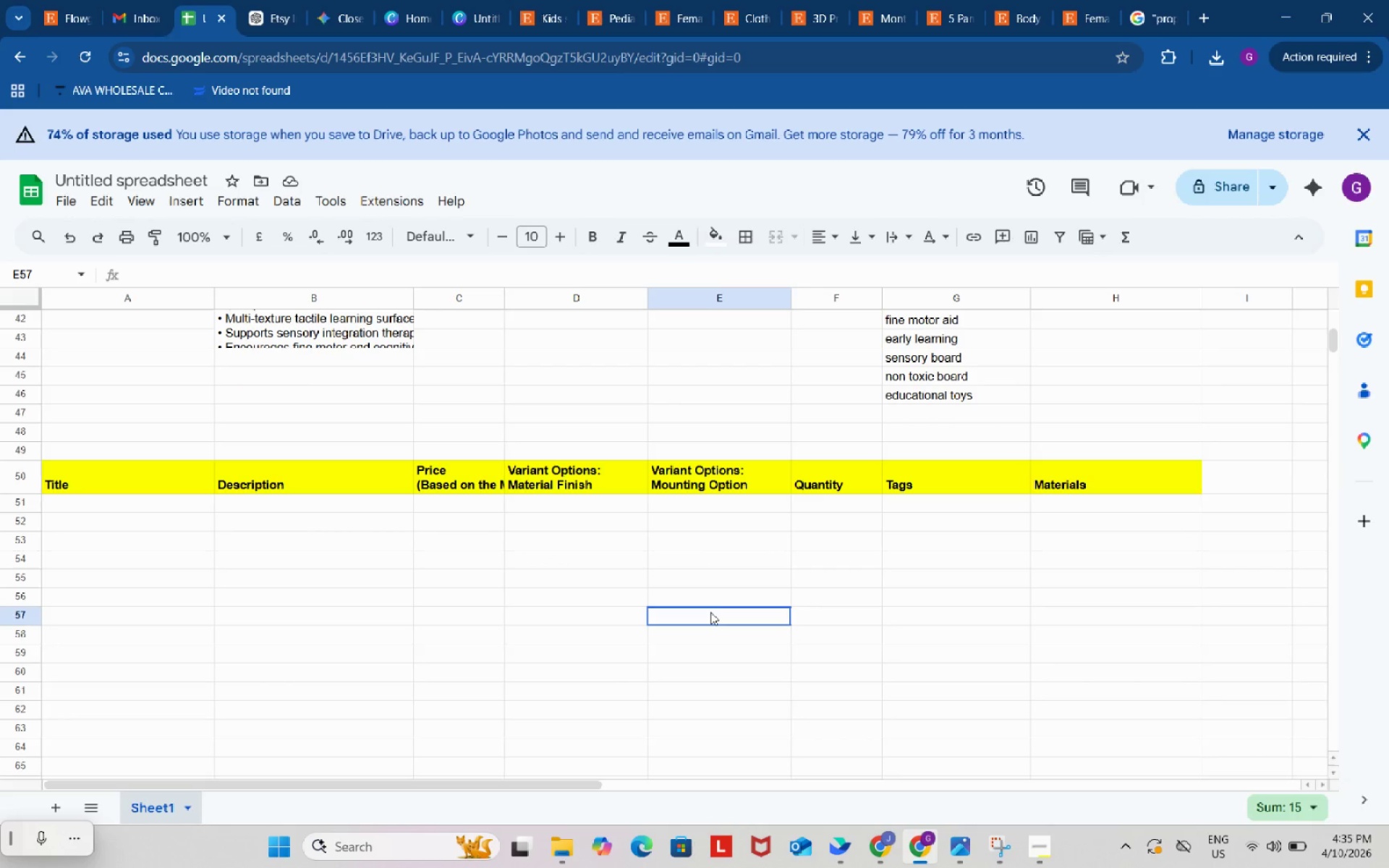 
left_click([470, 506])
 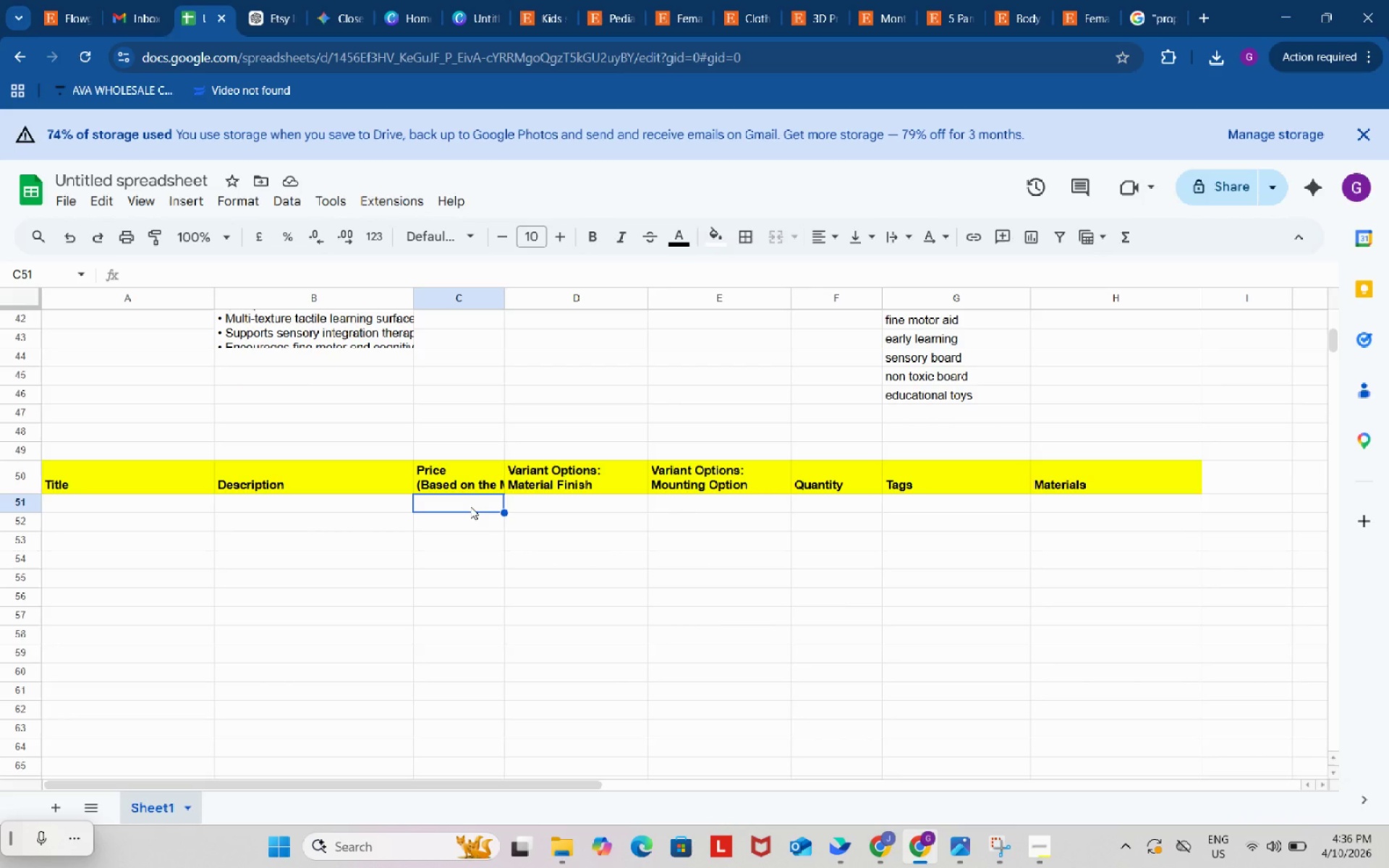 
left_click([470, 506])
 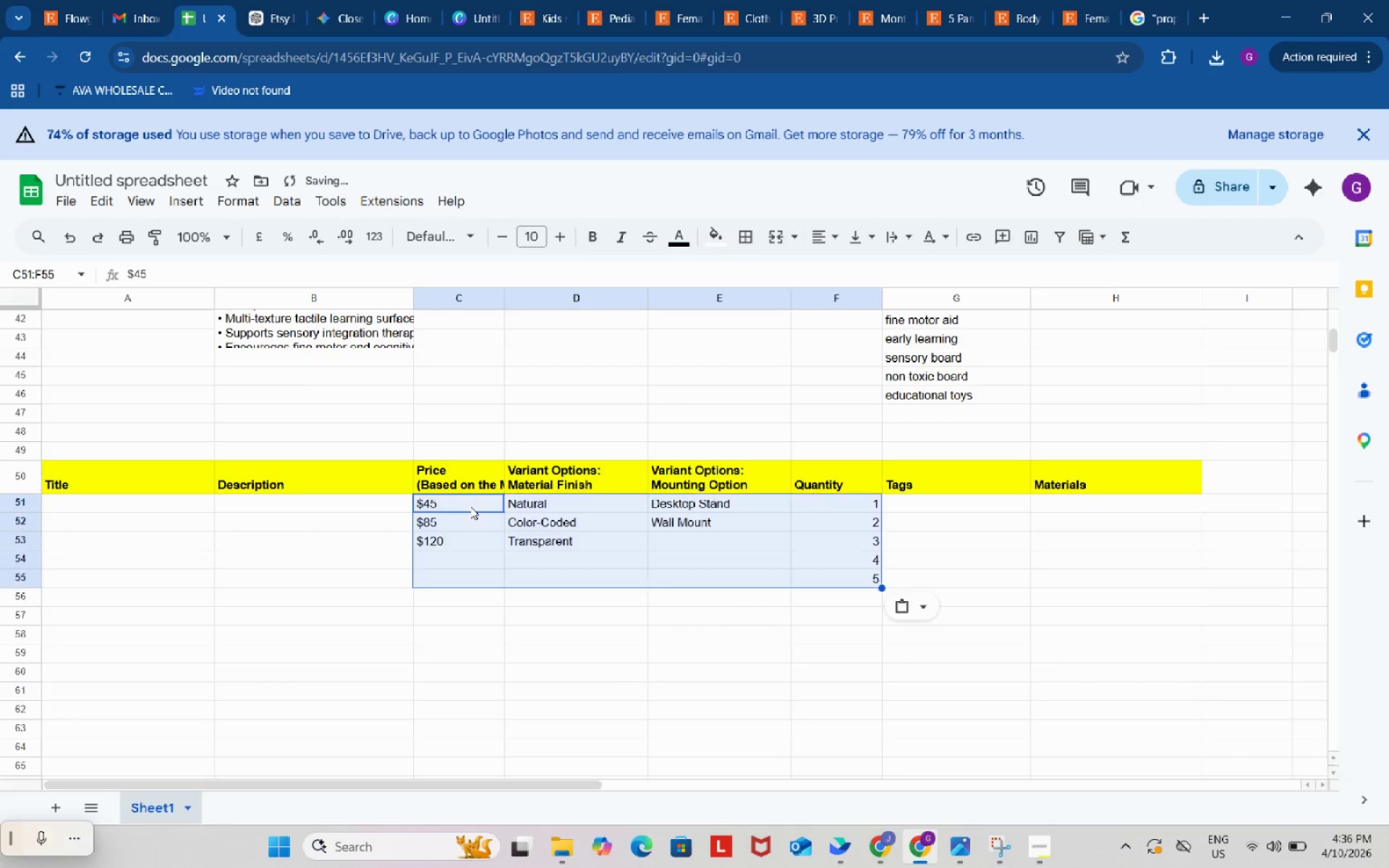 
key(Control+V)
 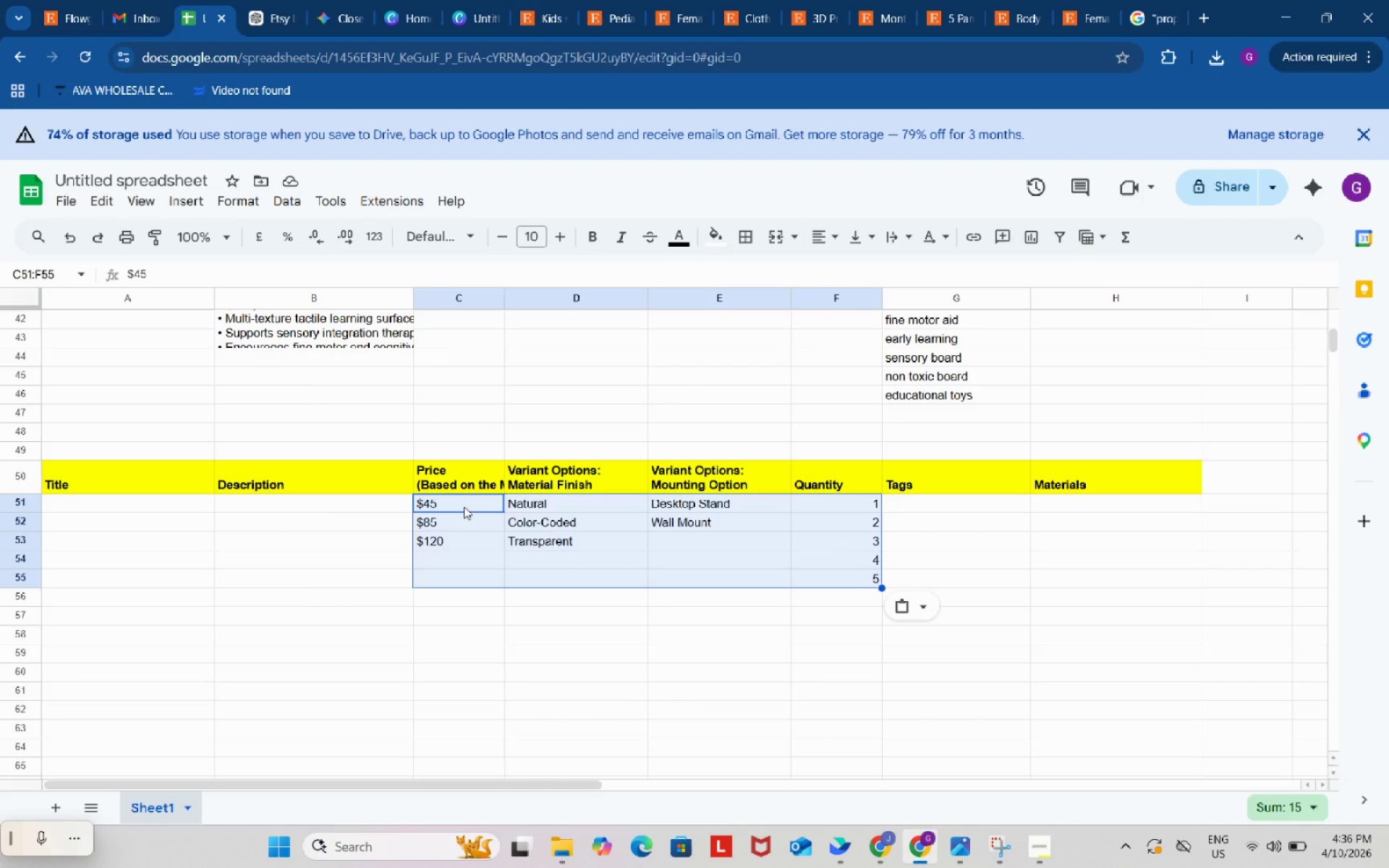 
wait(7.3)
 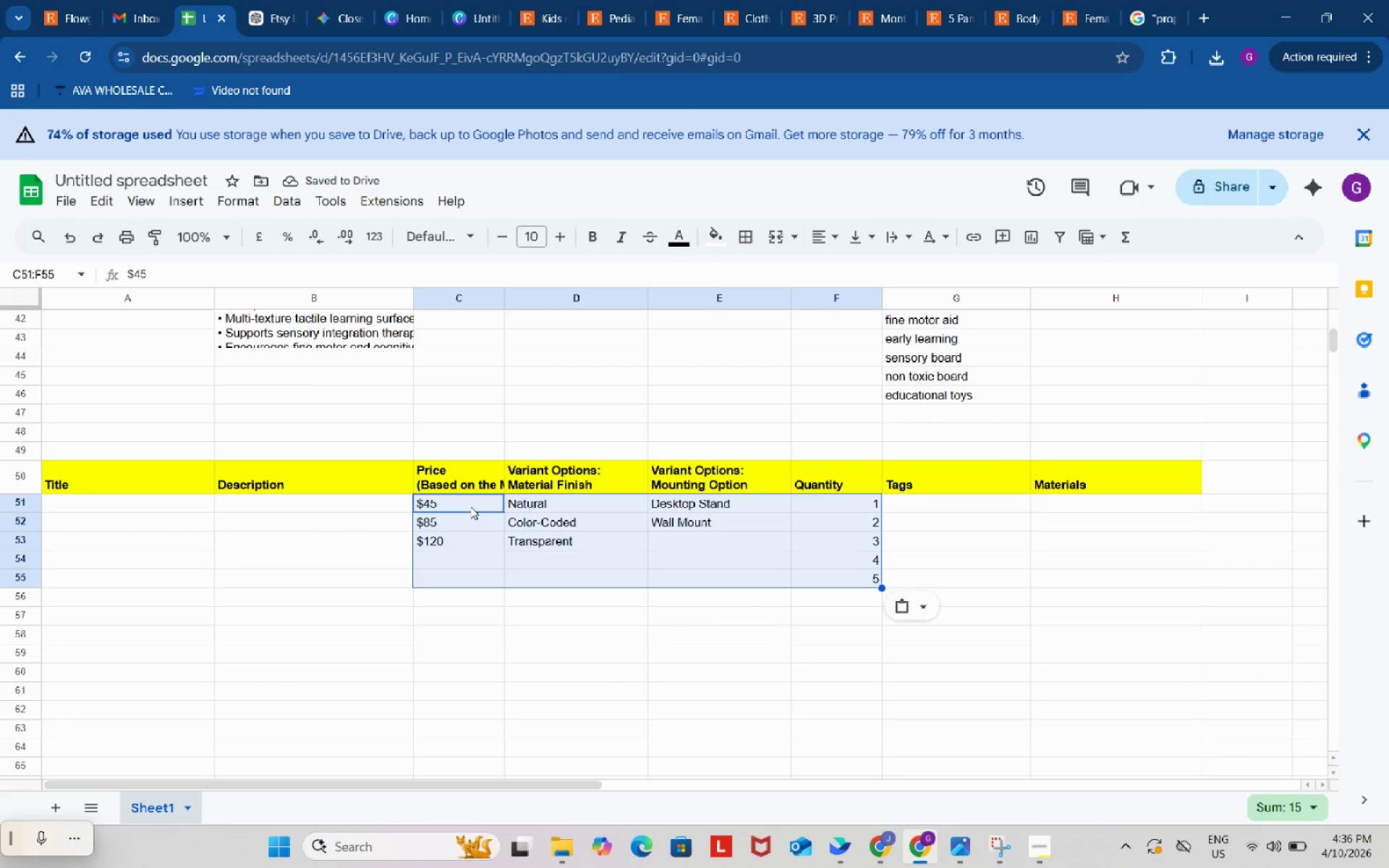 
scroll: coordinate [466, 642], scroll_direction: down, amount: 1.0
 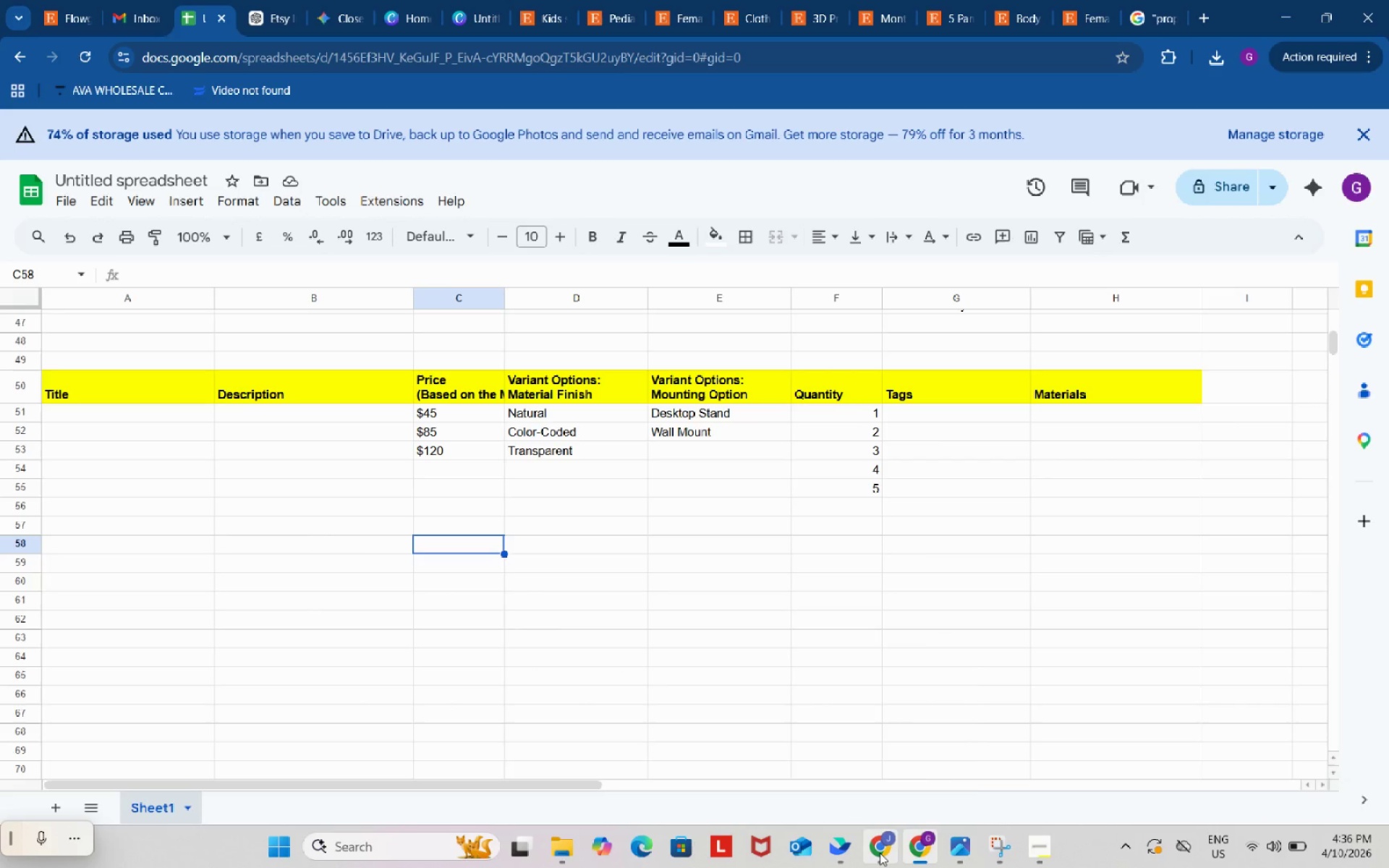 
left_click([880, 853])
 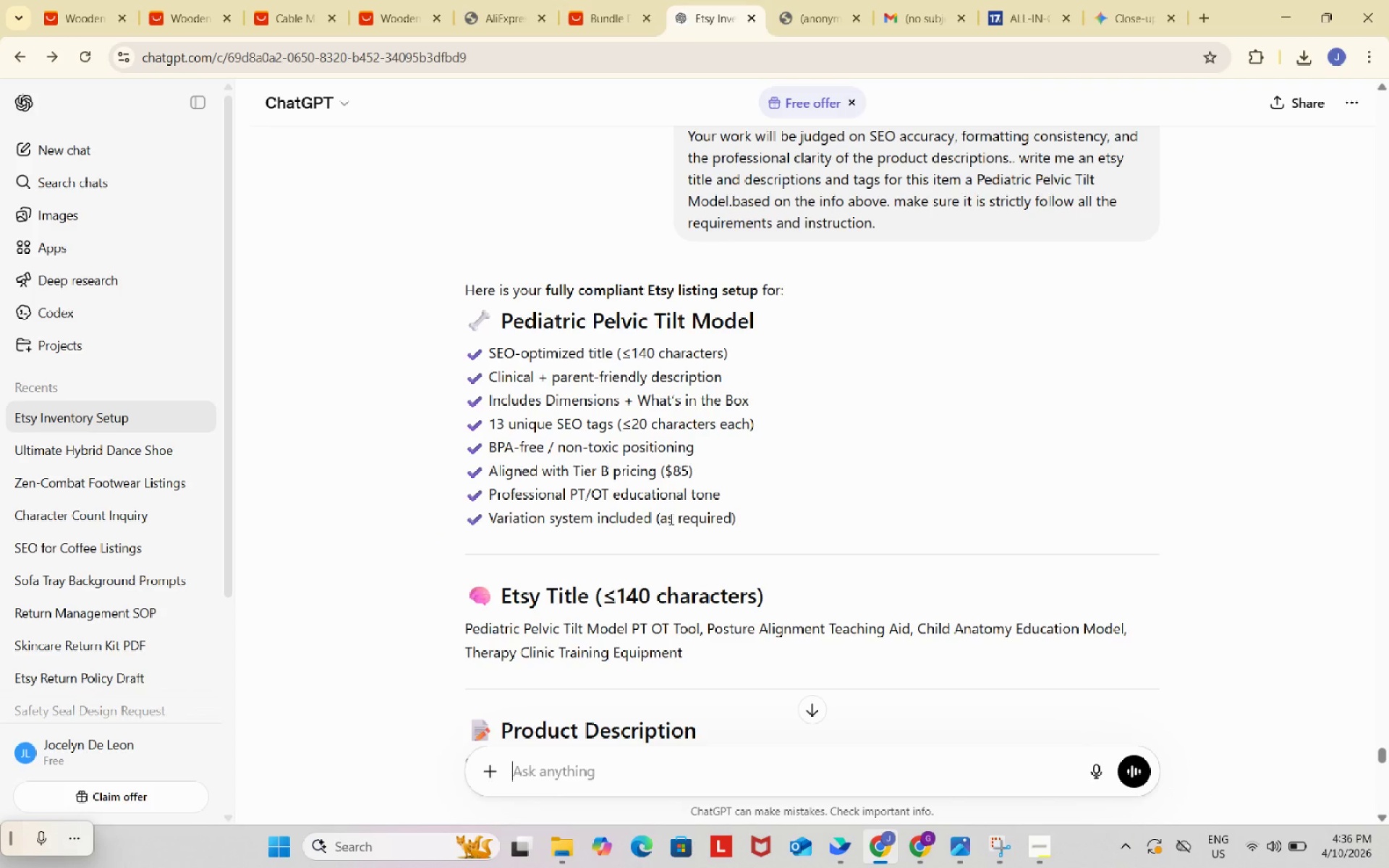 
scroll: coordinate [670, 519], scroll_direction: down, amount: 1.0
 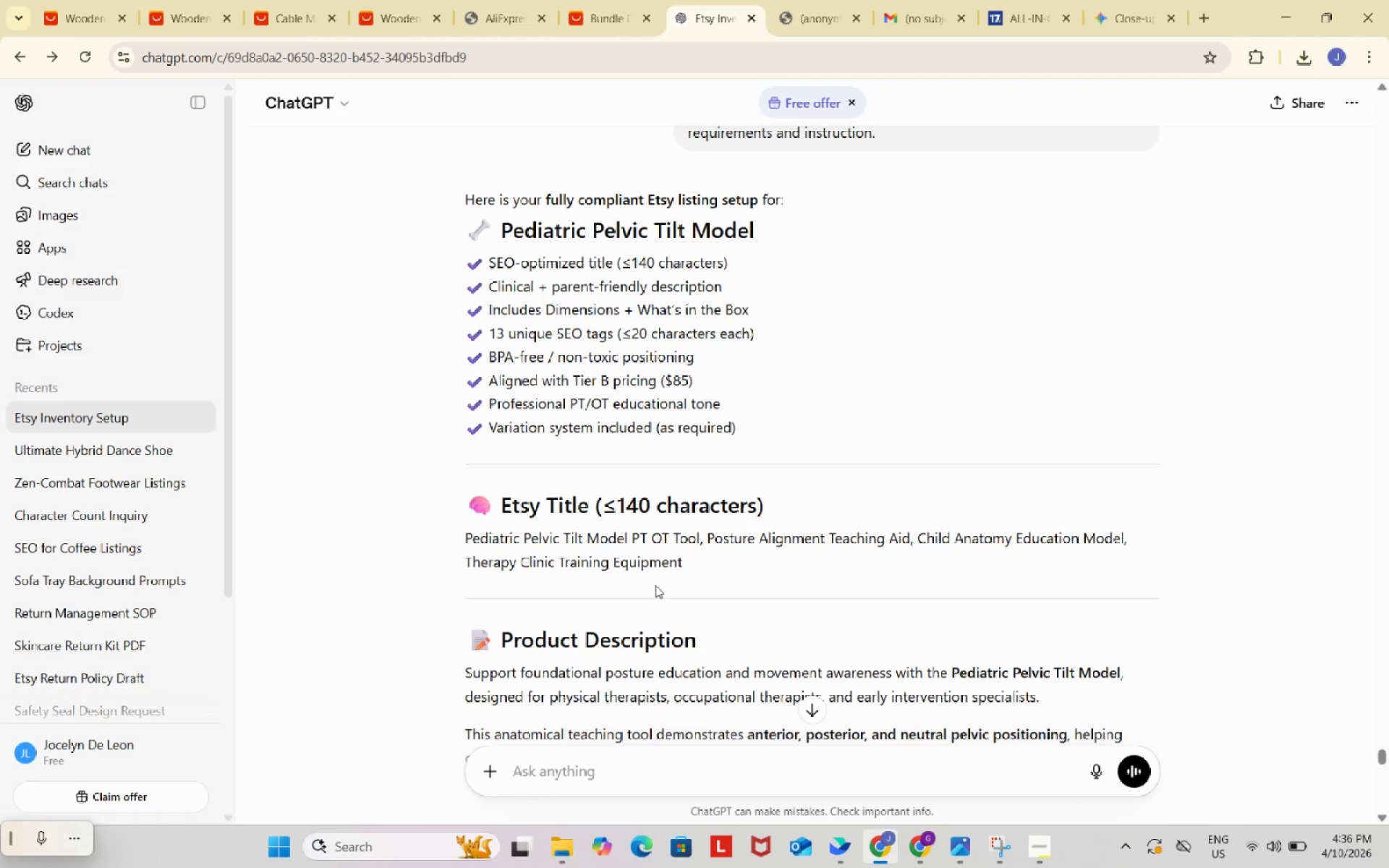 
wait(6.7)
 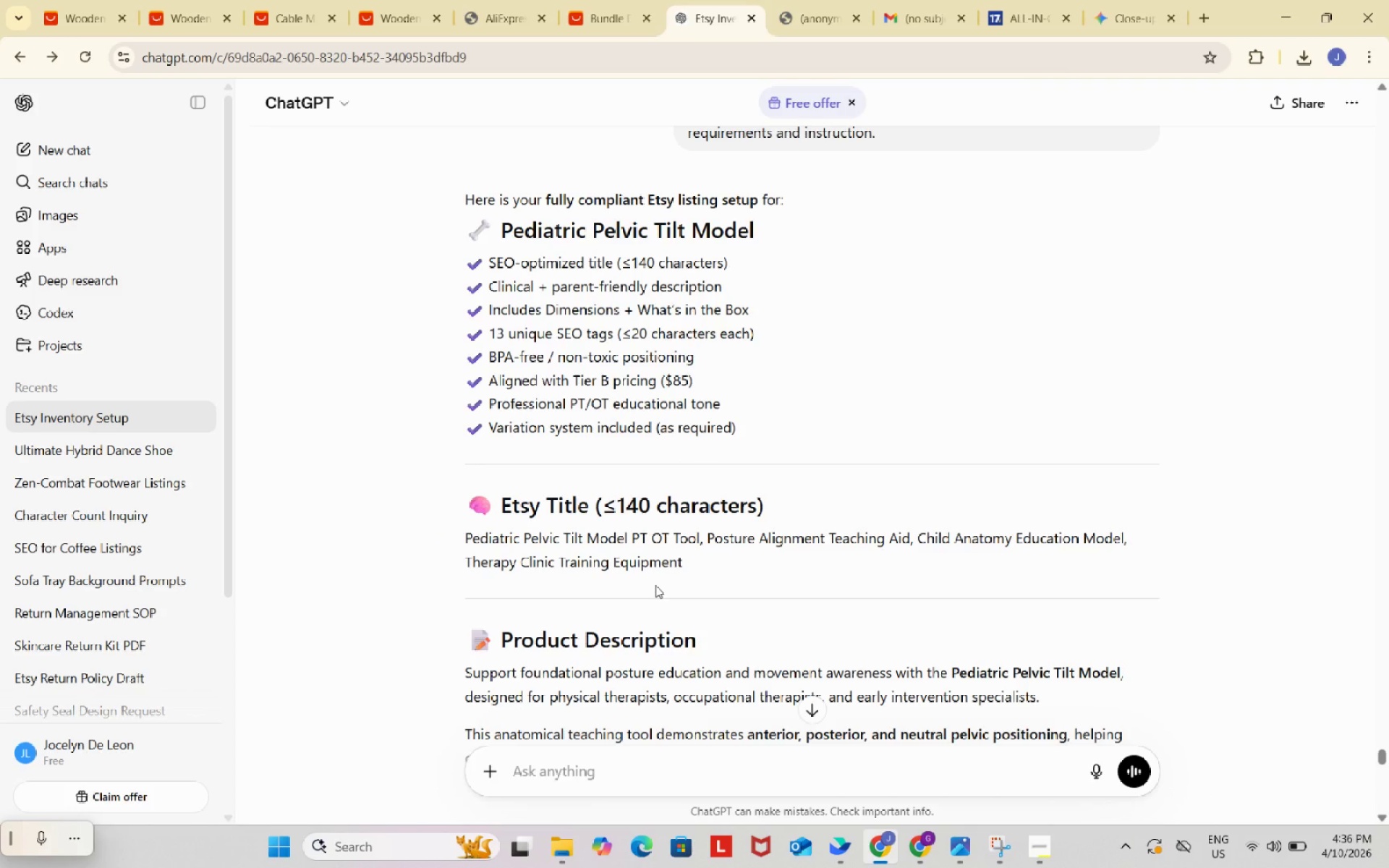 
left_click_drag(start_coordinate=[465, 540], to_coordinate=[692, 569])
 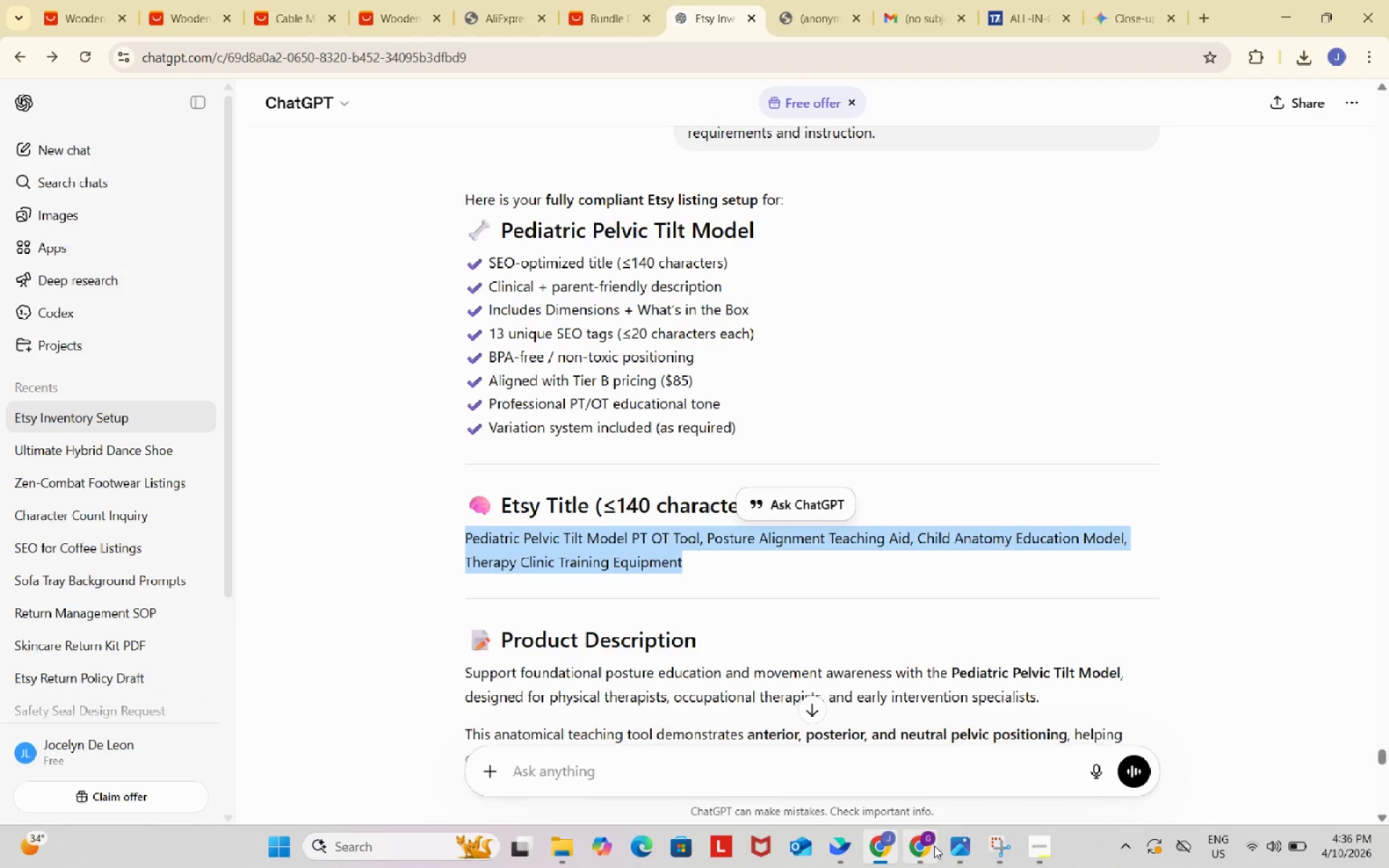 
key(Control+ControlLeft)
 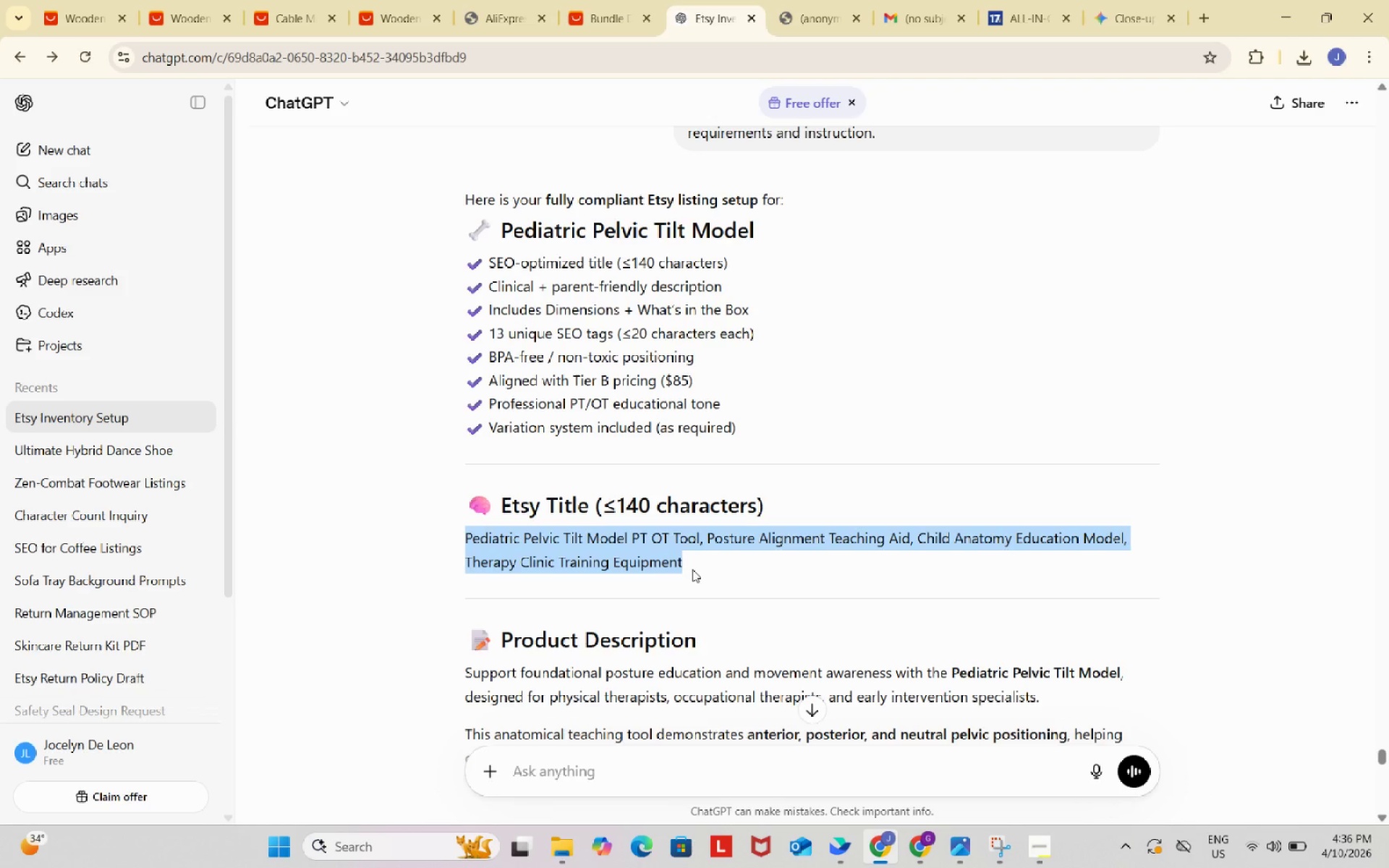 
key(Control+C)
 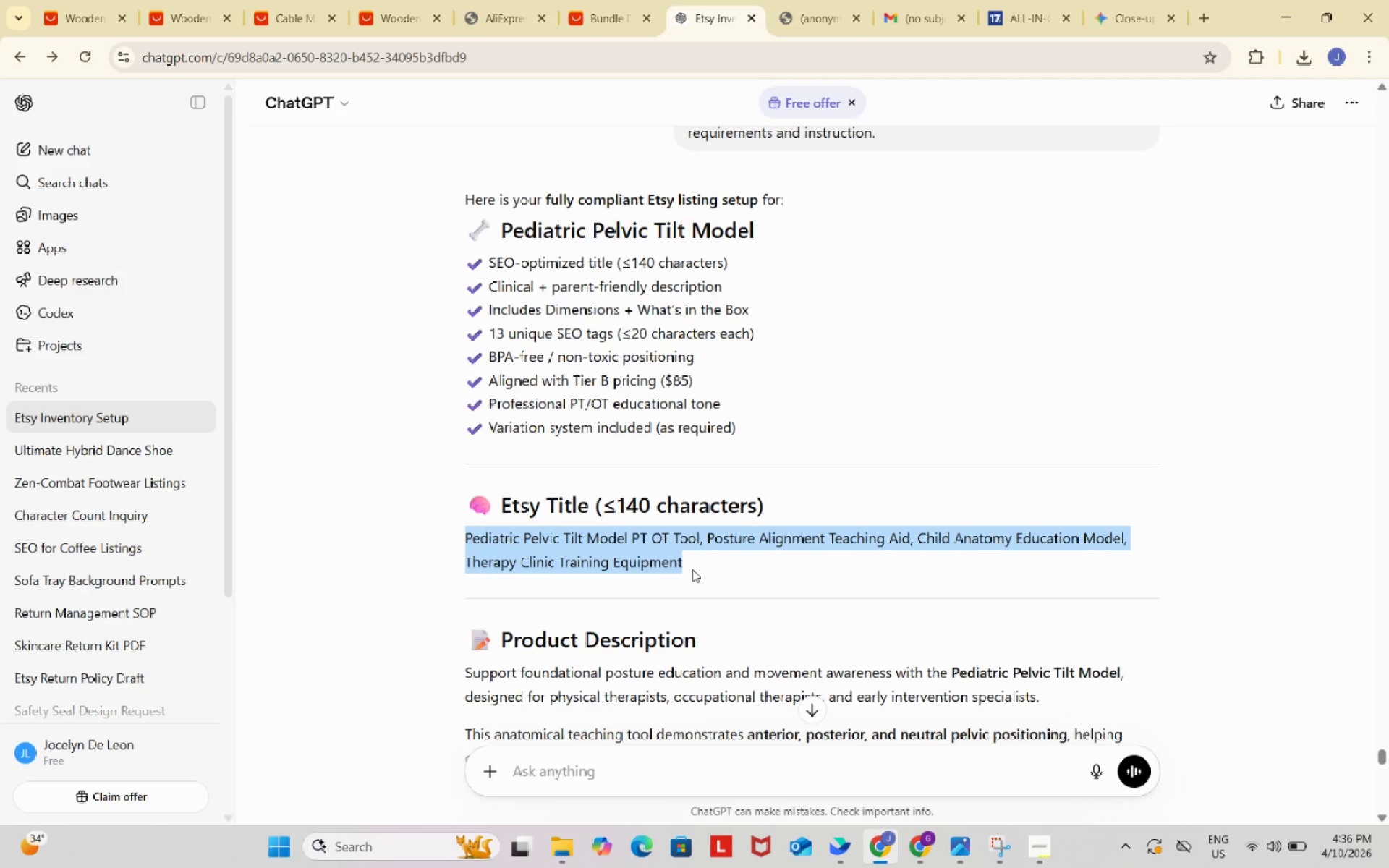 
key(Control+ControlLeft)
 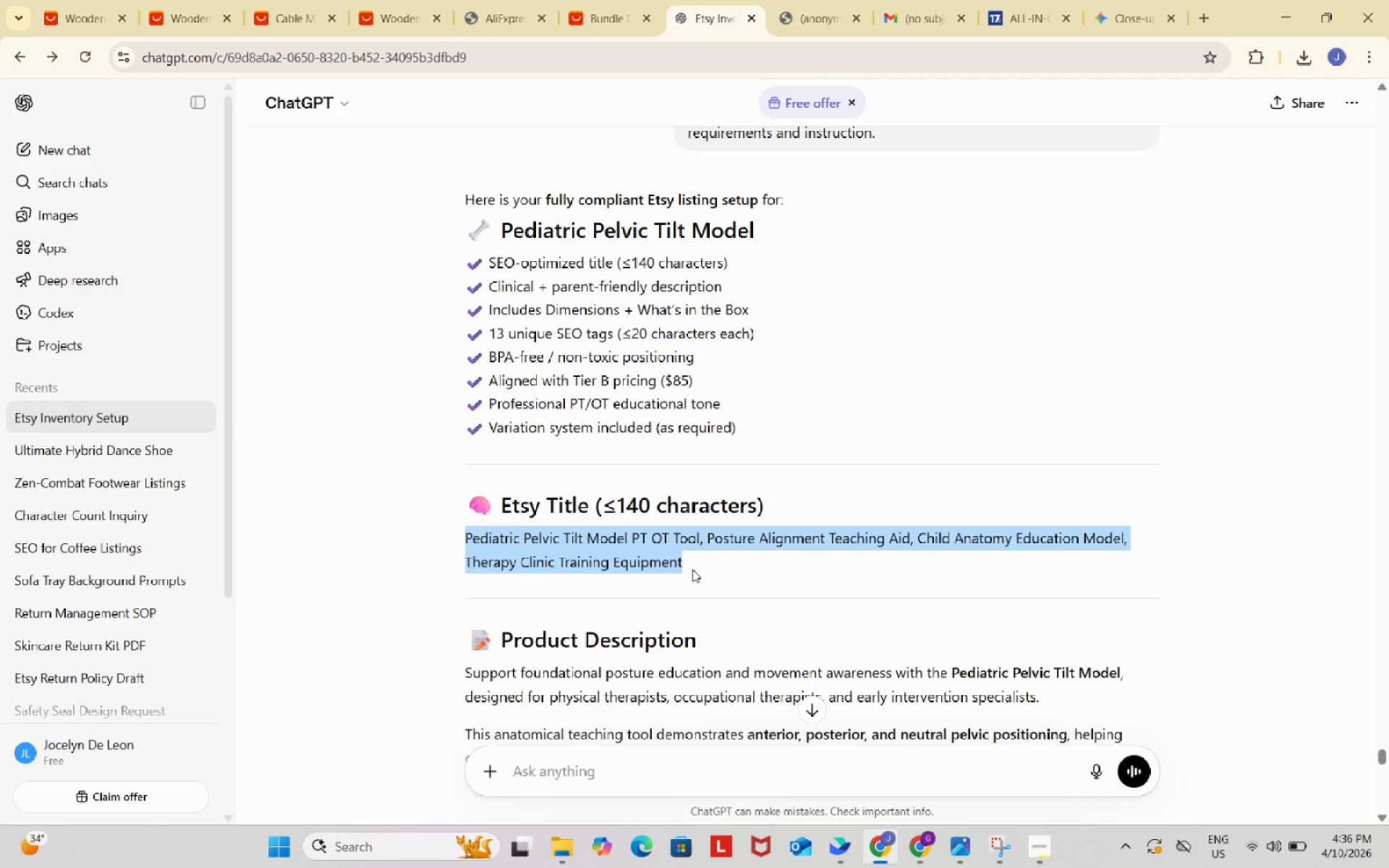 
key(Control+C)
 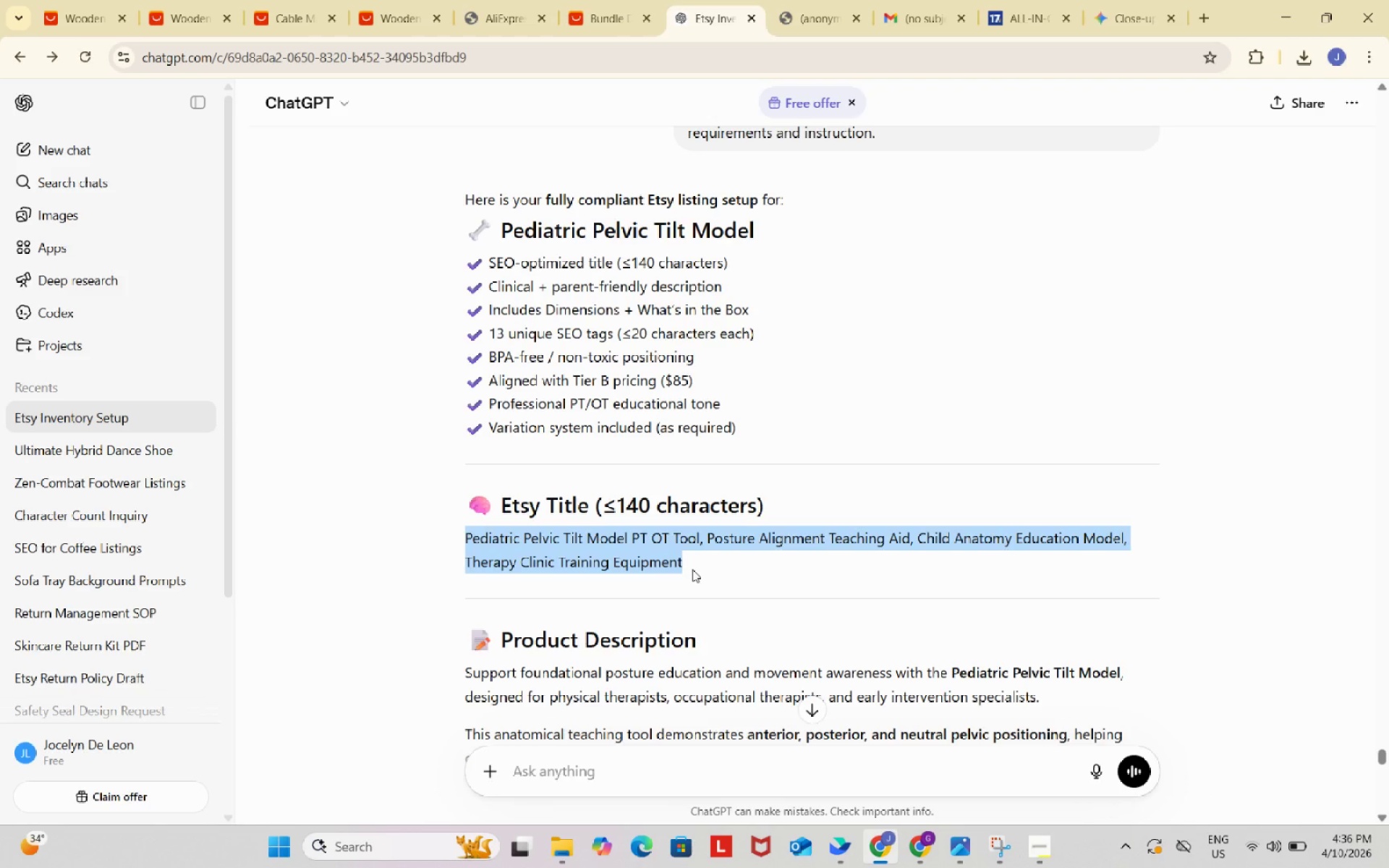 
key(Control+ControlLeft)
 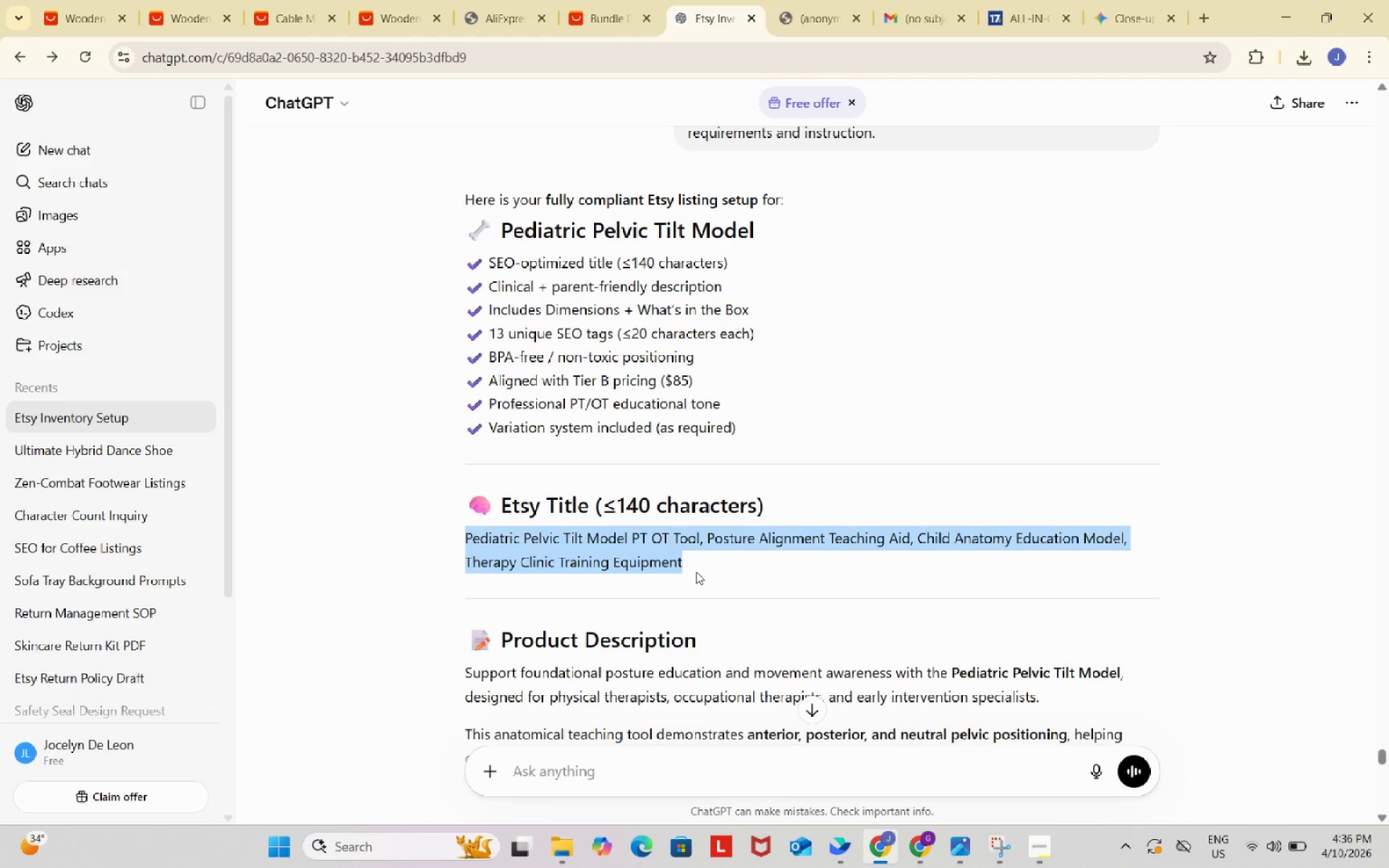 
key(Control+C)
 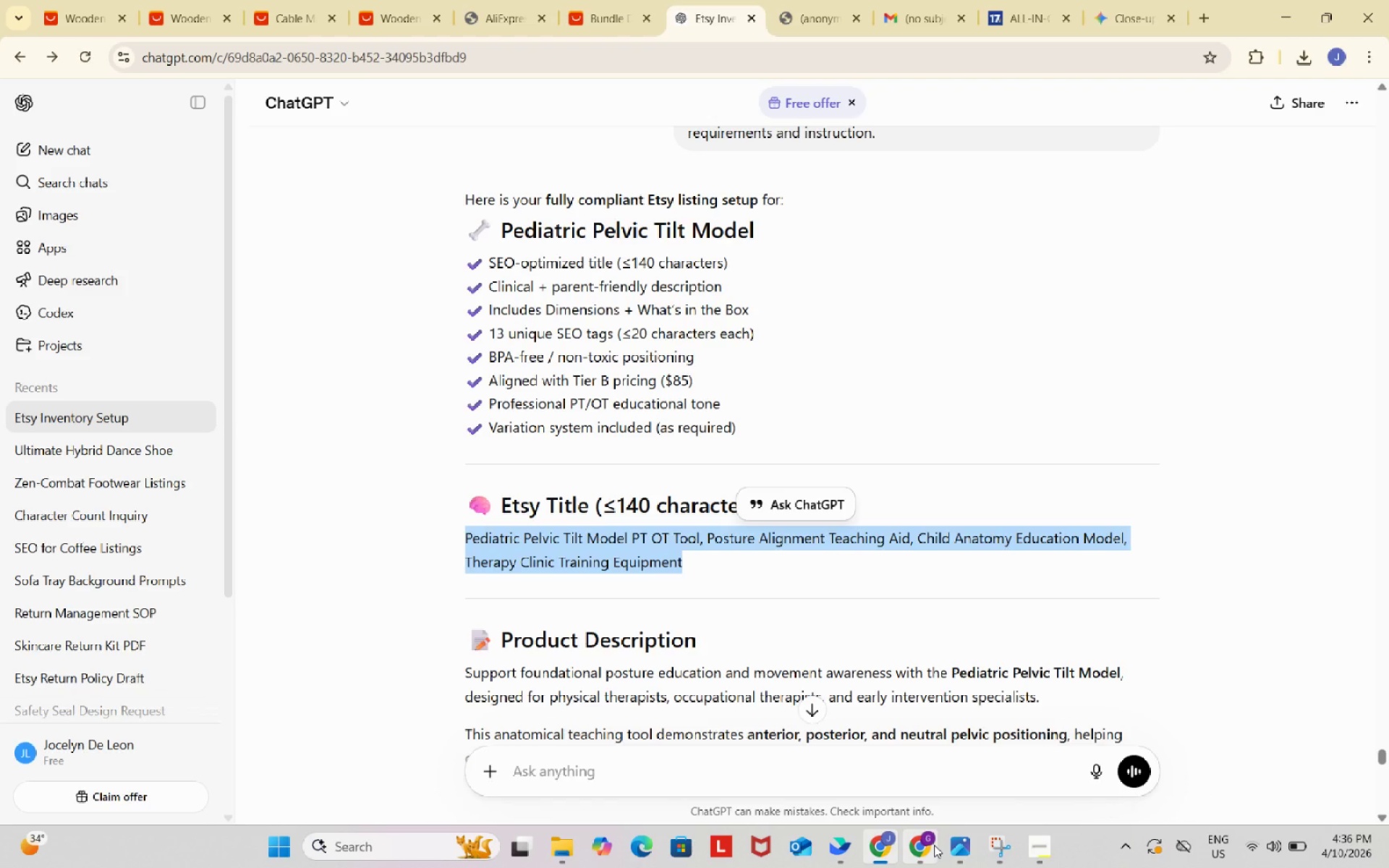 
key(Control+ControlLeft)
 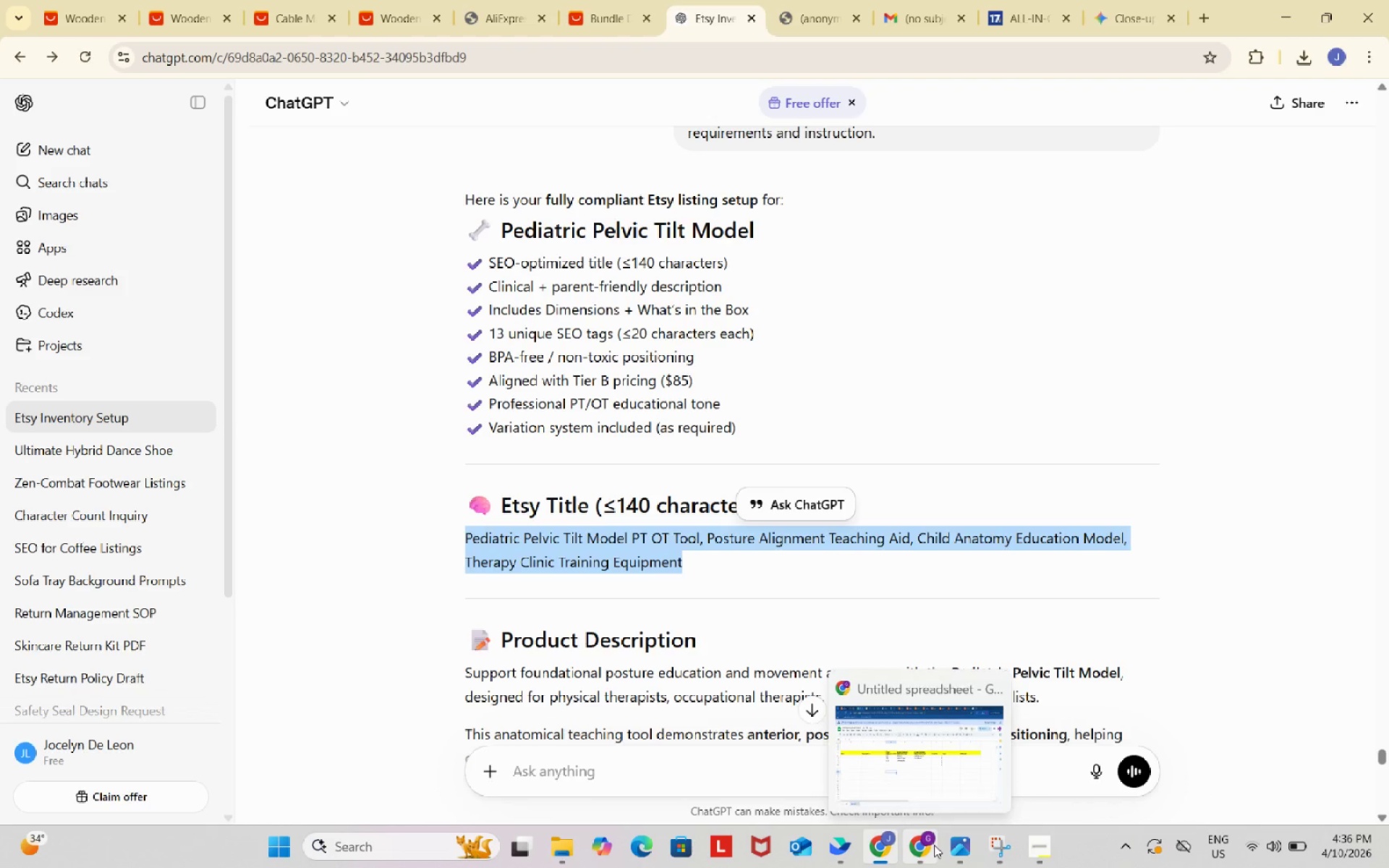 
key(Control+C)
 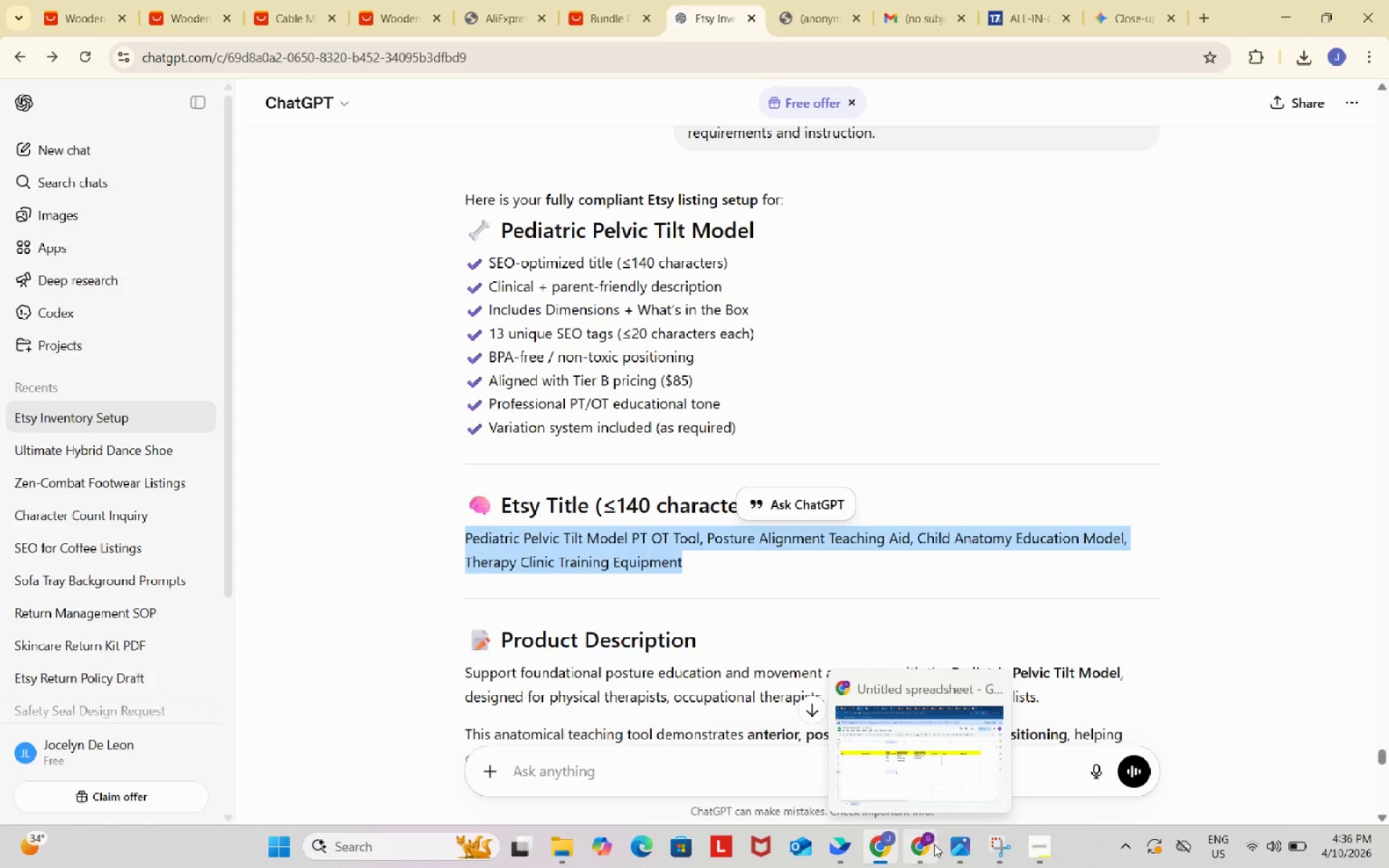 
left_click([934, 844])
 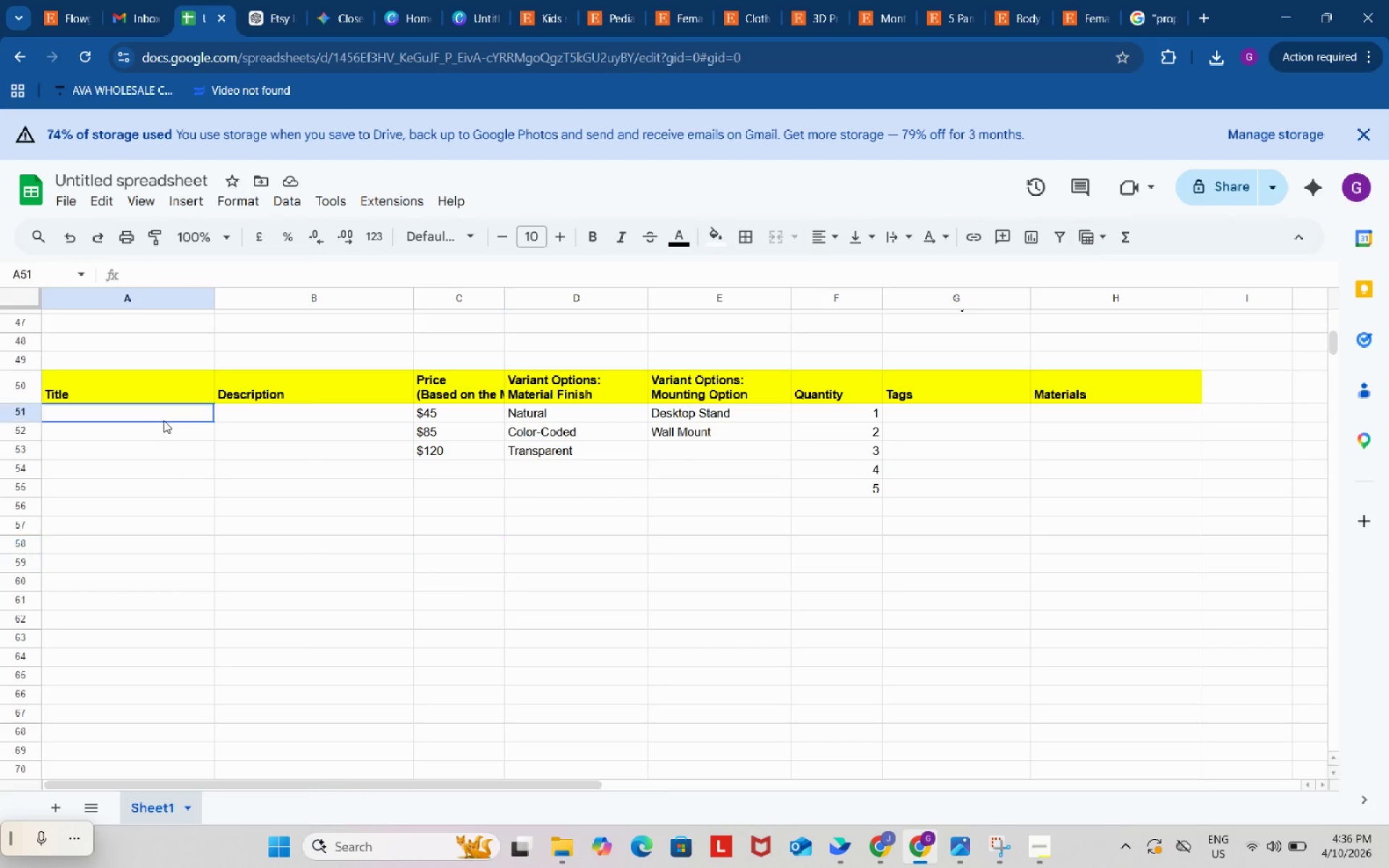 
double_click([163, 420])
 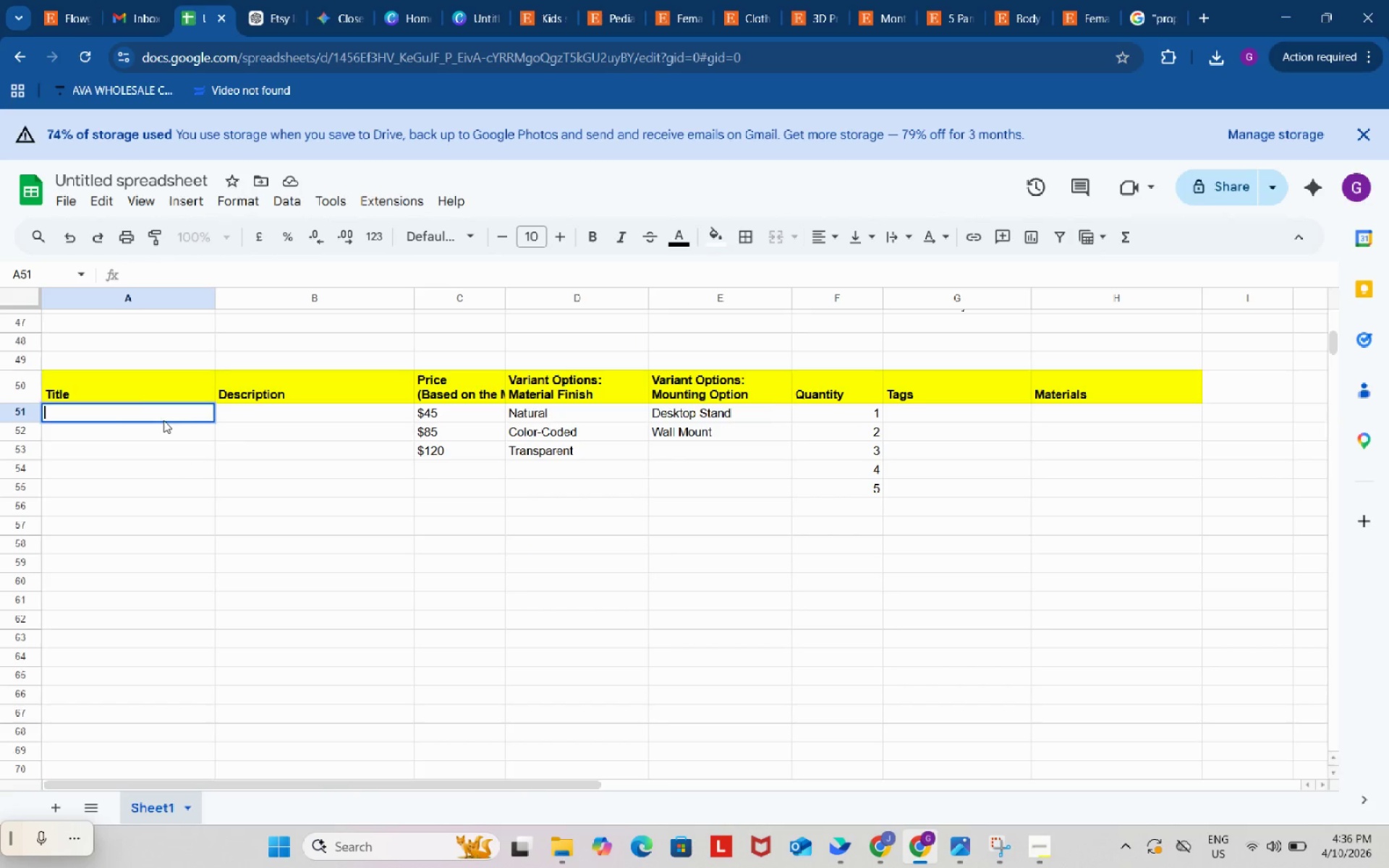 
key(Control+ControlLeft)
 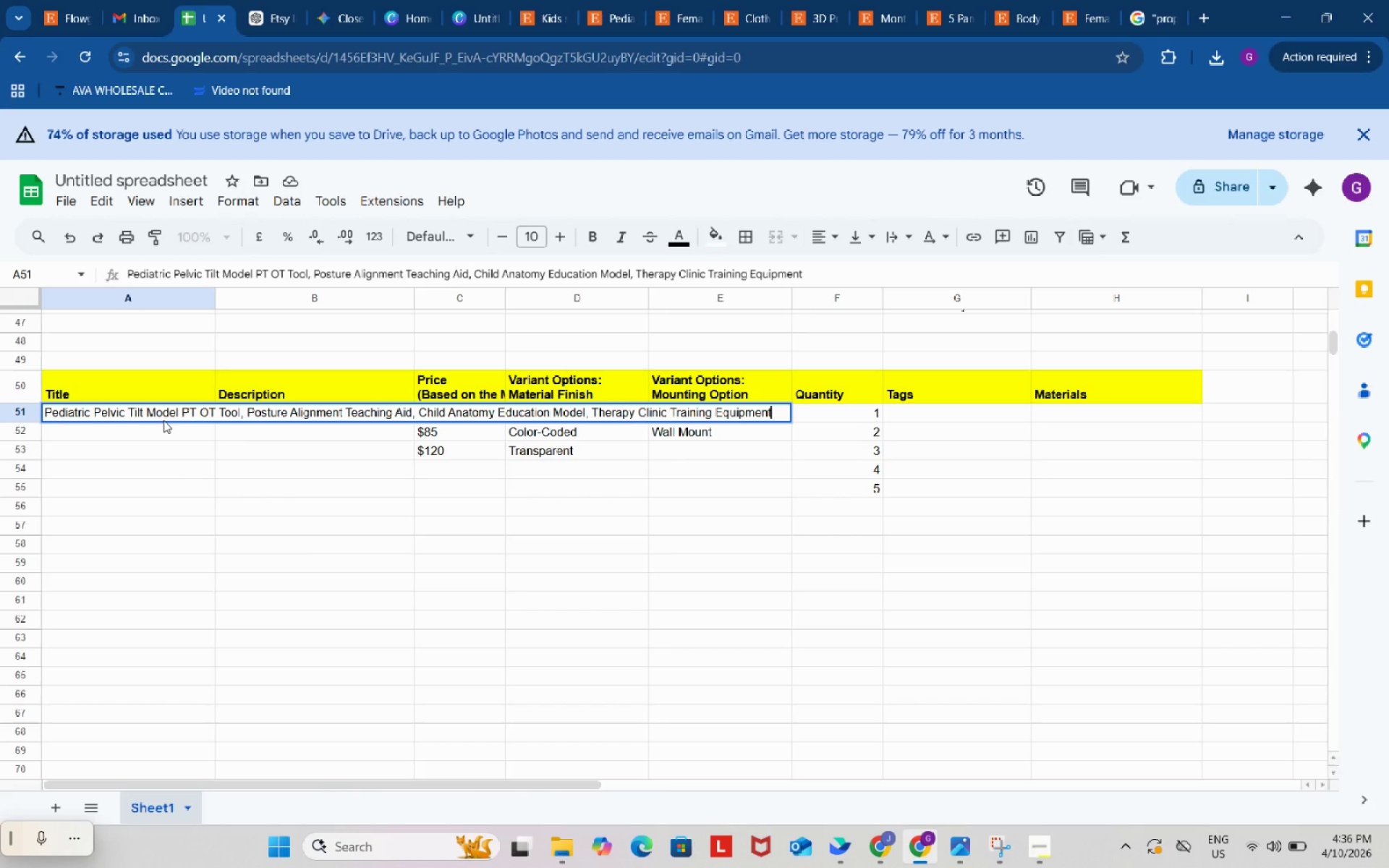 
key(Control+V)
 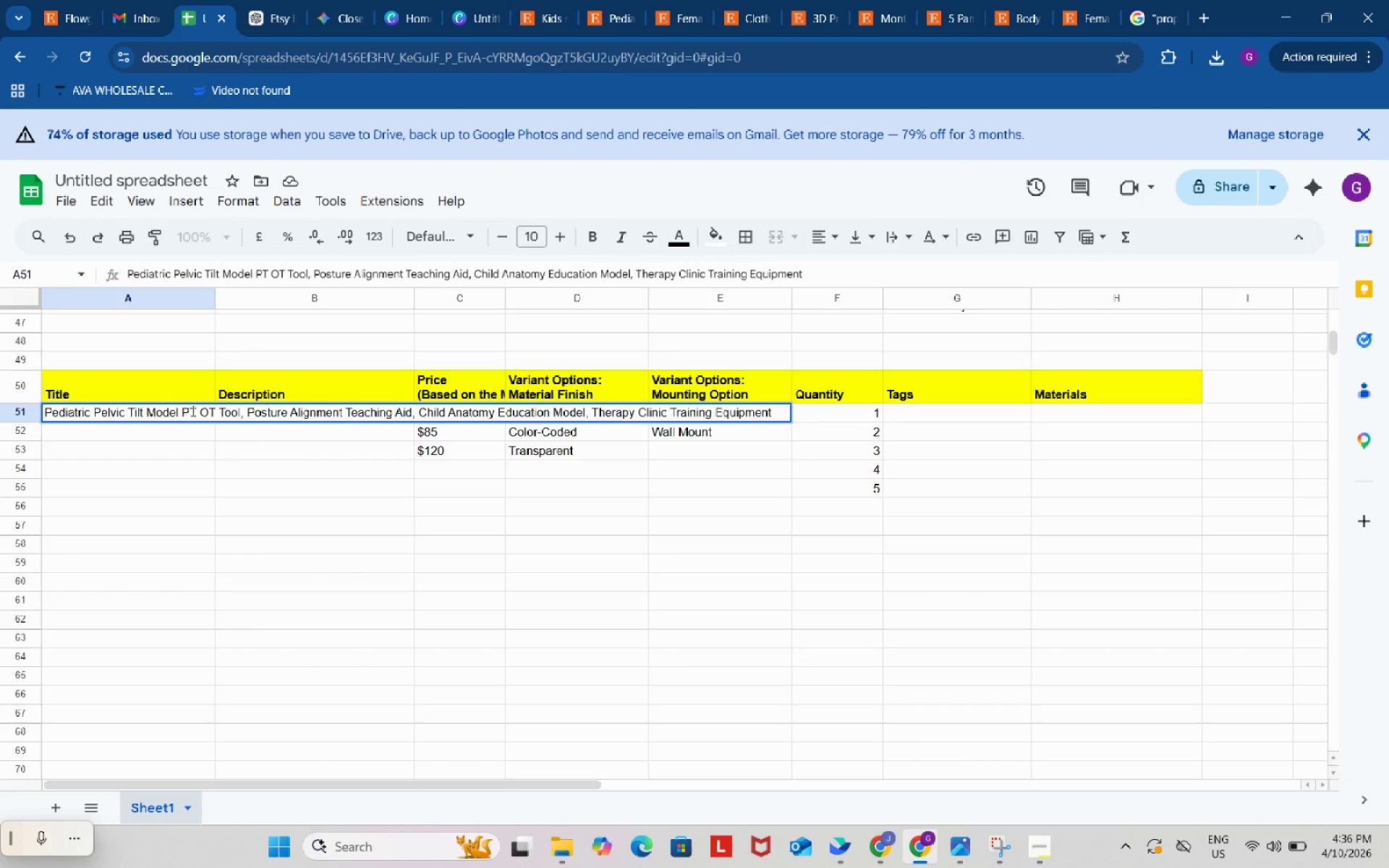 
wait(13.59)
 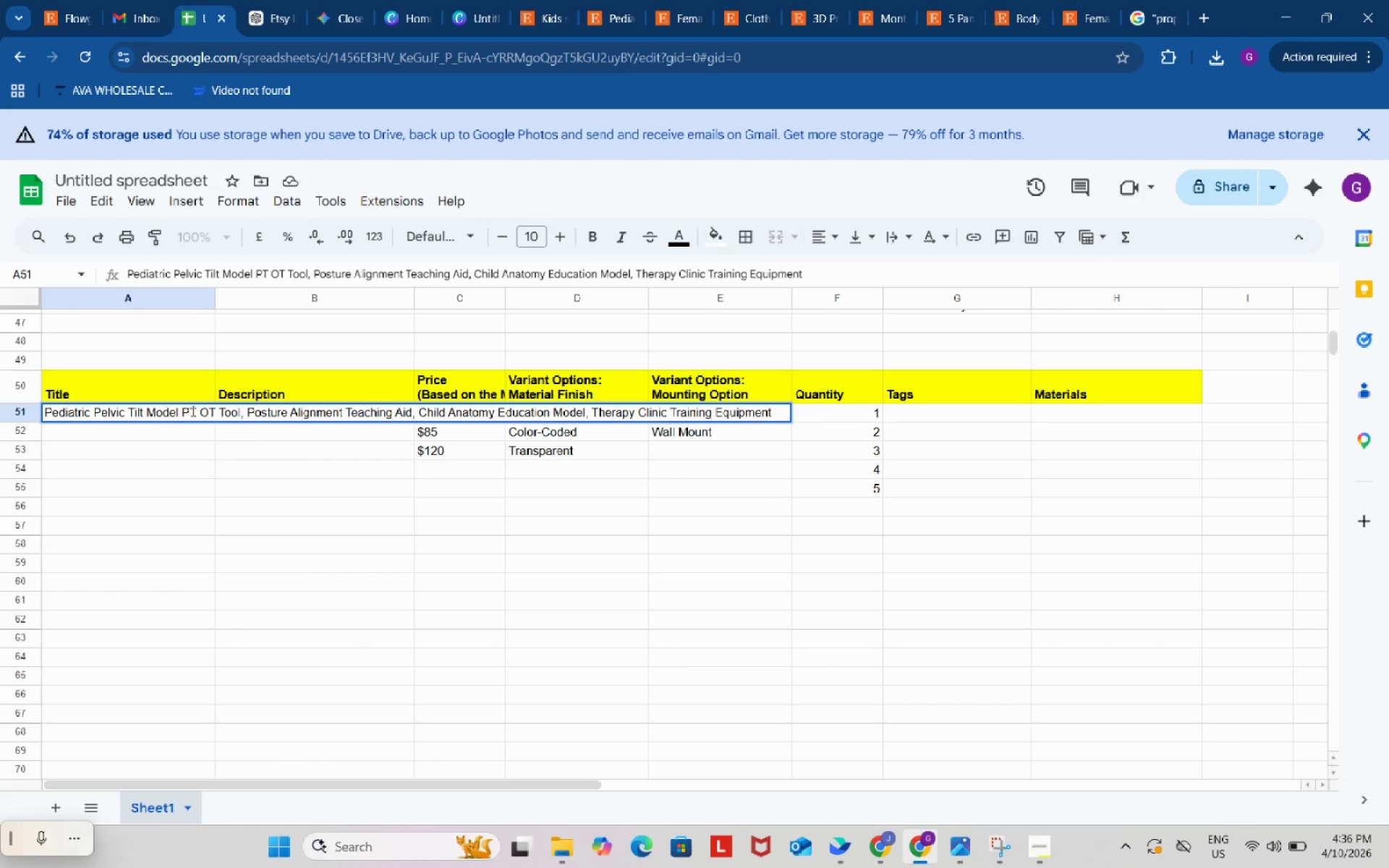 
left_click([211, 495])
 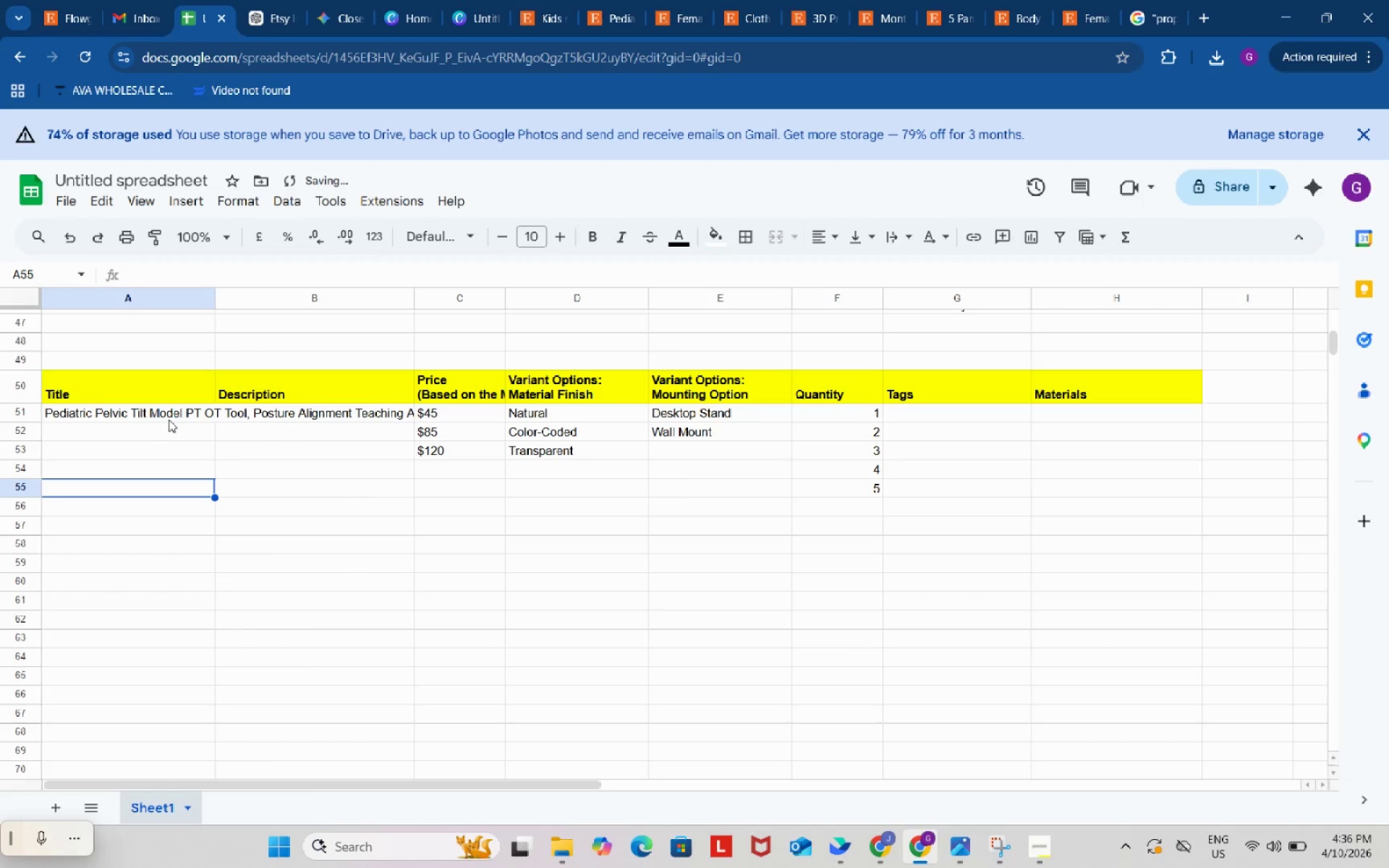 
left_click([166, 415])
 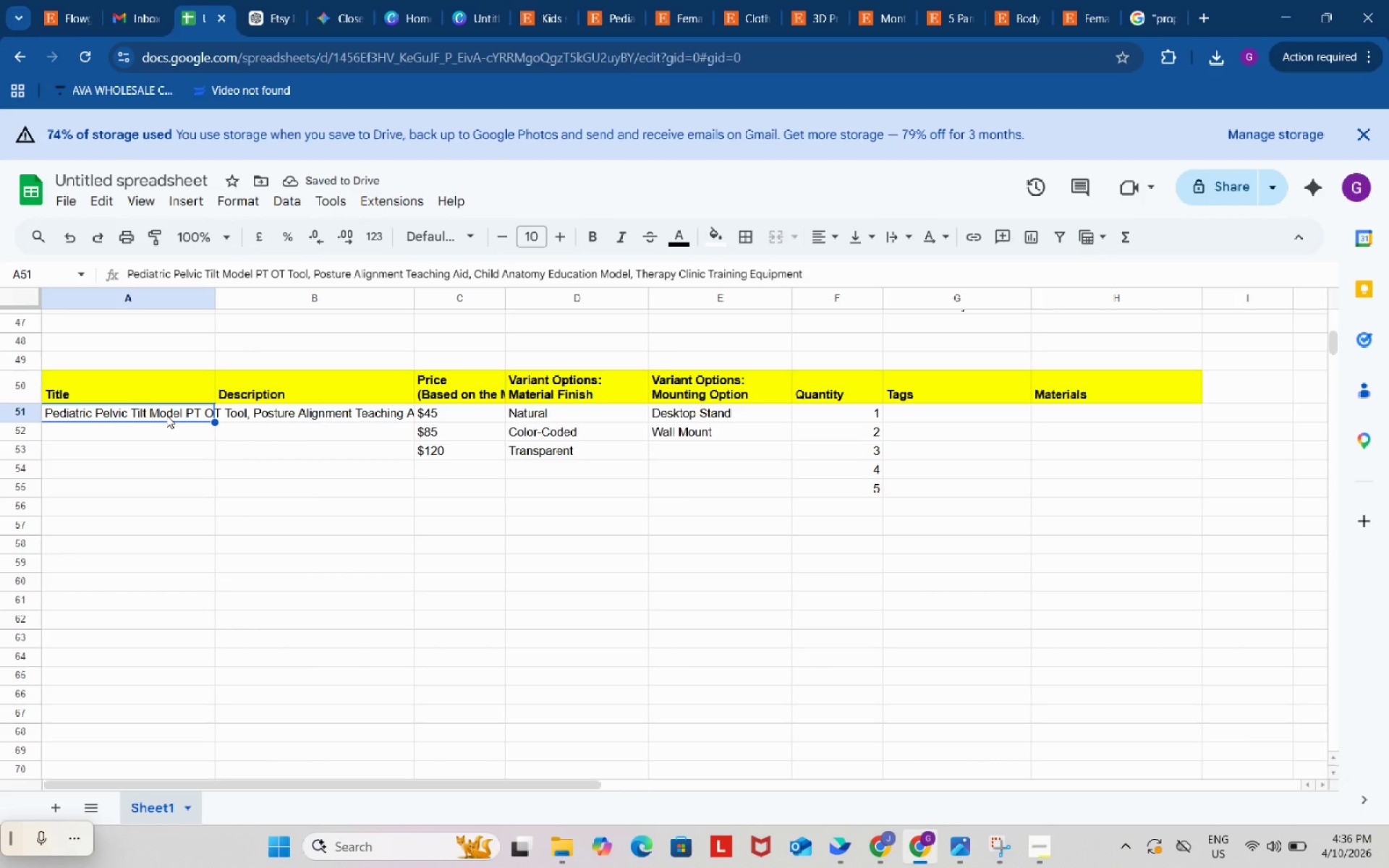 
left_click([166, 415])
 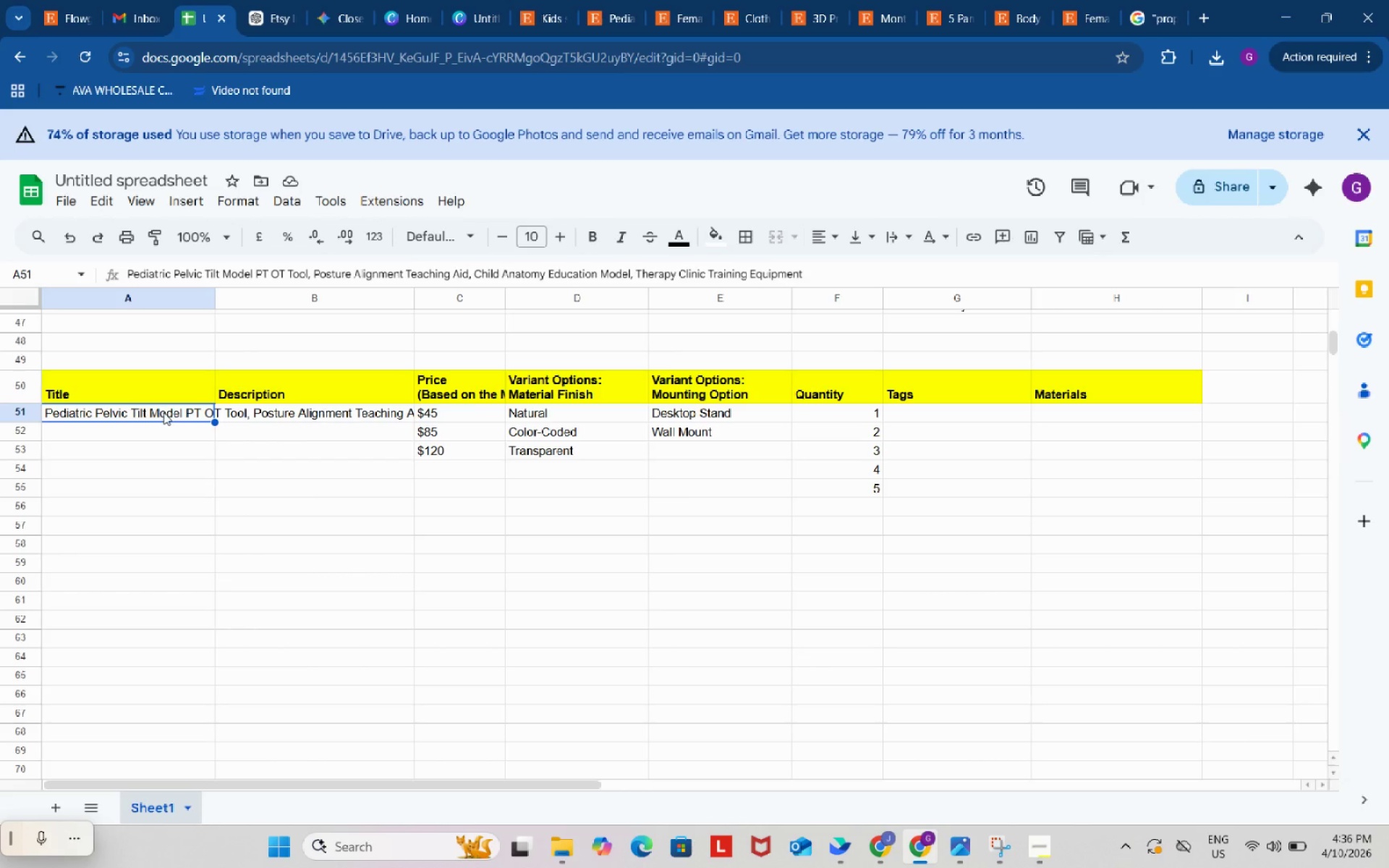 
double_click([163, 412])
 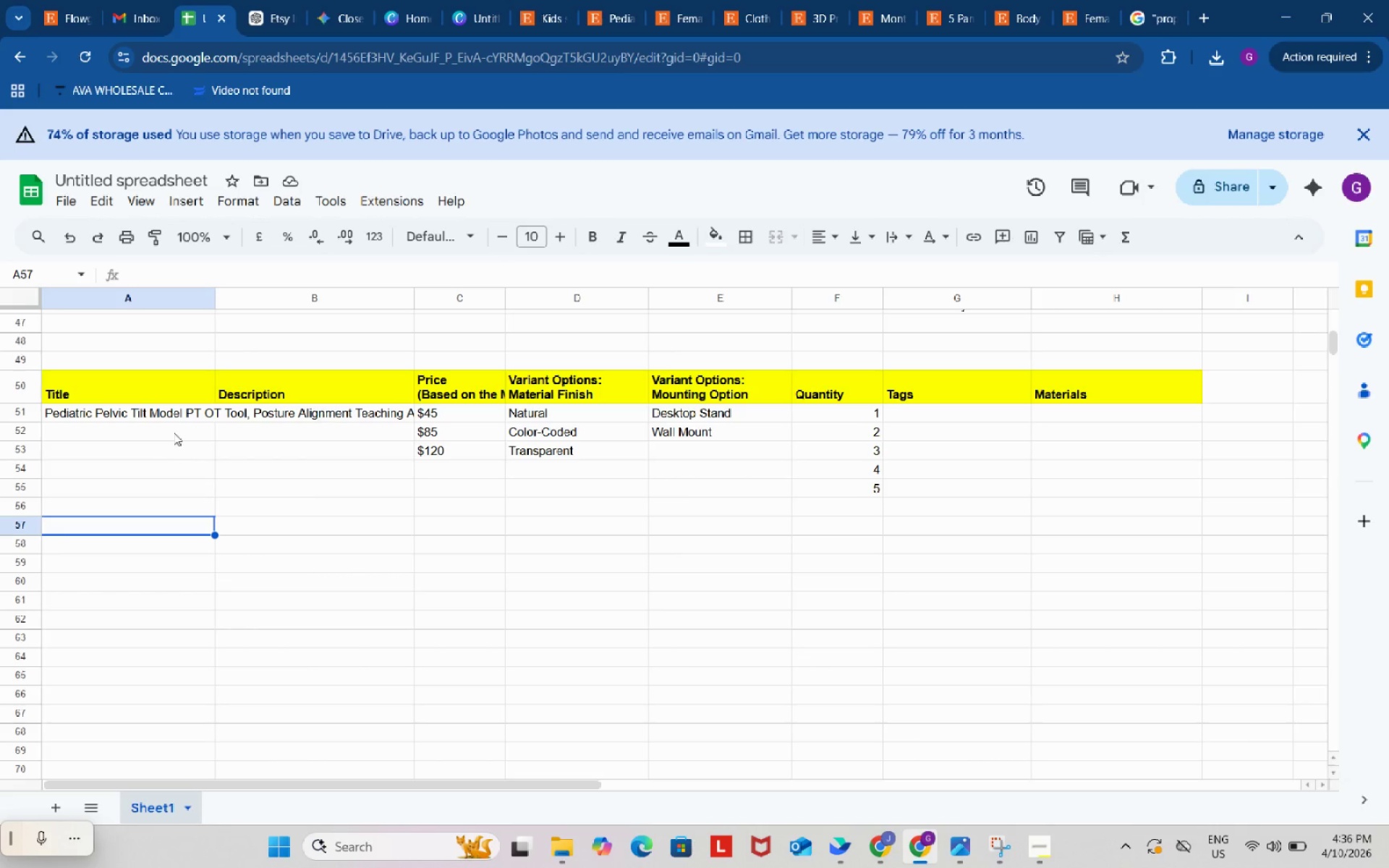 
left_click([171, 422])
 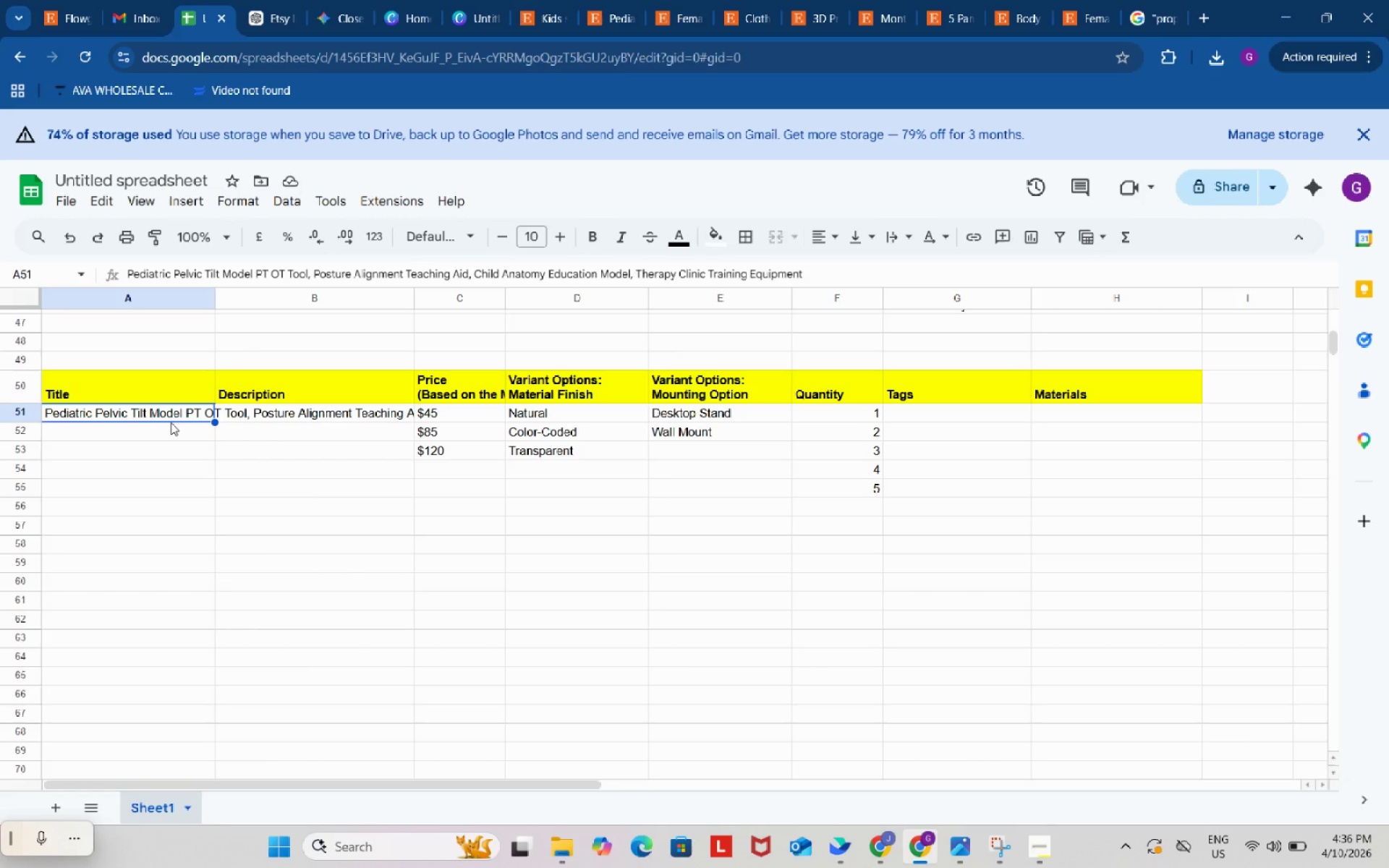 
key(Control+B)
 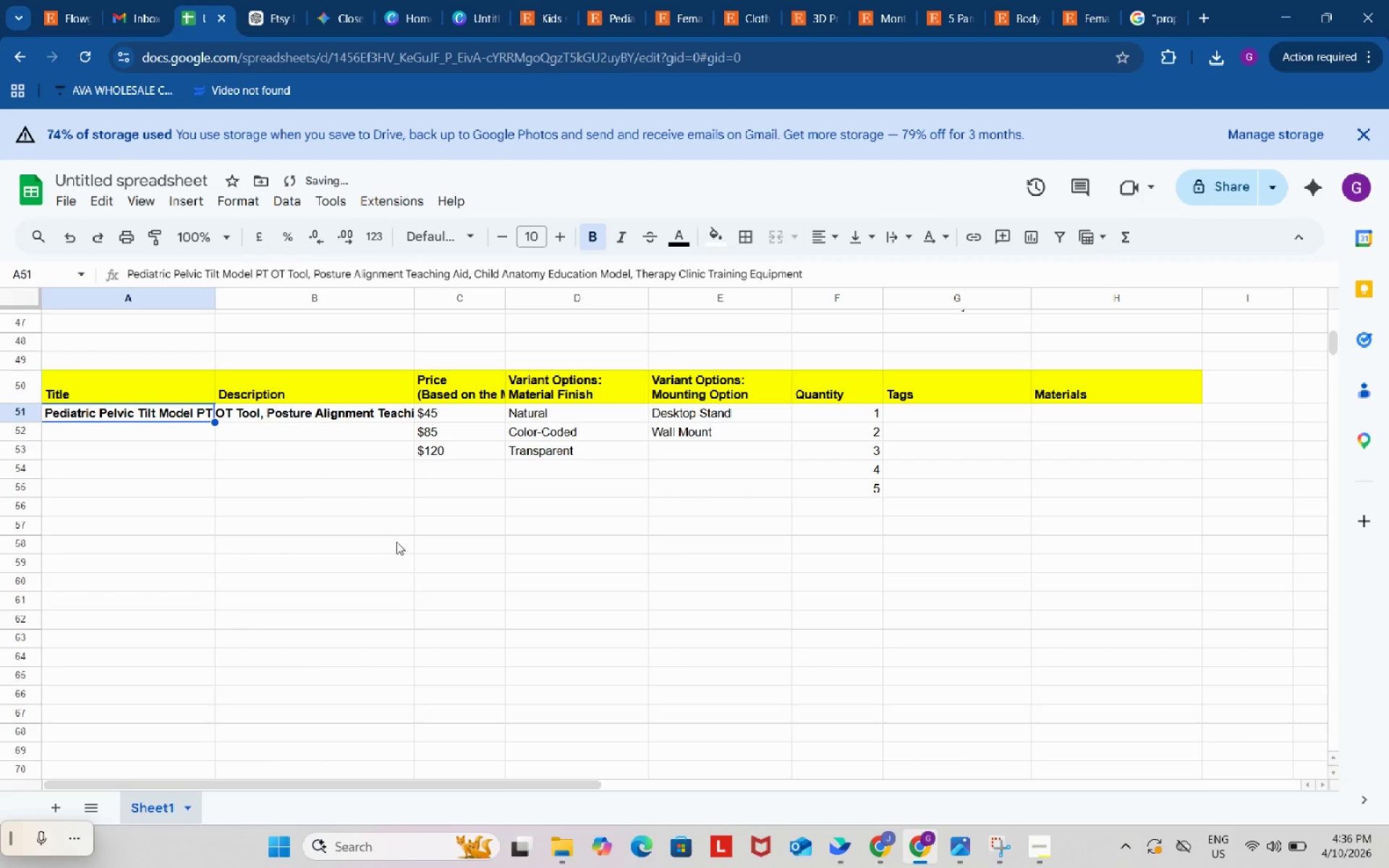 
left_click([396, 542])
 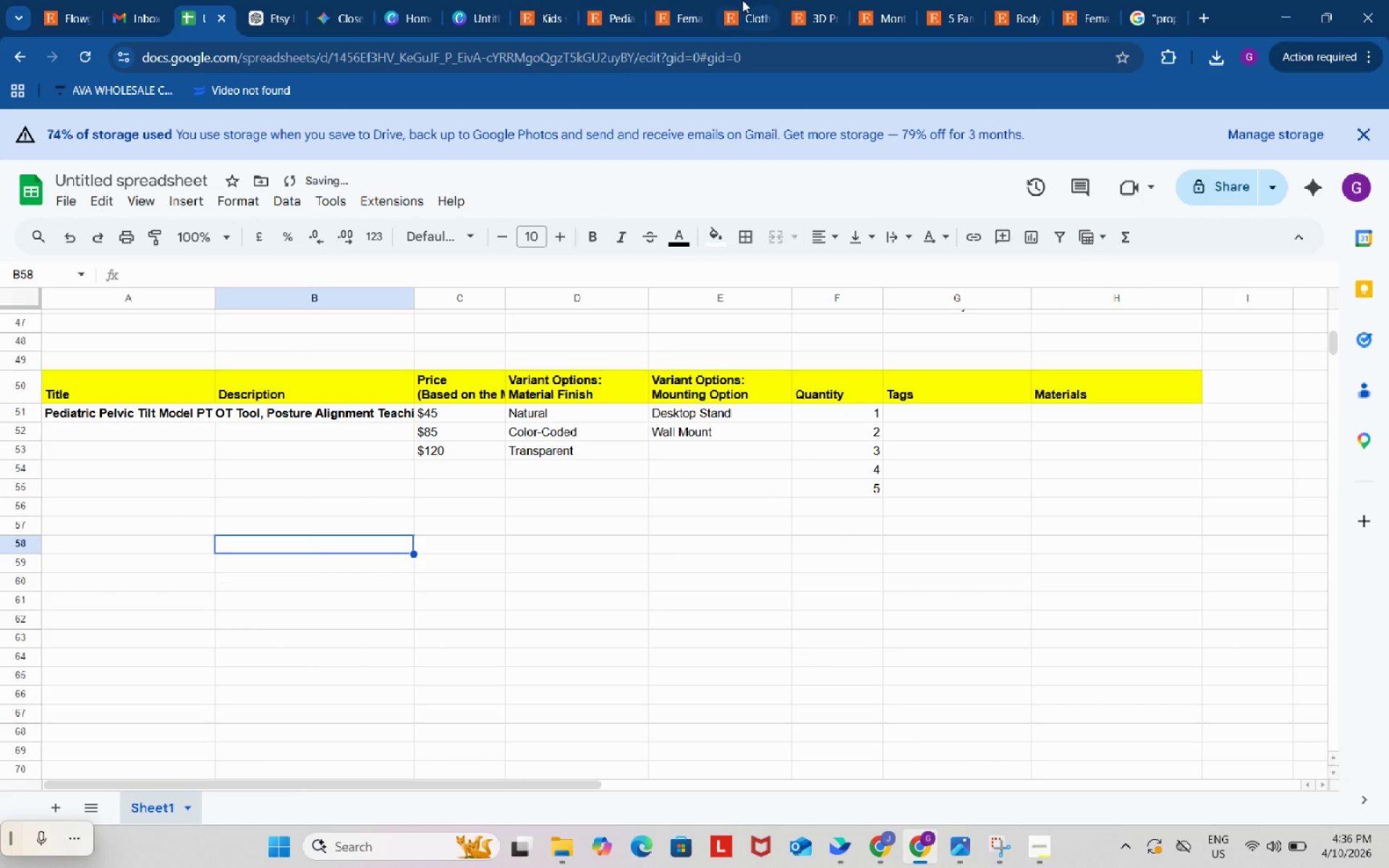 
left_click([744, 0])
 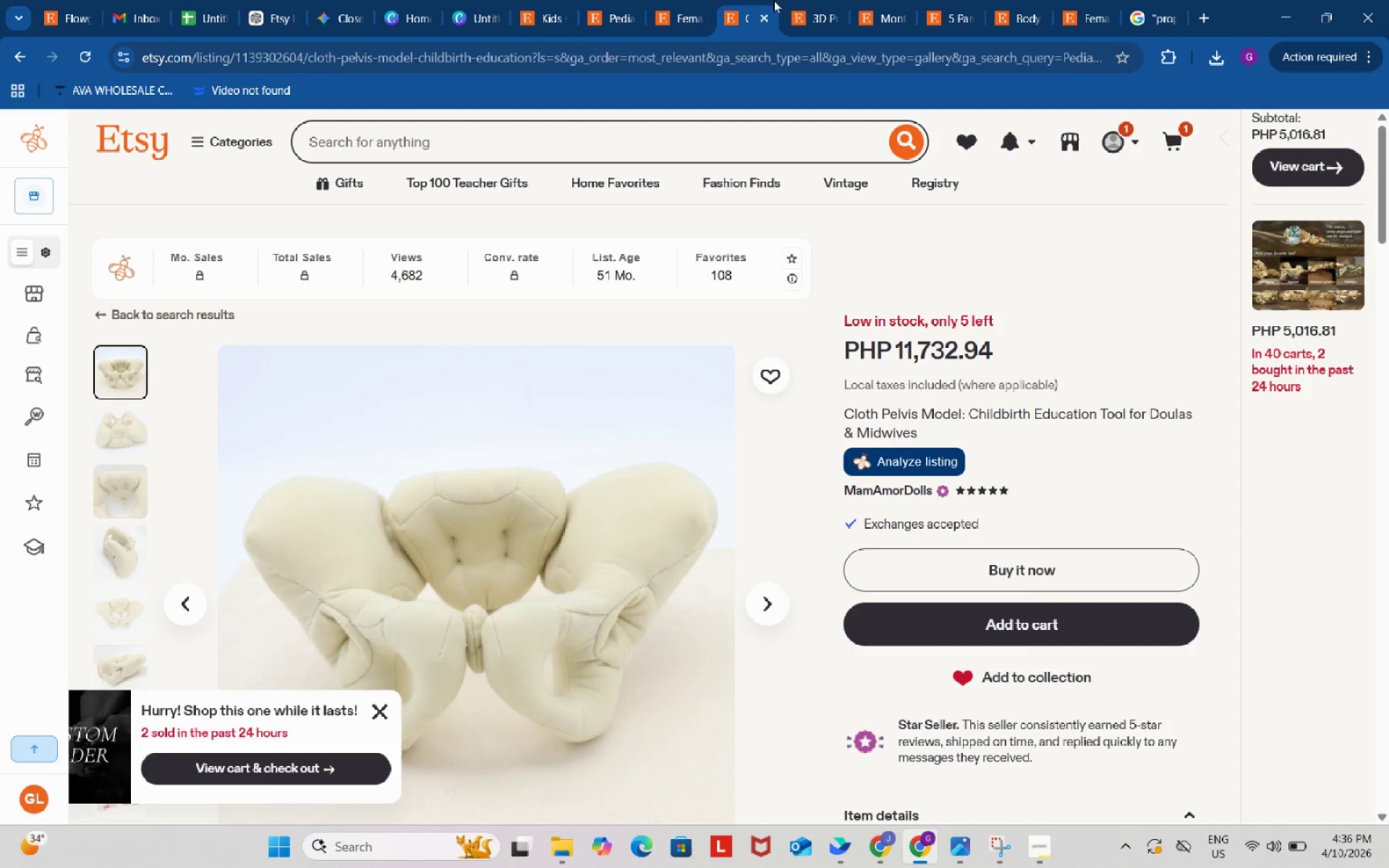 
left_click([812, 0])
 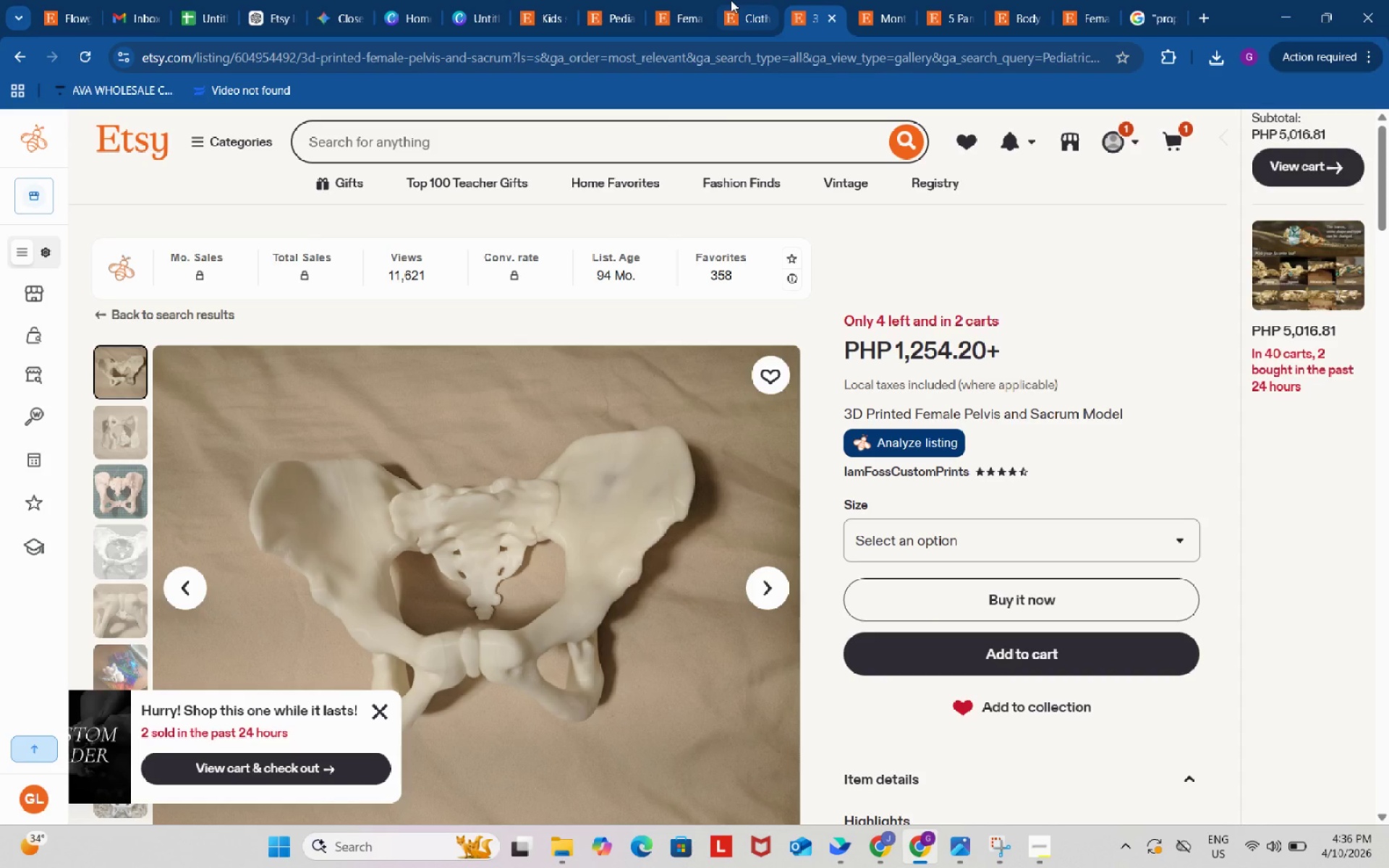 
left_click([730, 0])
 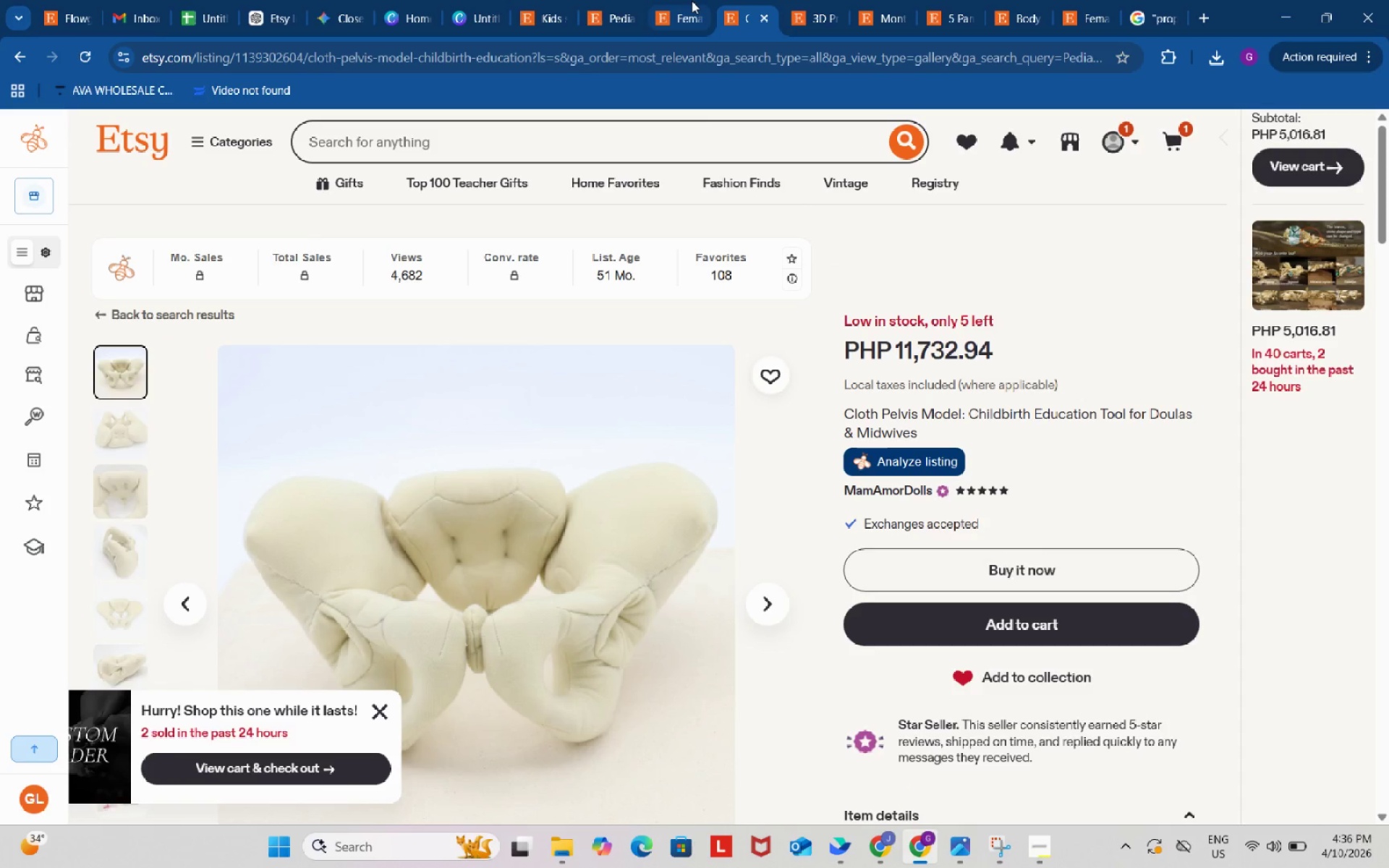 
mouse_move([694, 17])
 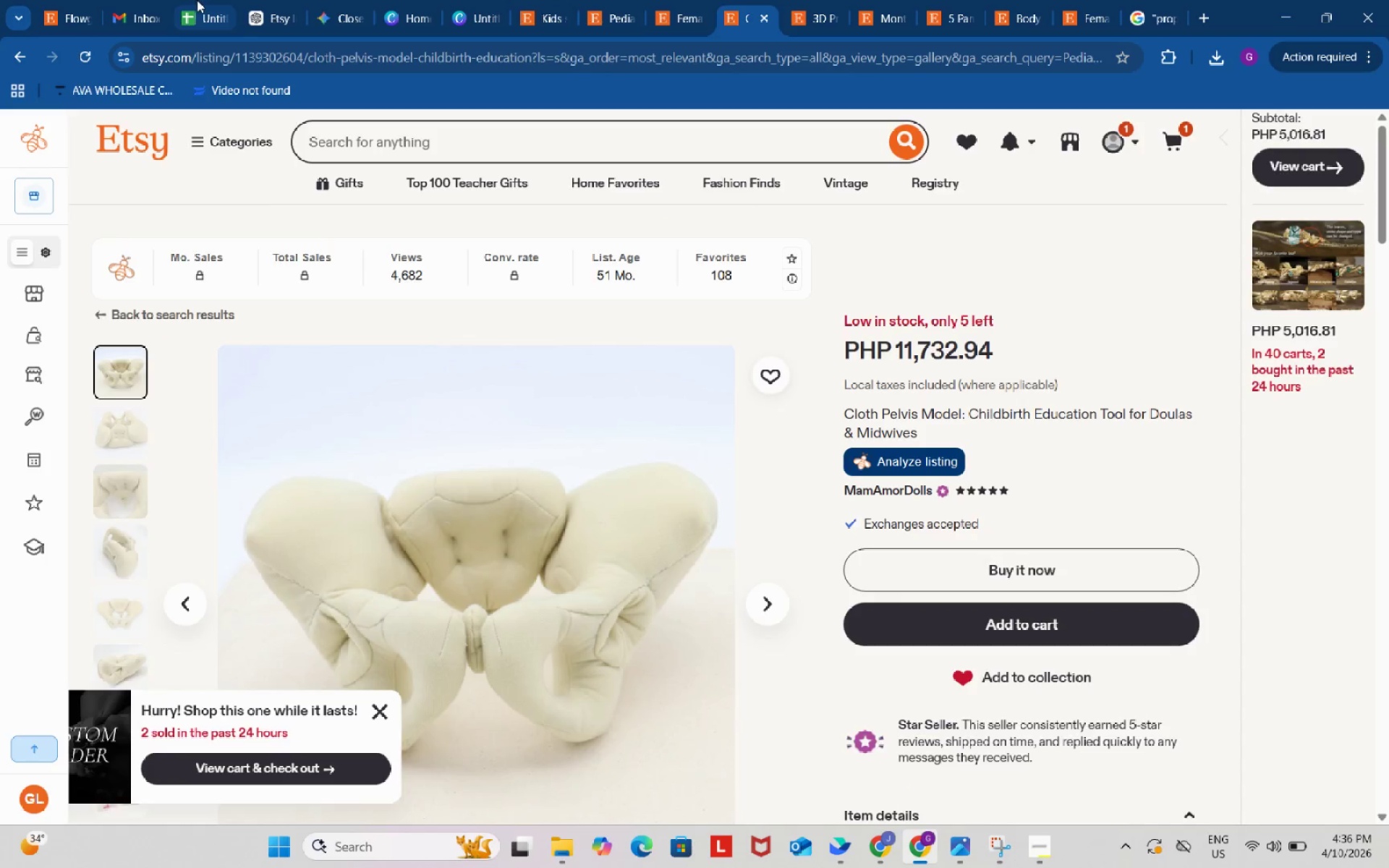 
left_click([197, 0])
 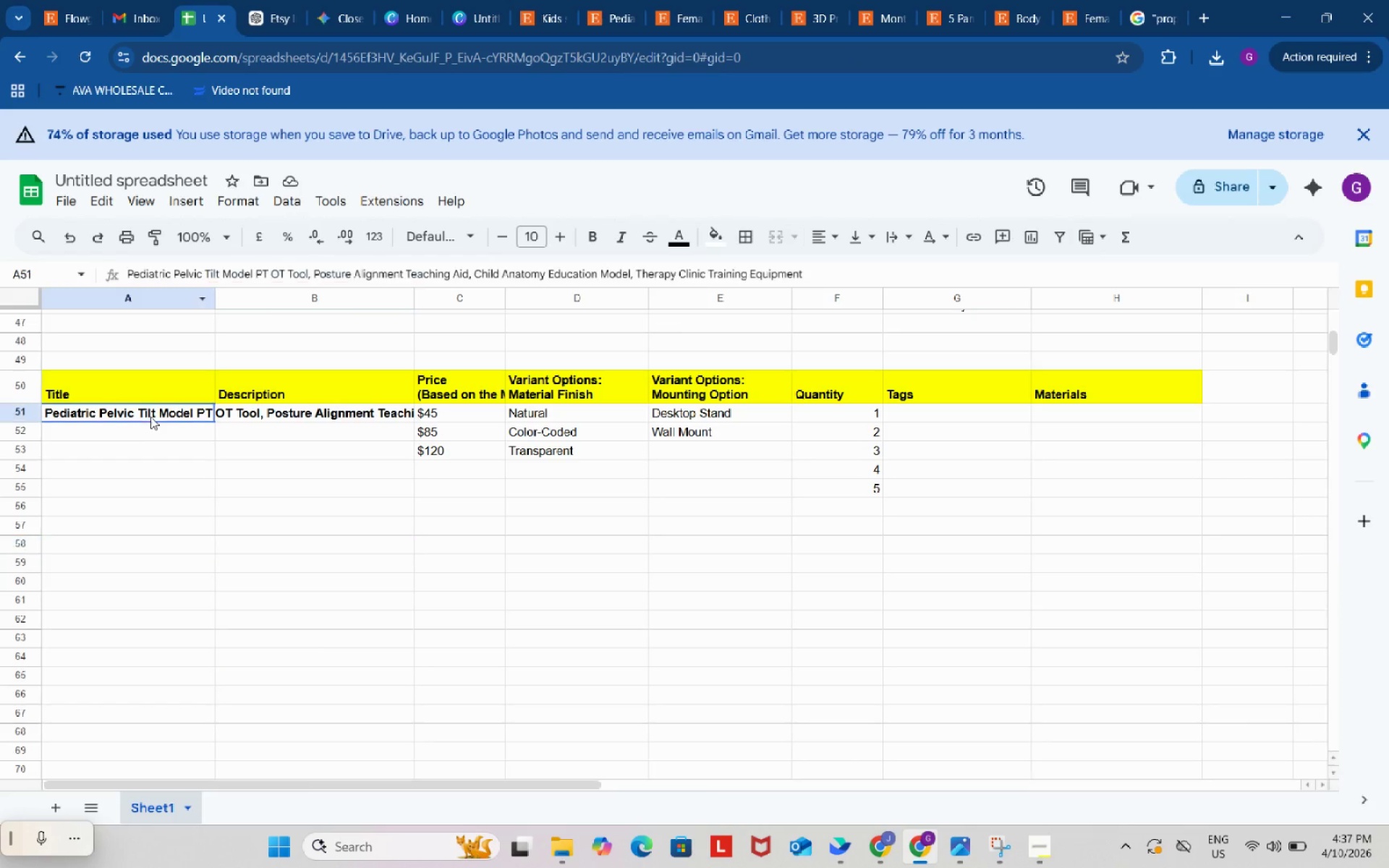 
double_click([150, 417])
 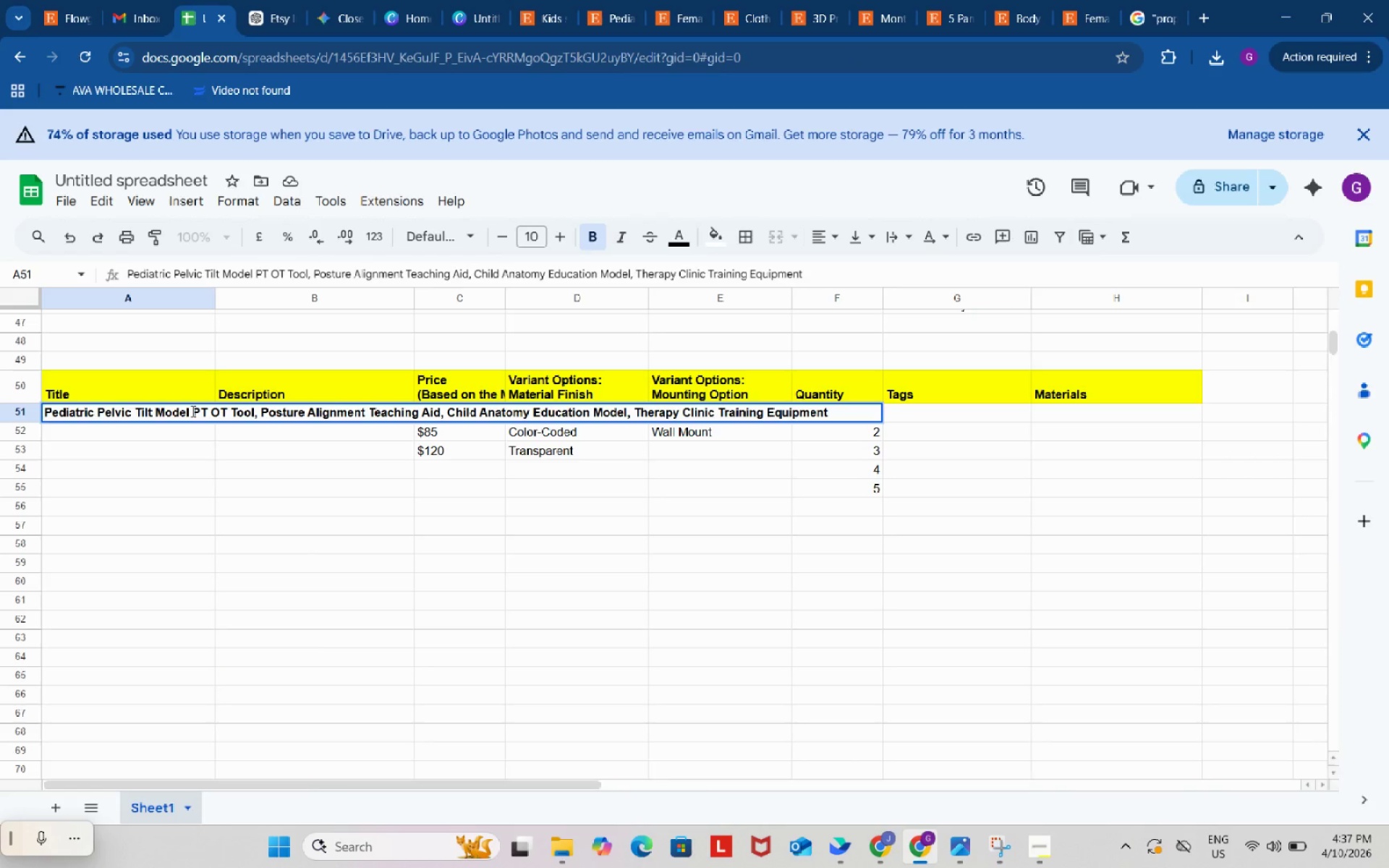 
left_click_drag(start_coordinate=[192, 412], to_coordinate=[253, 414])
 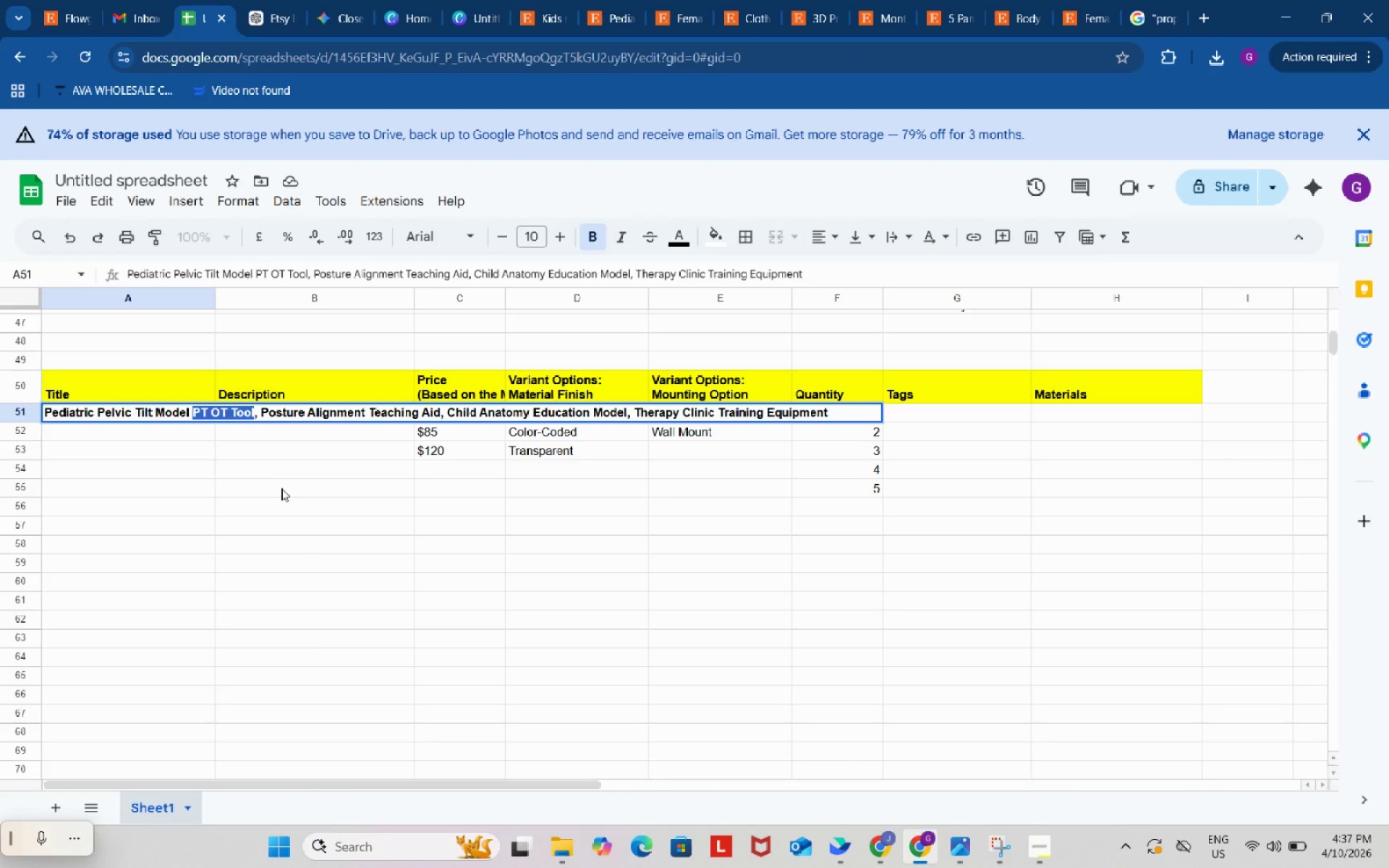 
key(Backspace)
 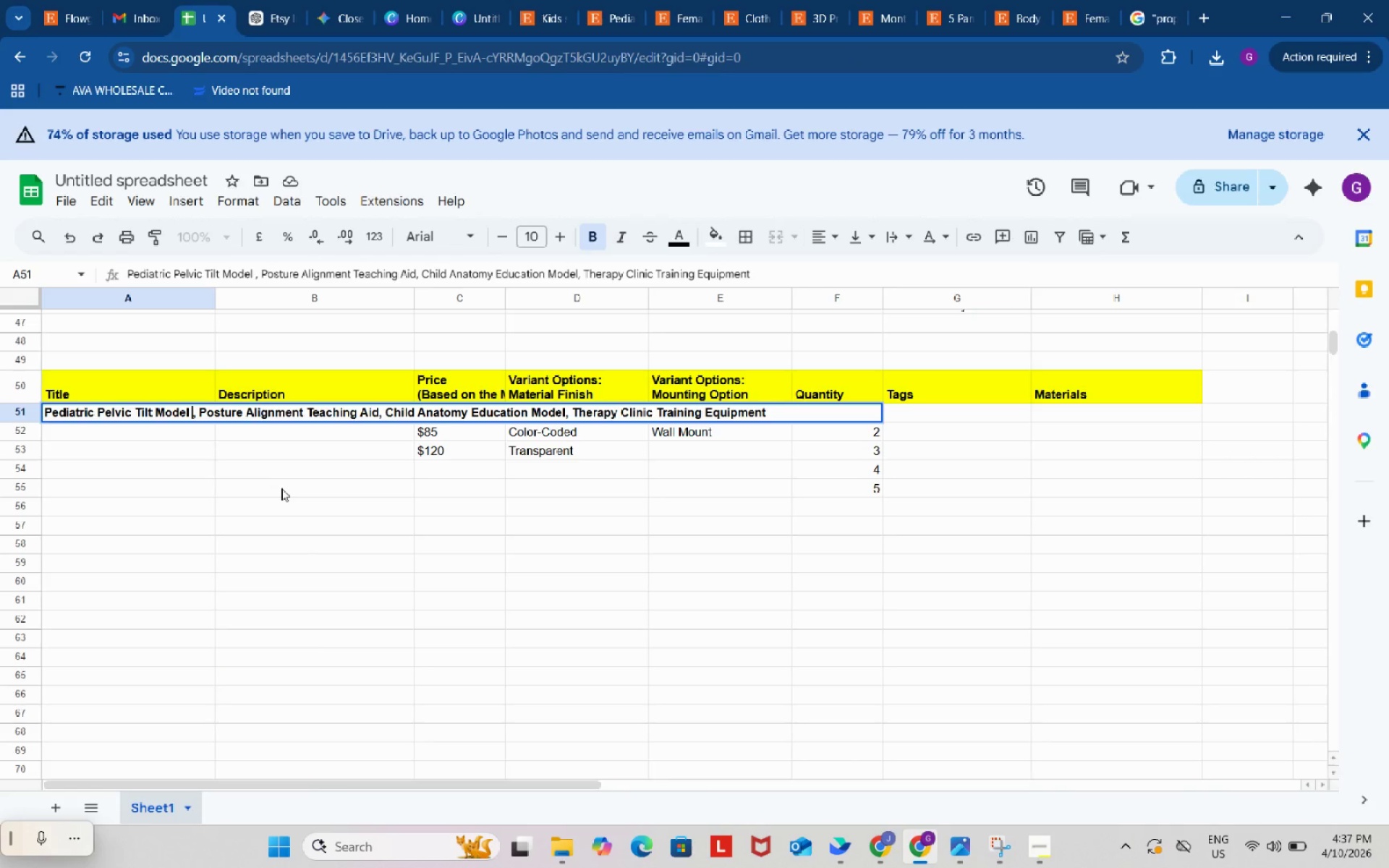 
key(Backspace)
 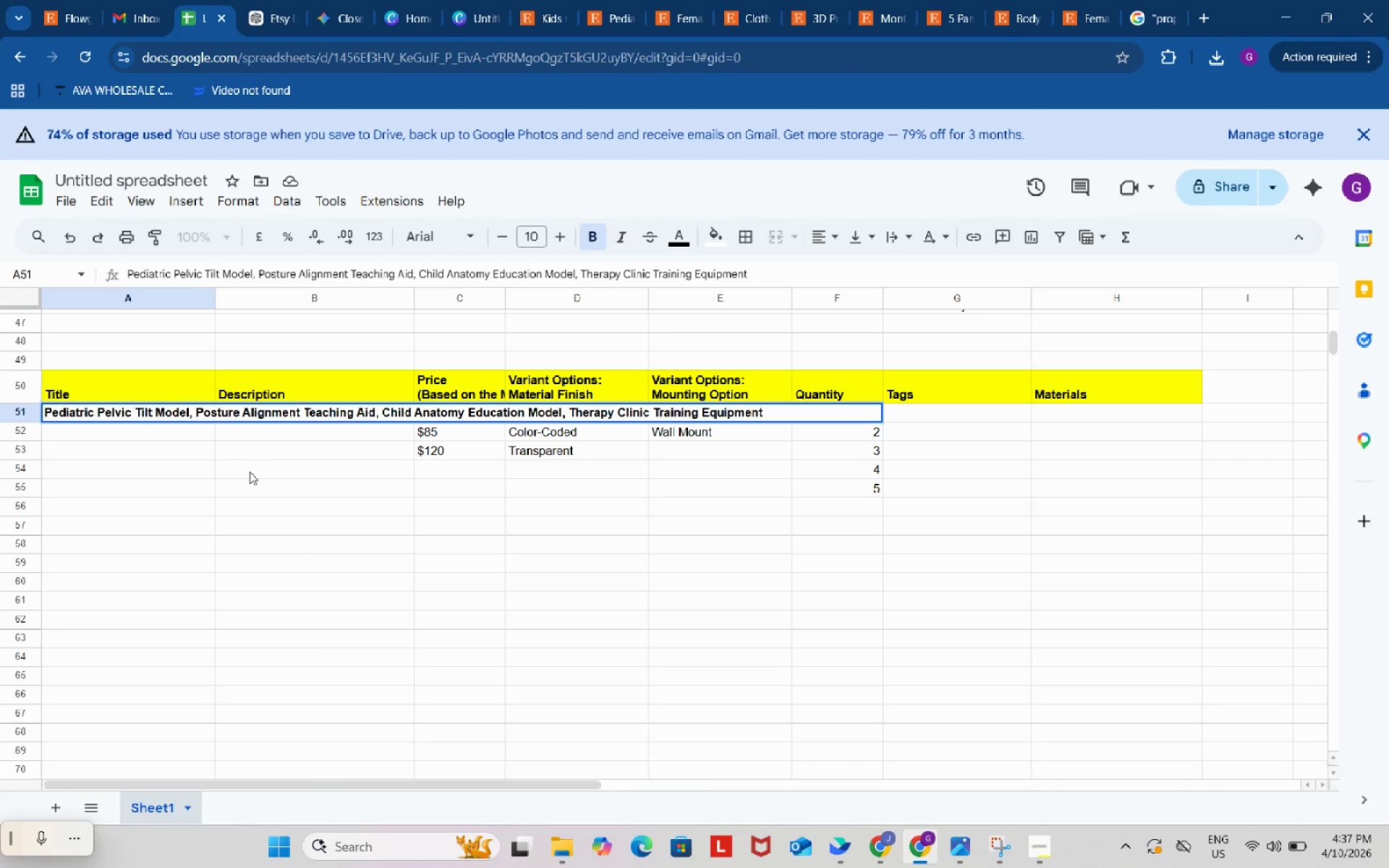 
left_click([250, 471])
 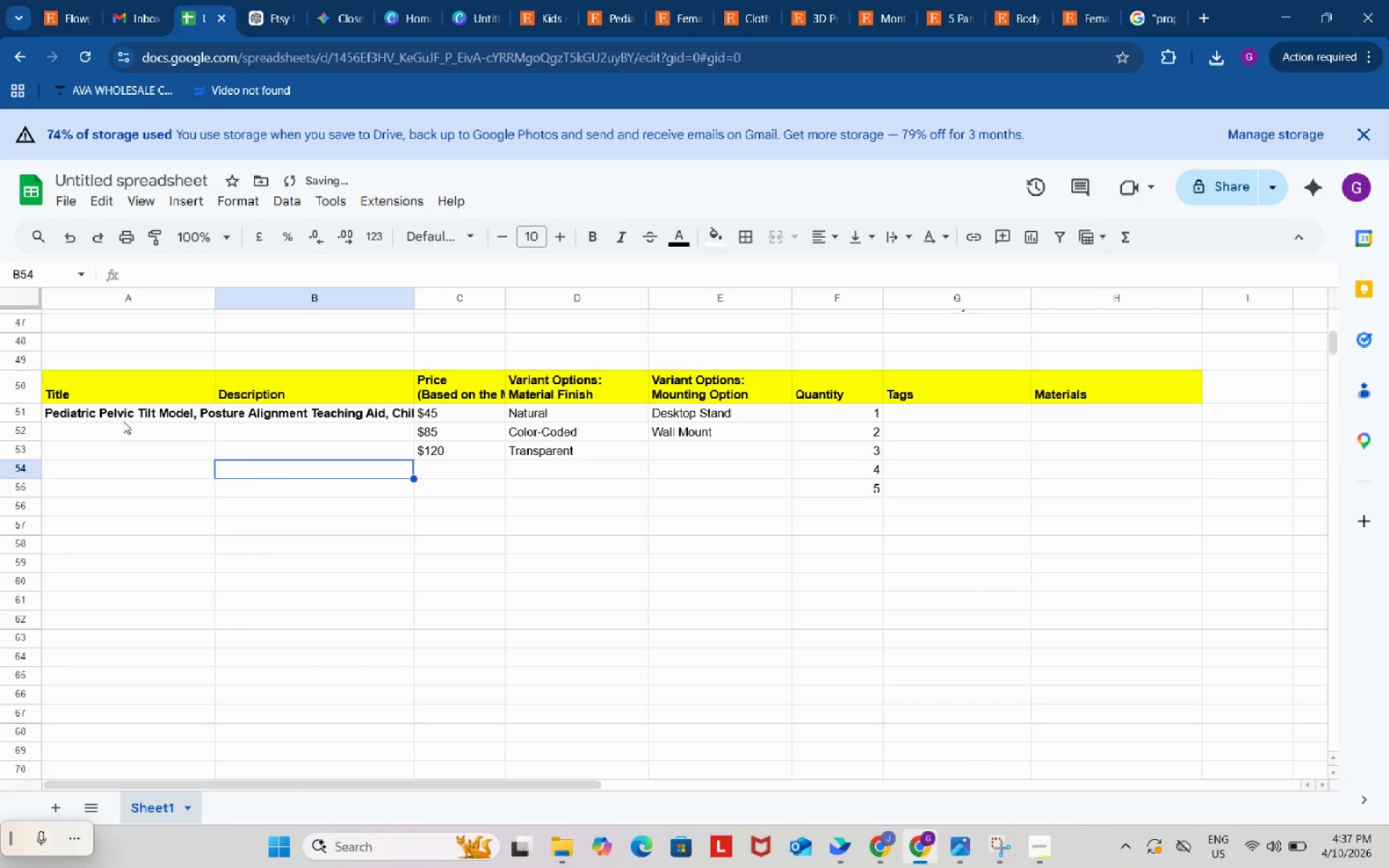 
left_click([123, 417])
 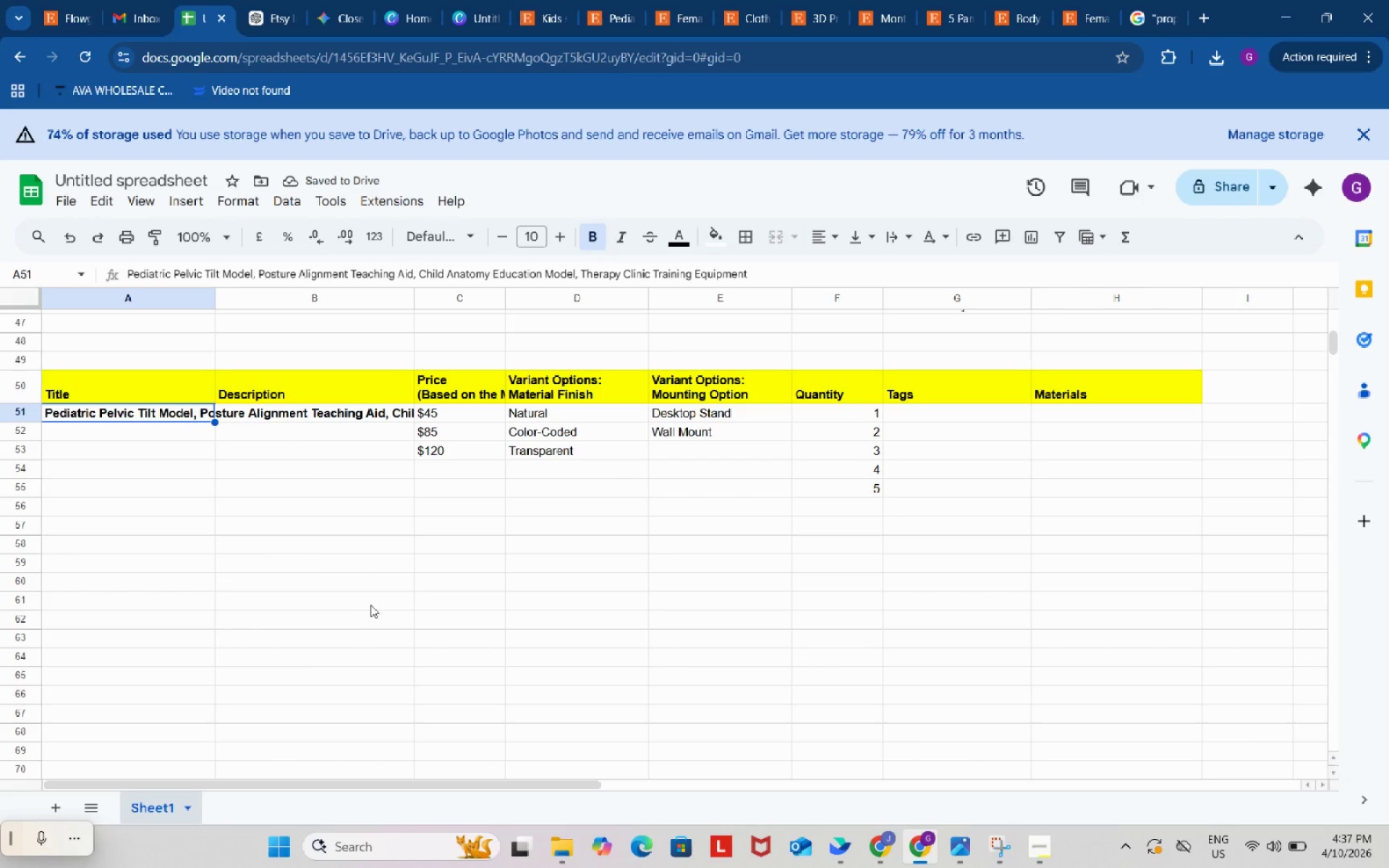 
left_click([373, 605])
 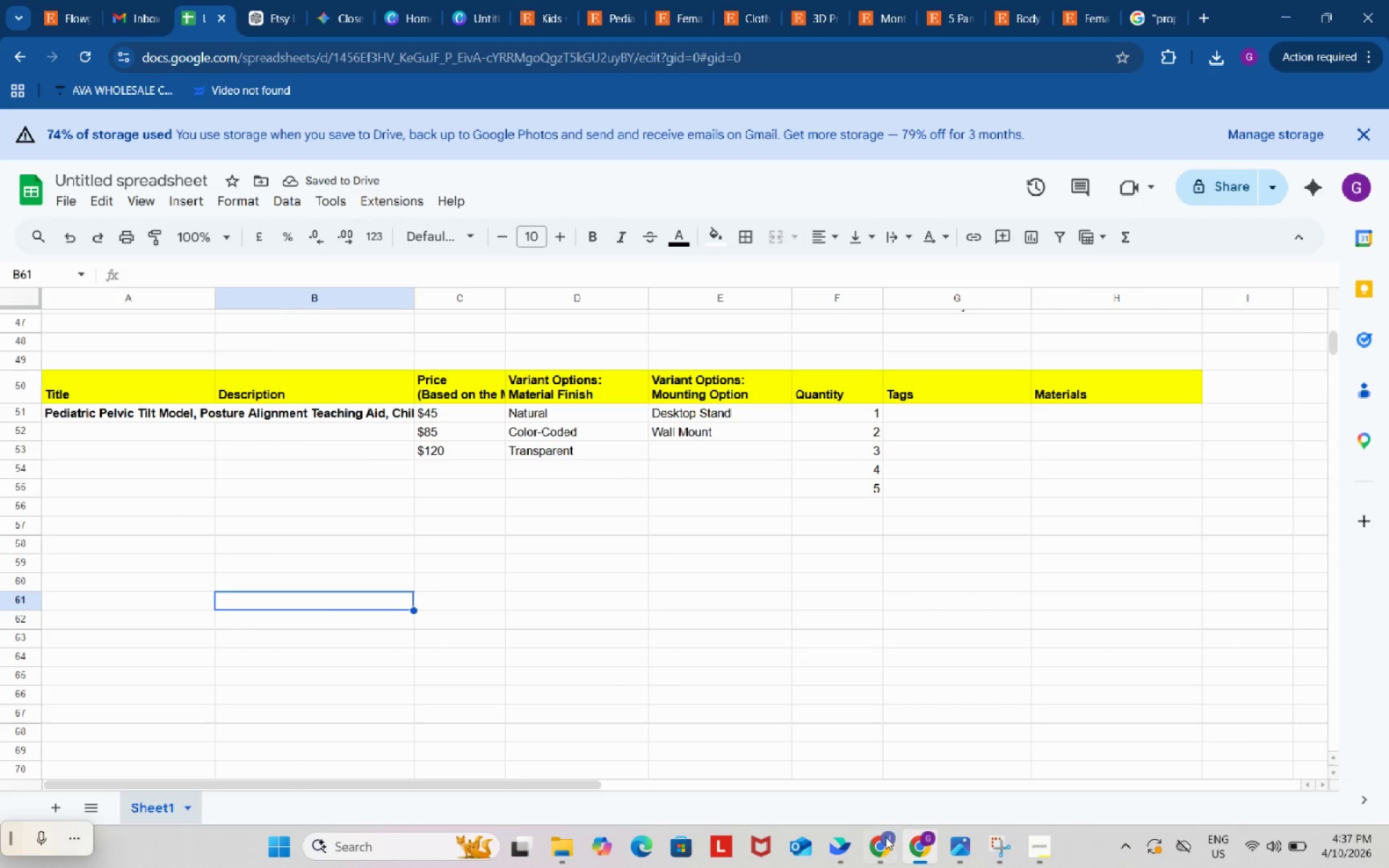 
left_click([891, 841])
 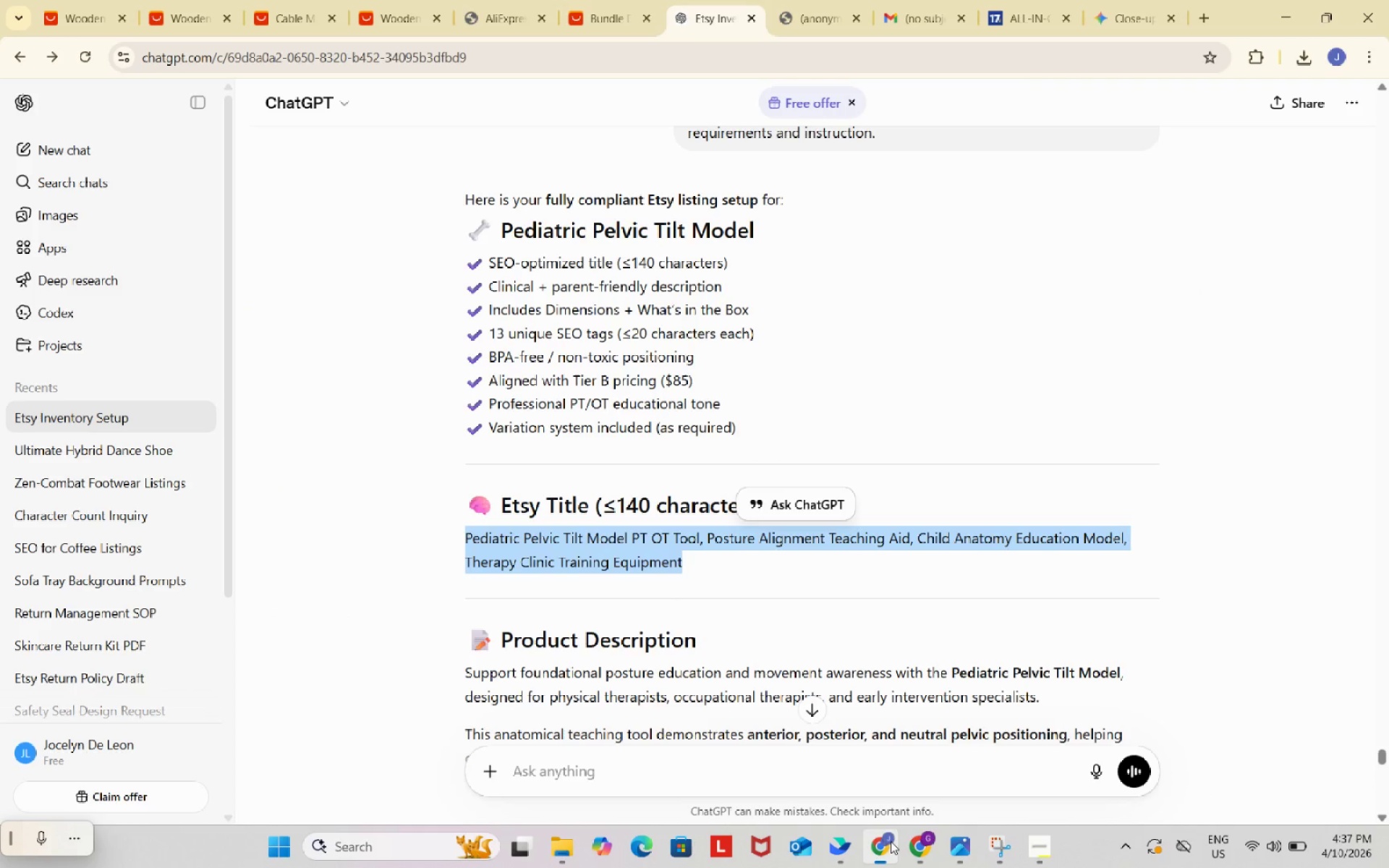 
mouse_move([868, 813])
 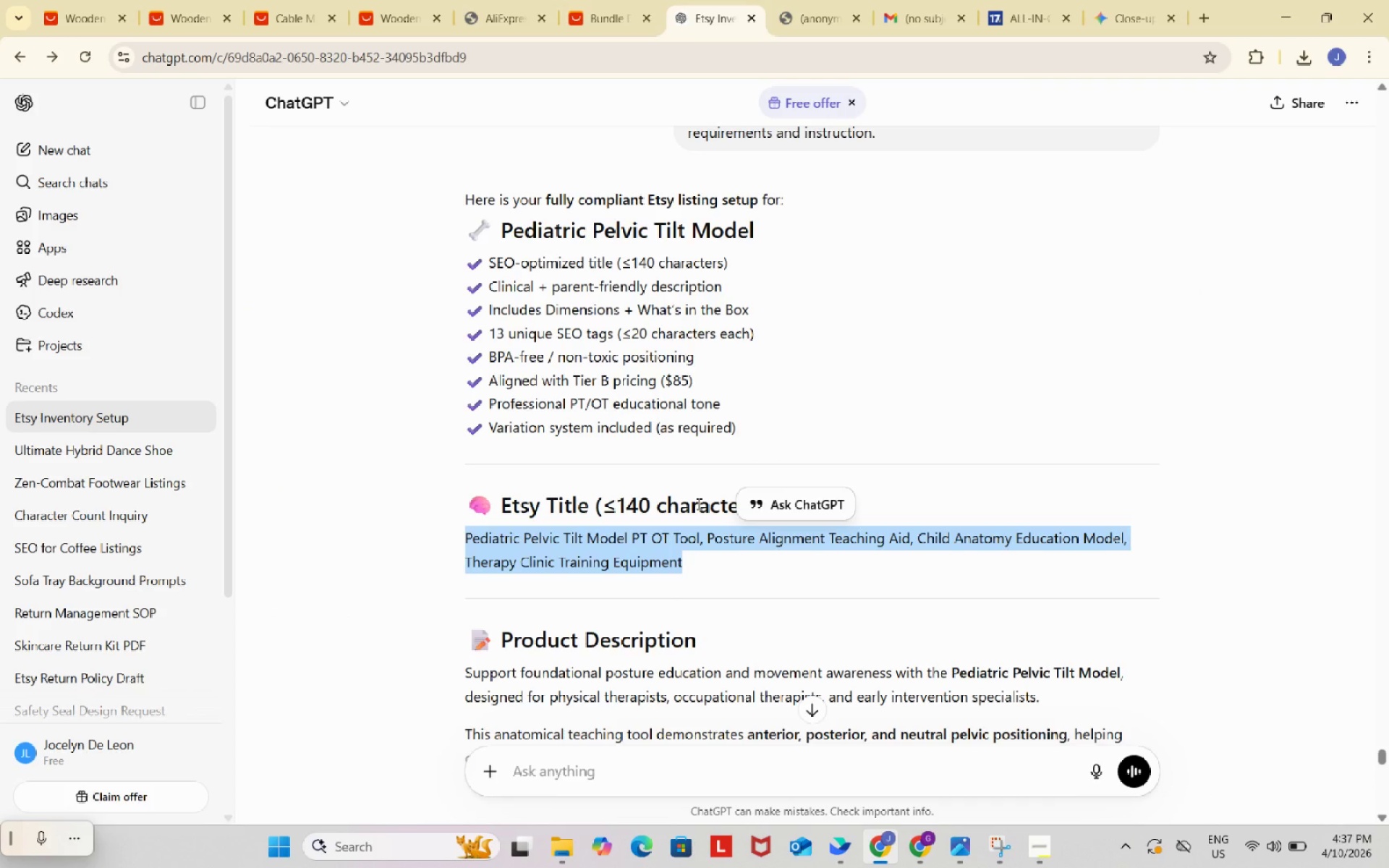 
scroll: coordinate [697, 503], scroll_direction: down, amount: 2.0
 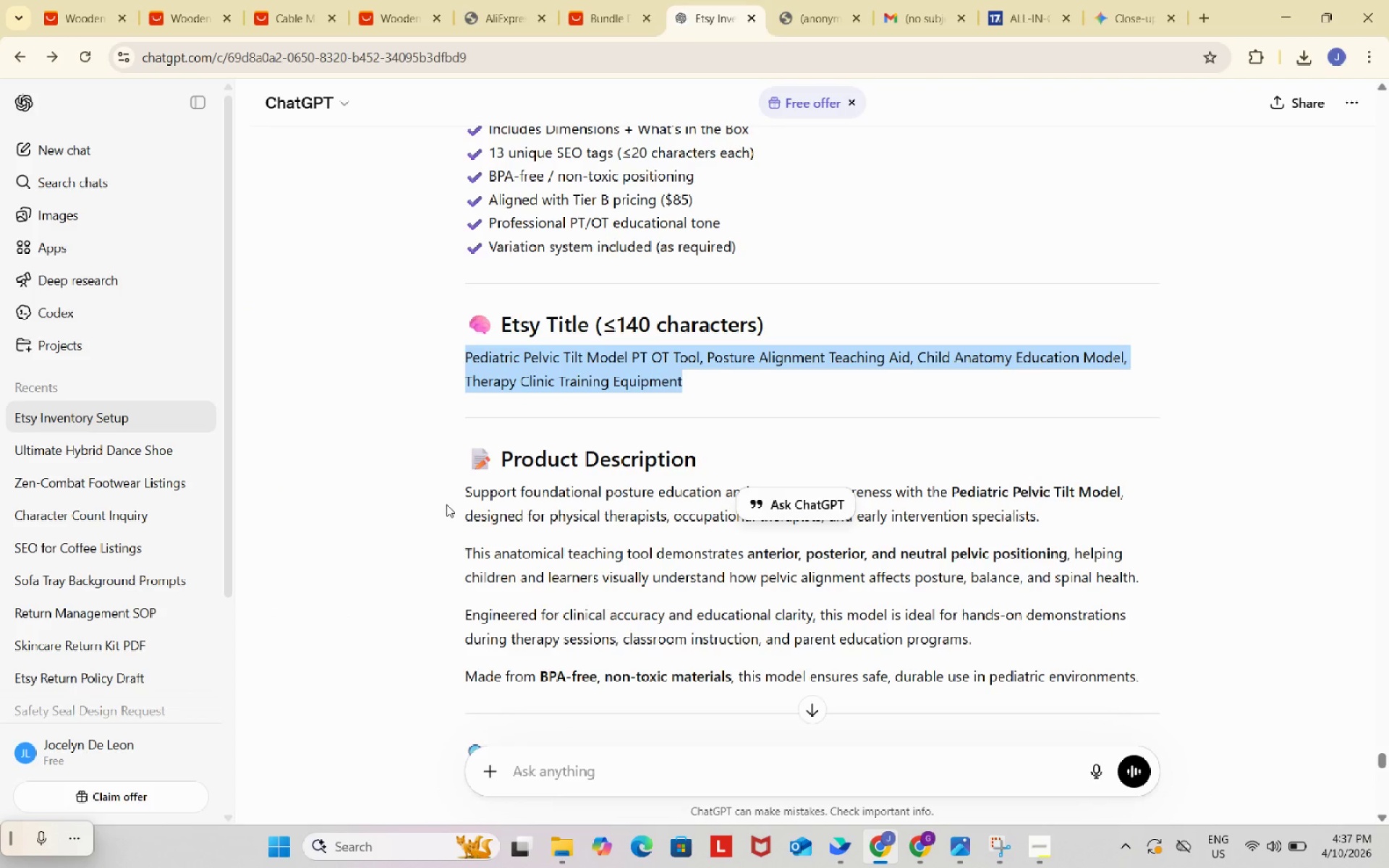 
left_click_drag(start_coordinate=[446, 501], to_coordinate=[638, 599])
 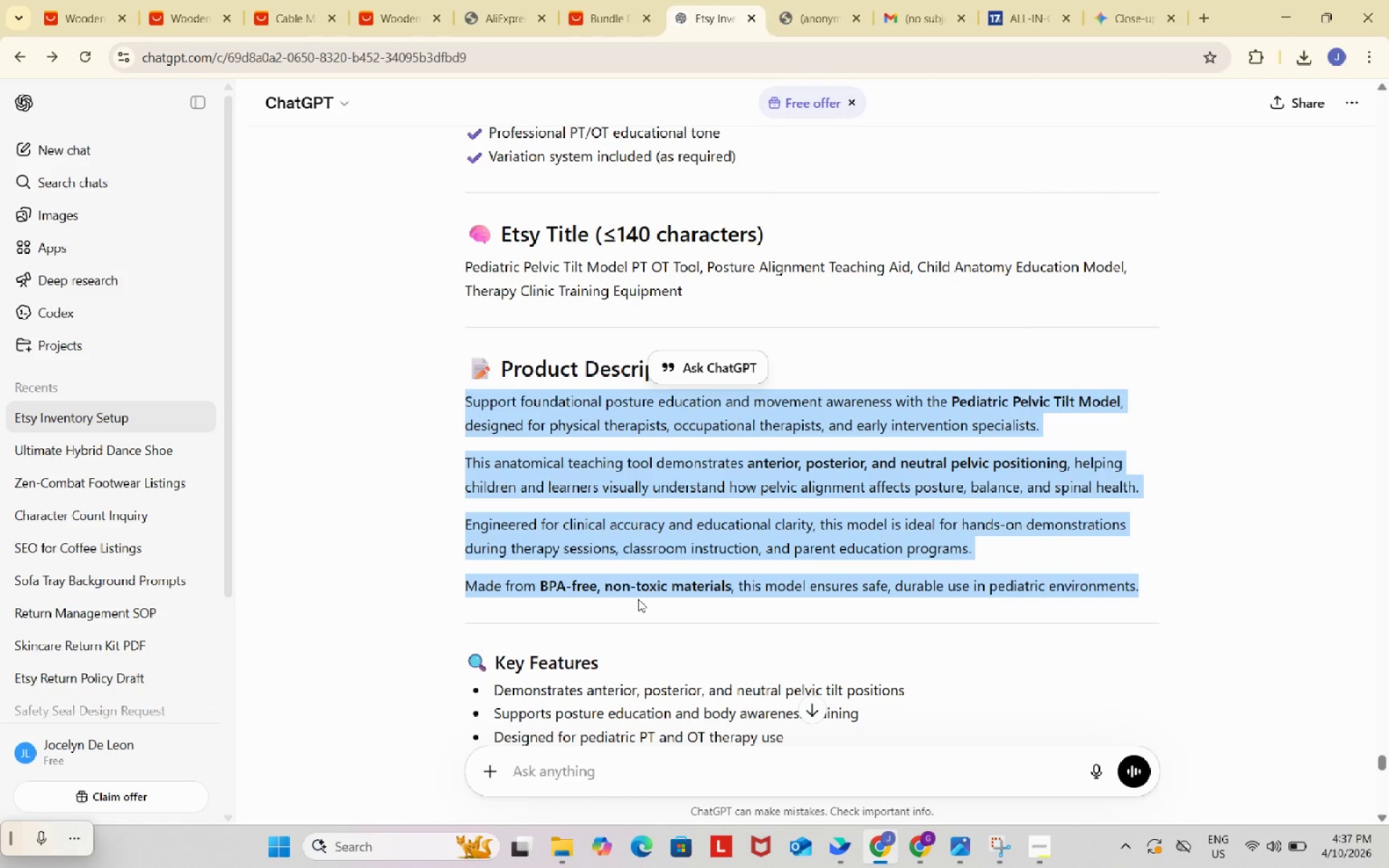 
scroll: coordinate [641, 612], scroll_direction: down, amount: 1.0
 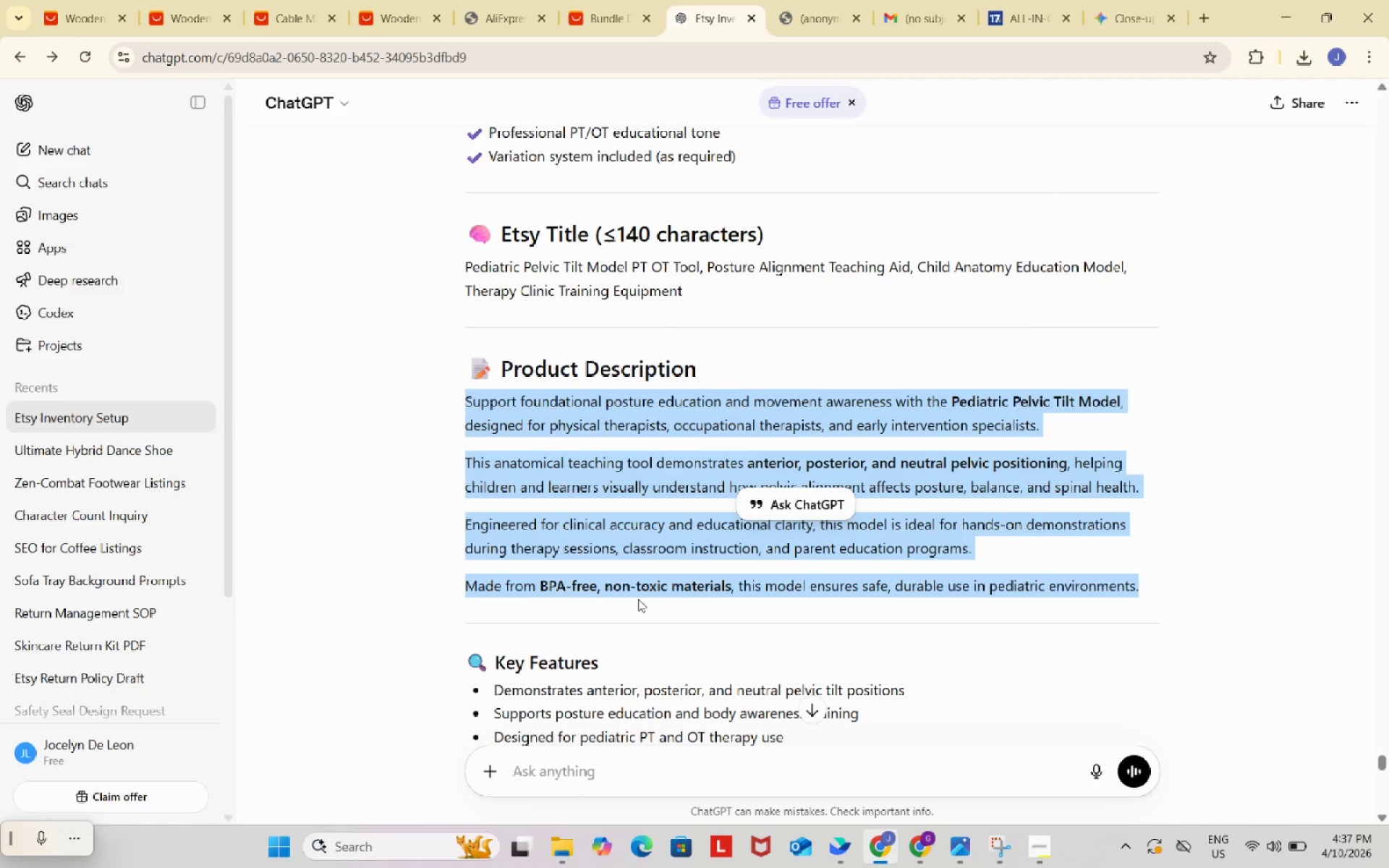 
left_click([573, 467])
 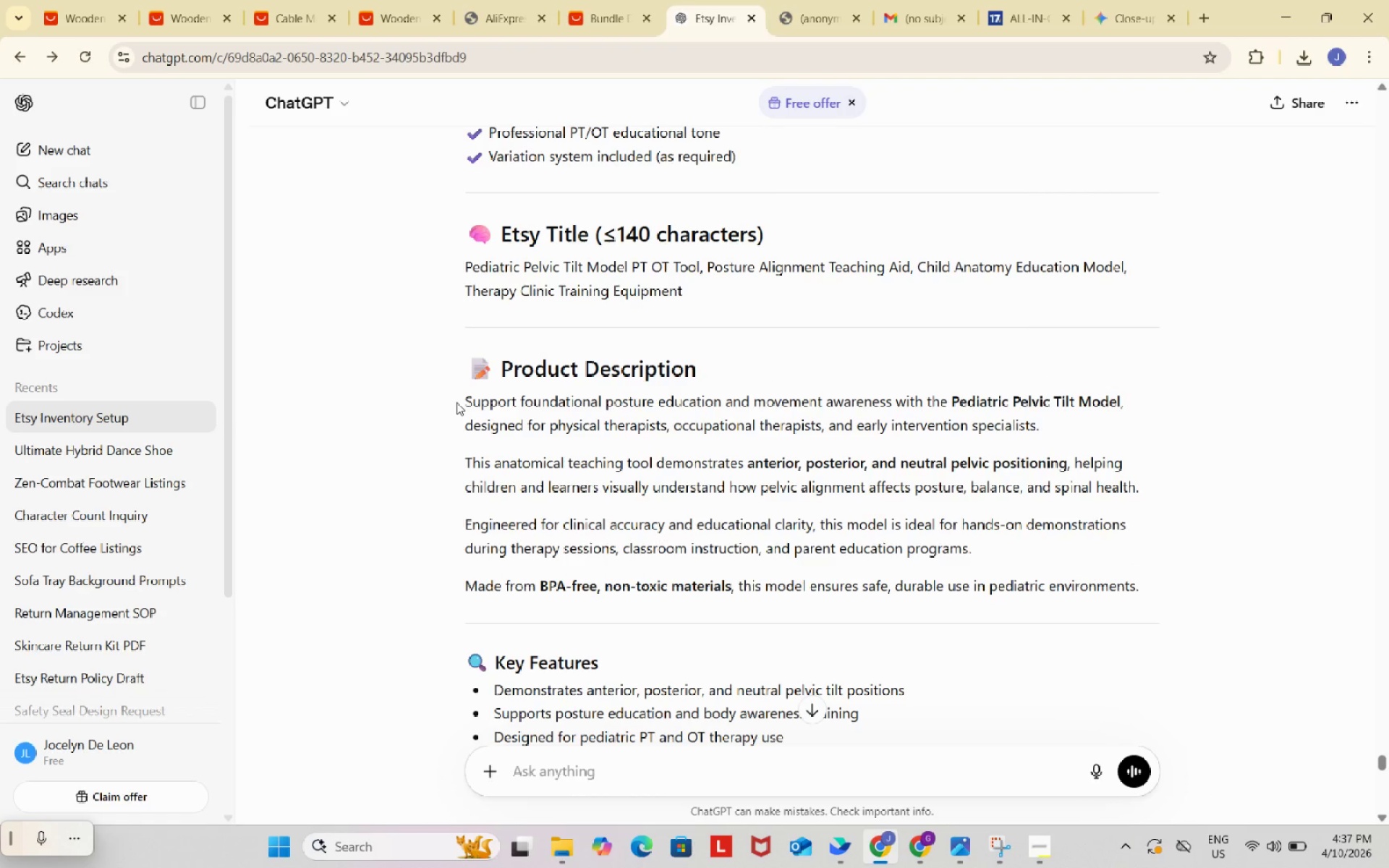 
left_click_drag(start_coordinate=[456, 402], to_coordinate=[1161, 600])
 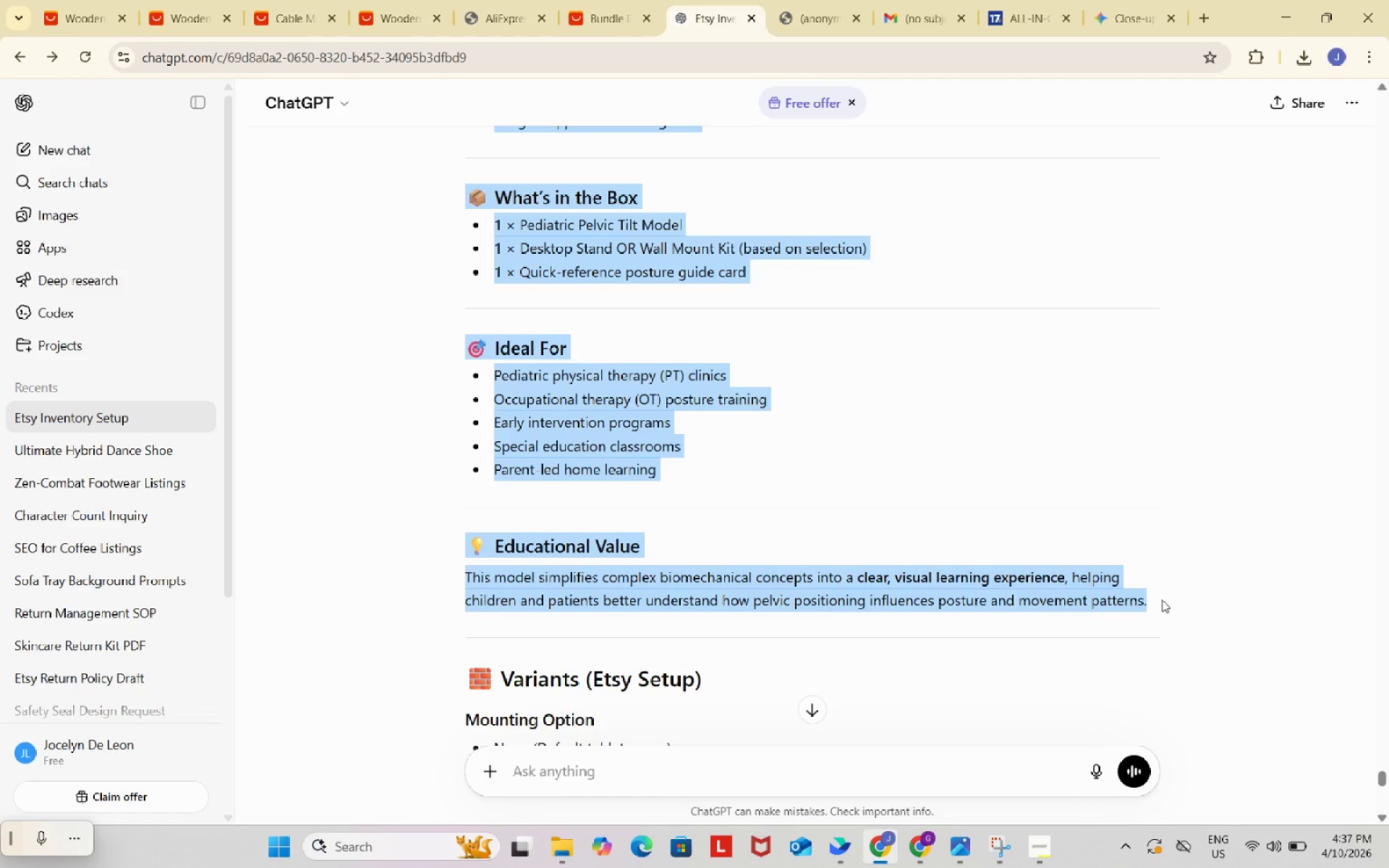 
scroll: coordinate [669, 650], scroll_direction: down, amount: 8.0
 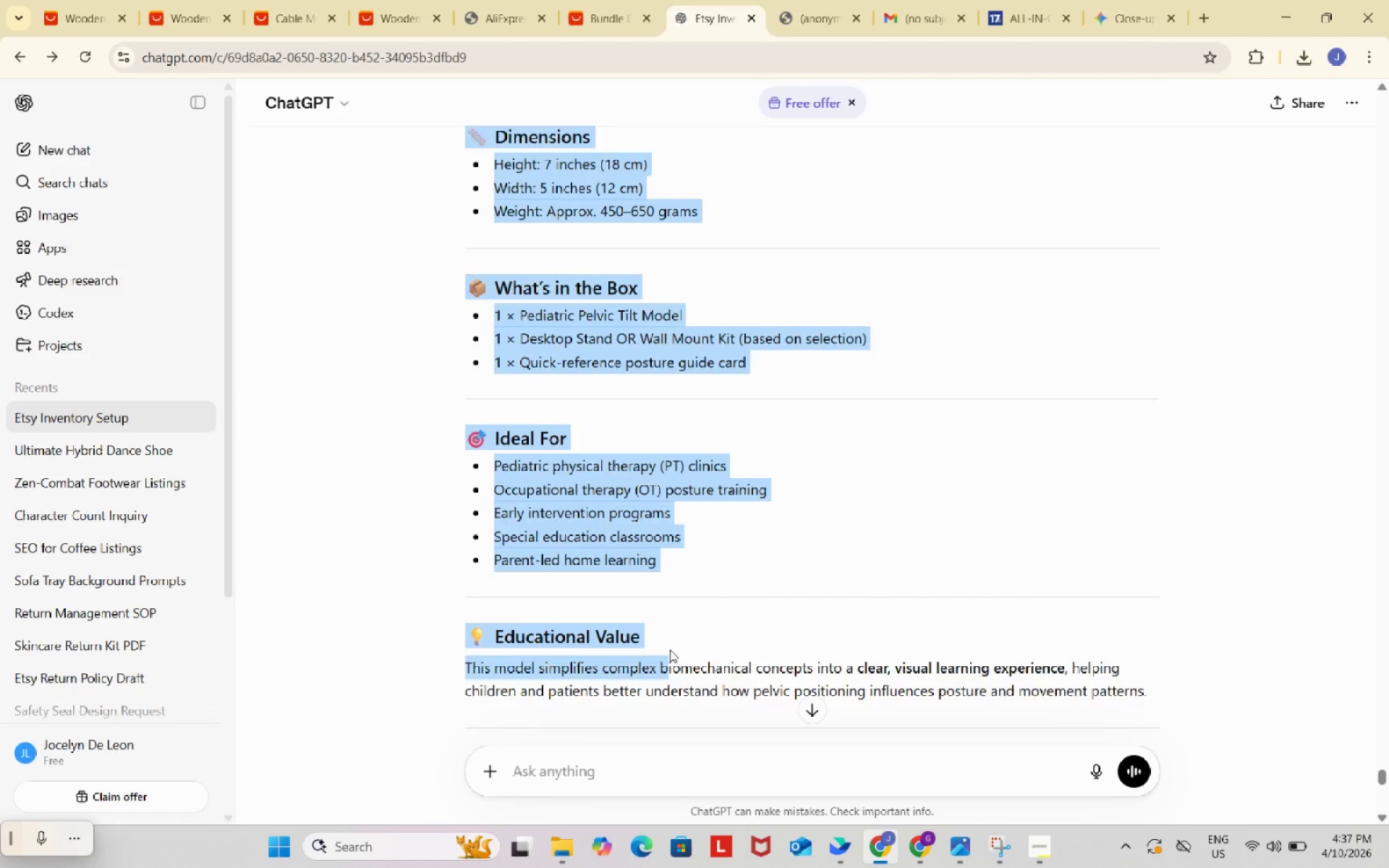 
scroll: coordinate [670, 650], scroll_direction: down, amount: 1.0
 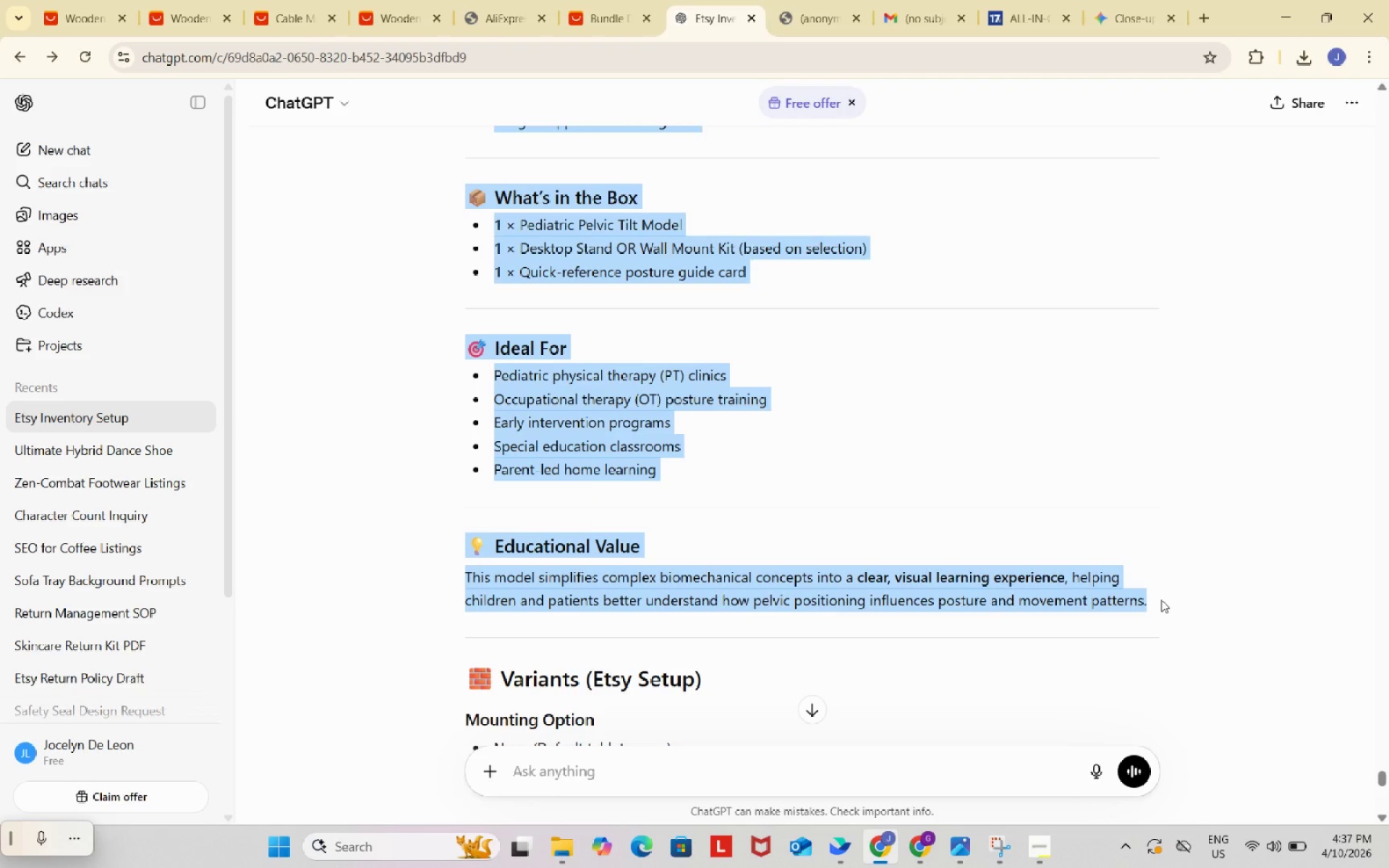 
key(Control+ControlLeft)
 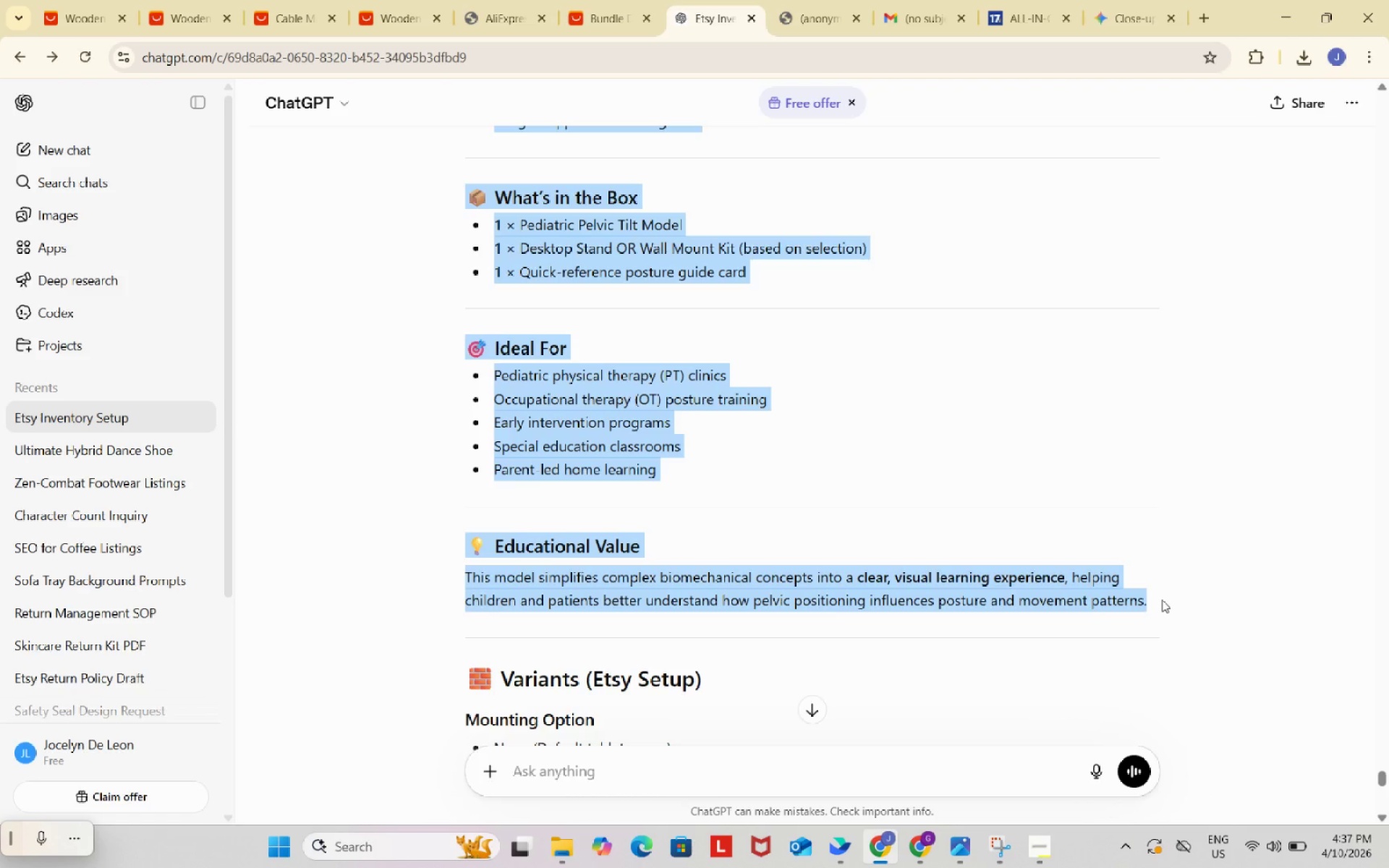 
key(Control+C)
 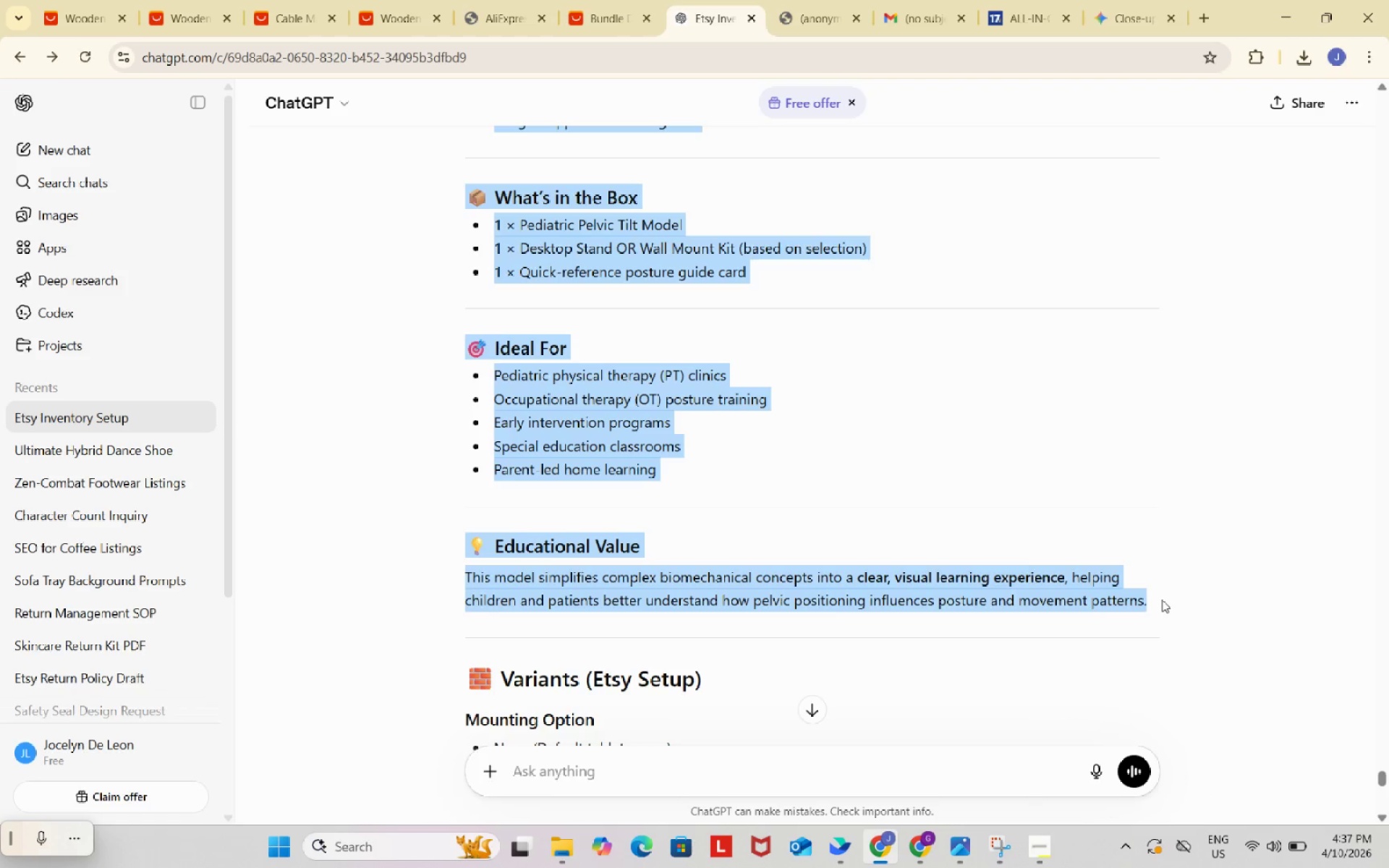 
key(Control+ControlLeft)
 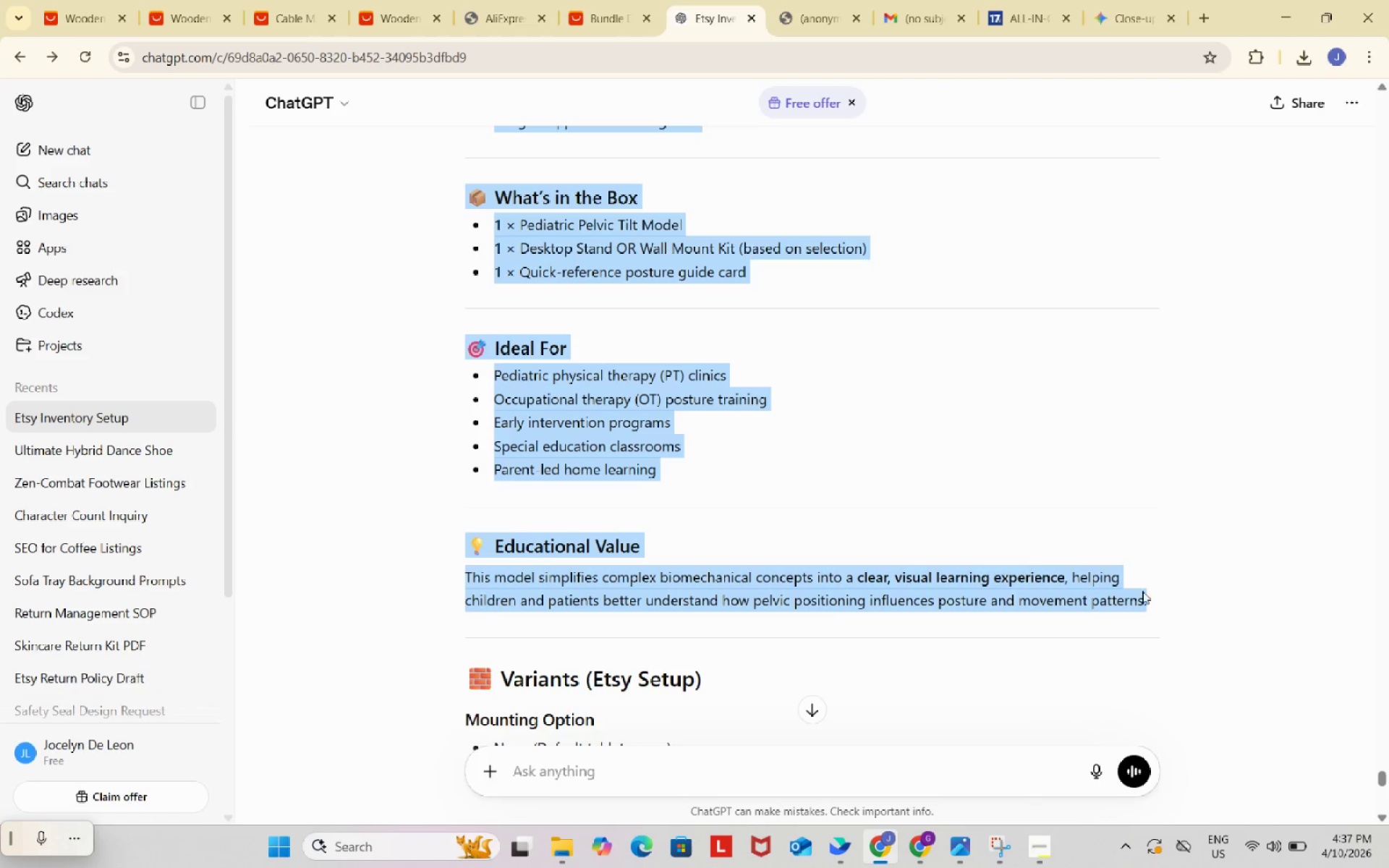 
key(Control+C)
 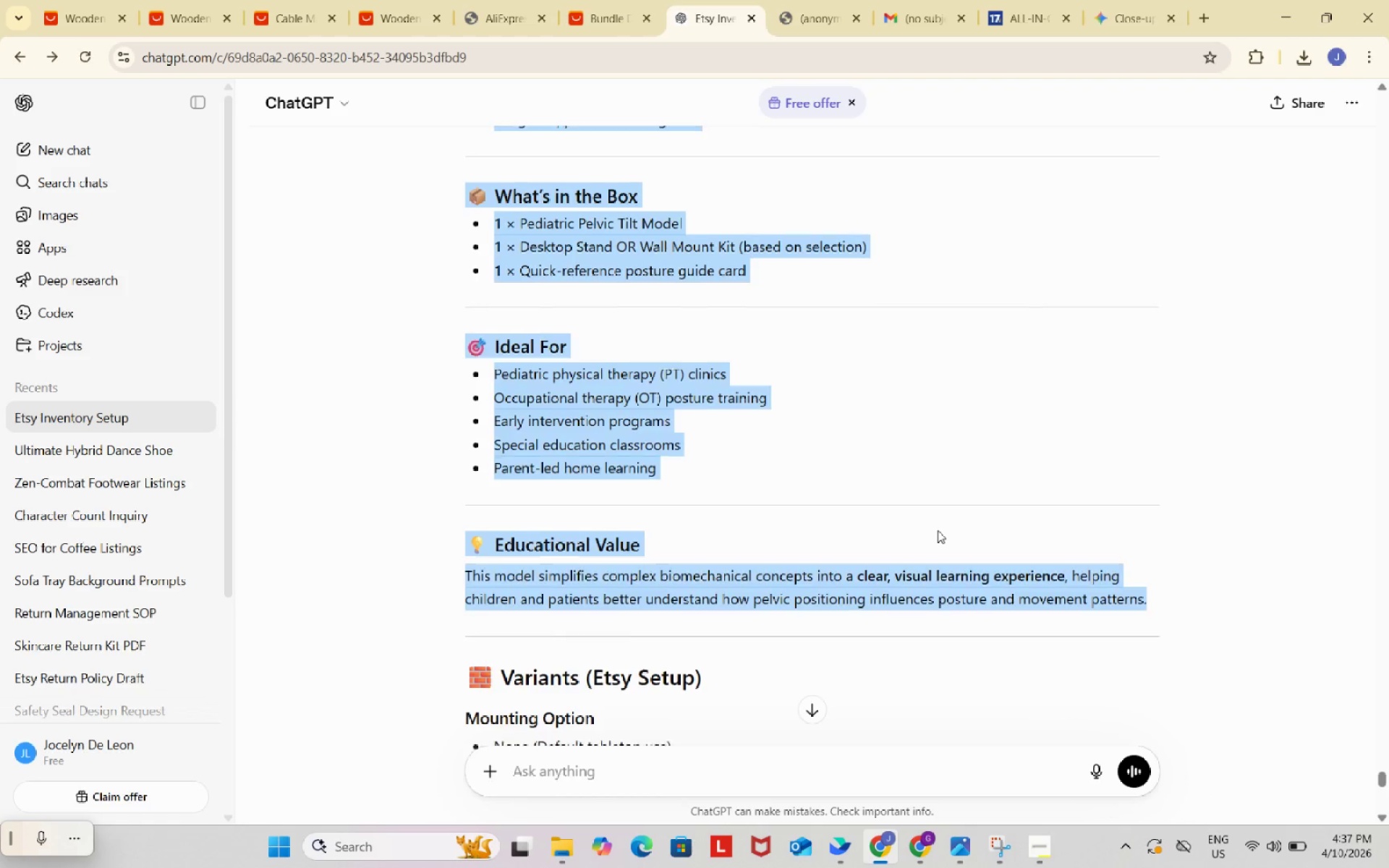 
scroll: coordinate [938, 530], scroll_direction: down, amount: 3.0
 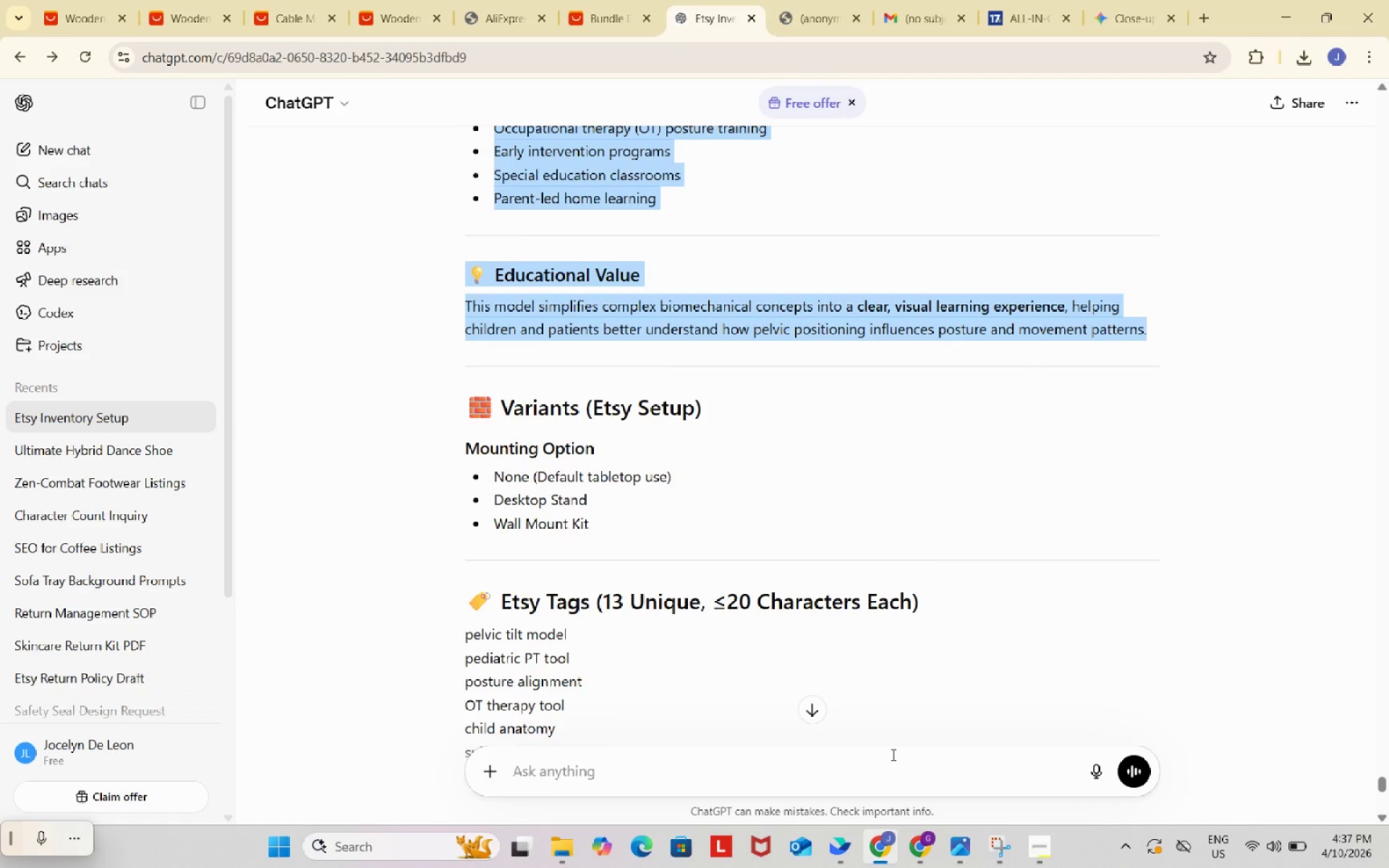 
left_click([926, 840])
 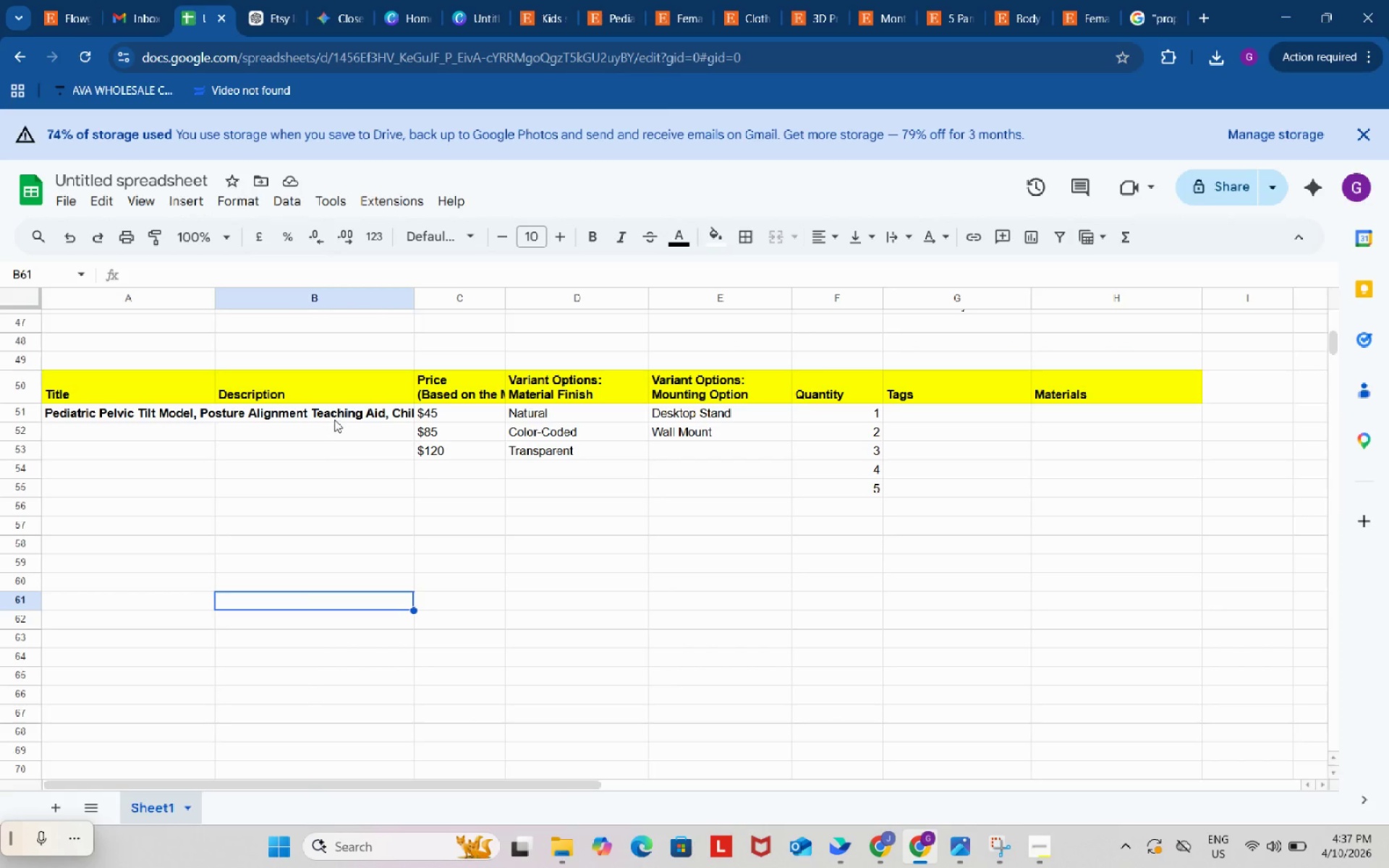 
left_click_drag(start_coordinate=[332, 414], to_coordinate=[354, 571])
 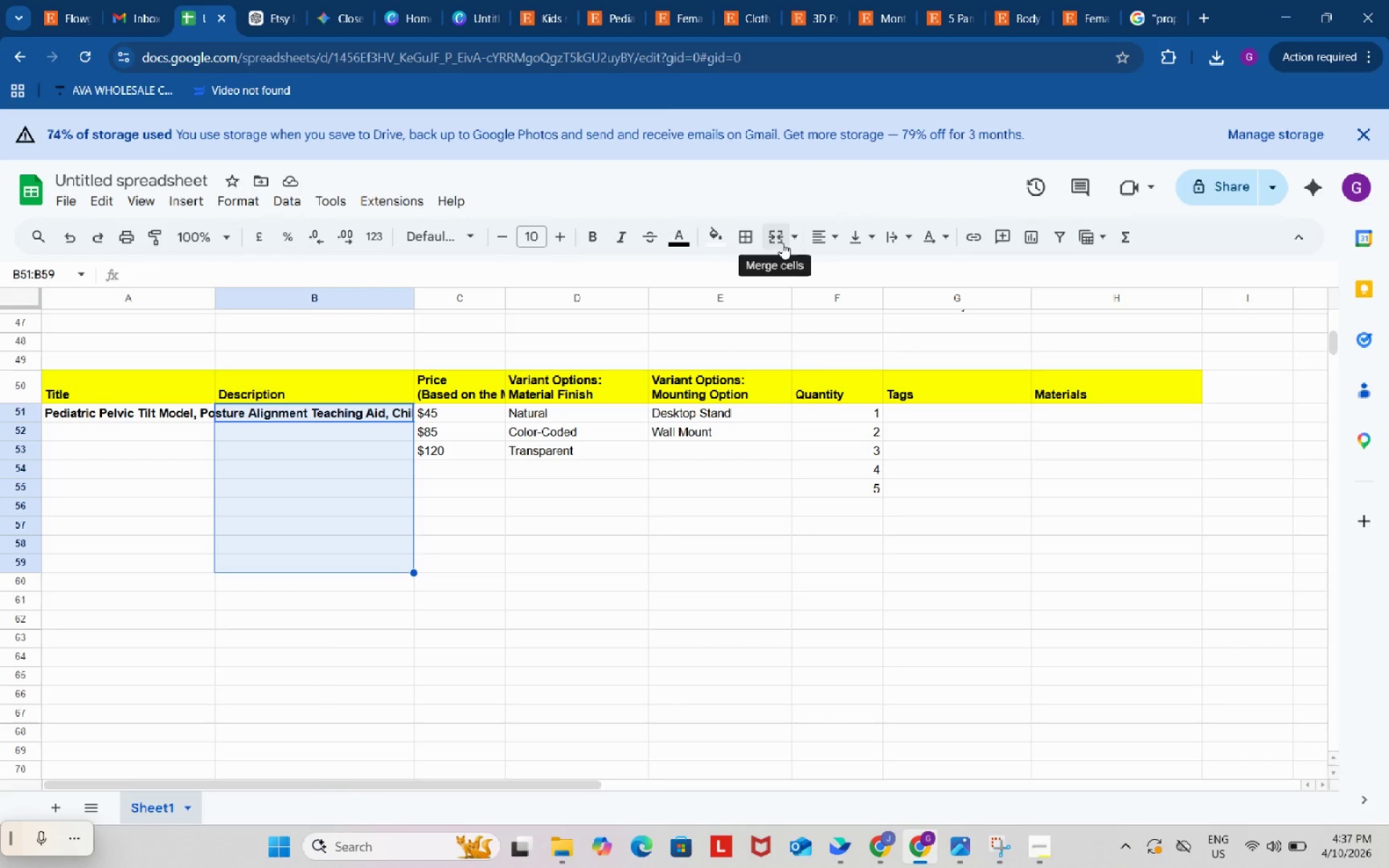 
left_click([776, 239])
 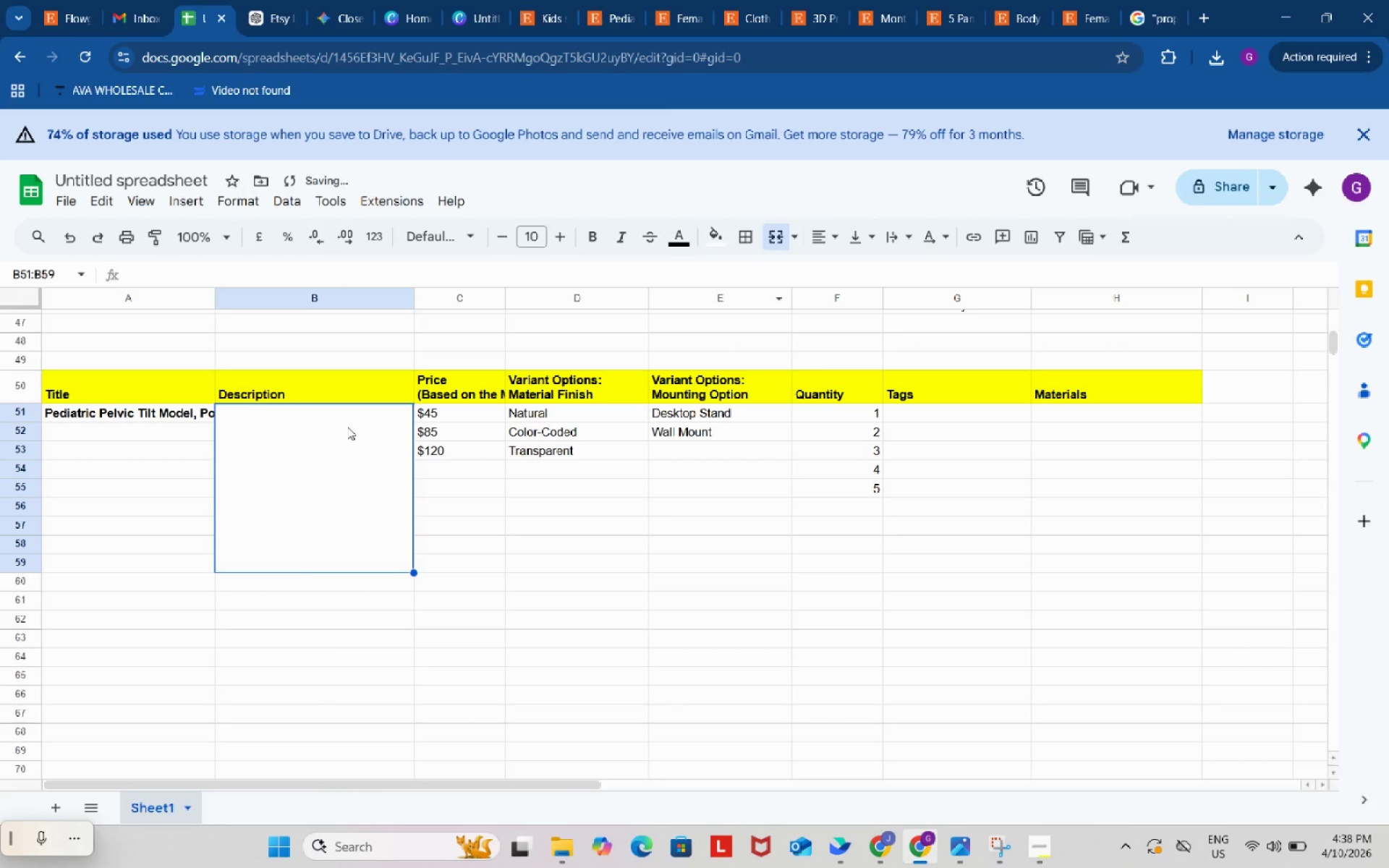 
double_click([347, 427])
 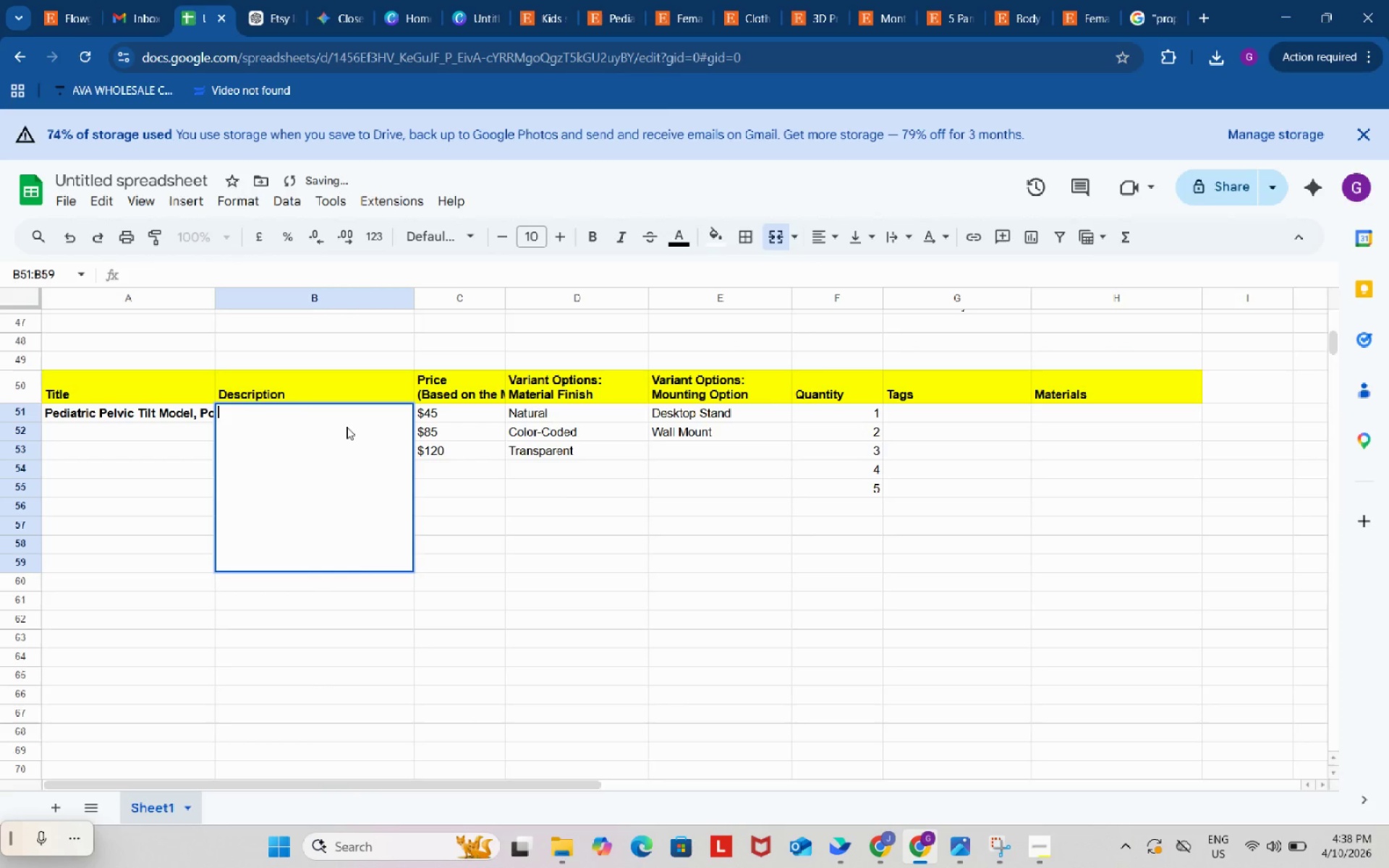 
key(Control+ControlLeft)
 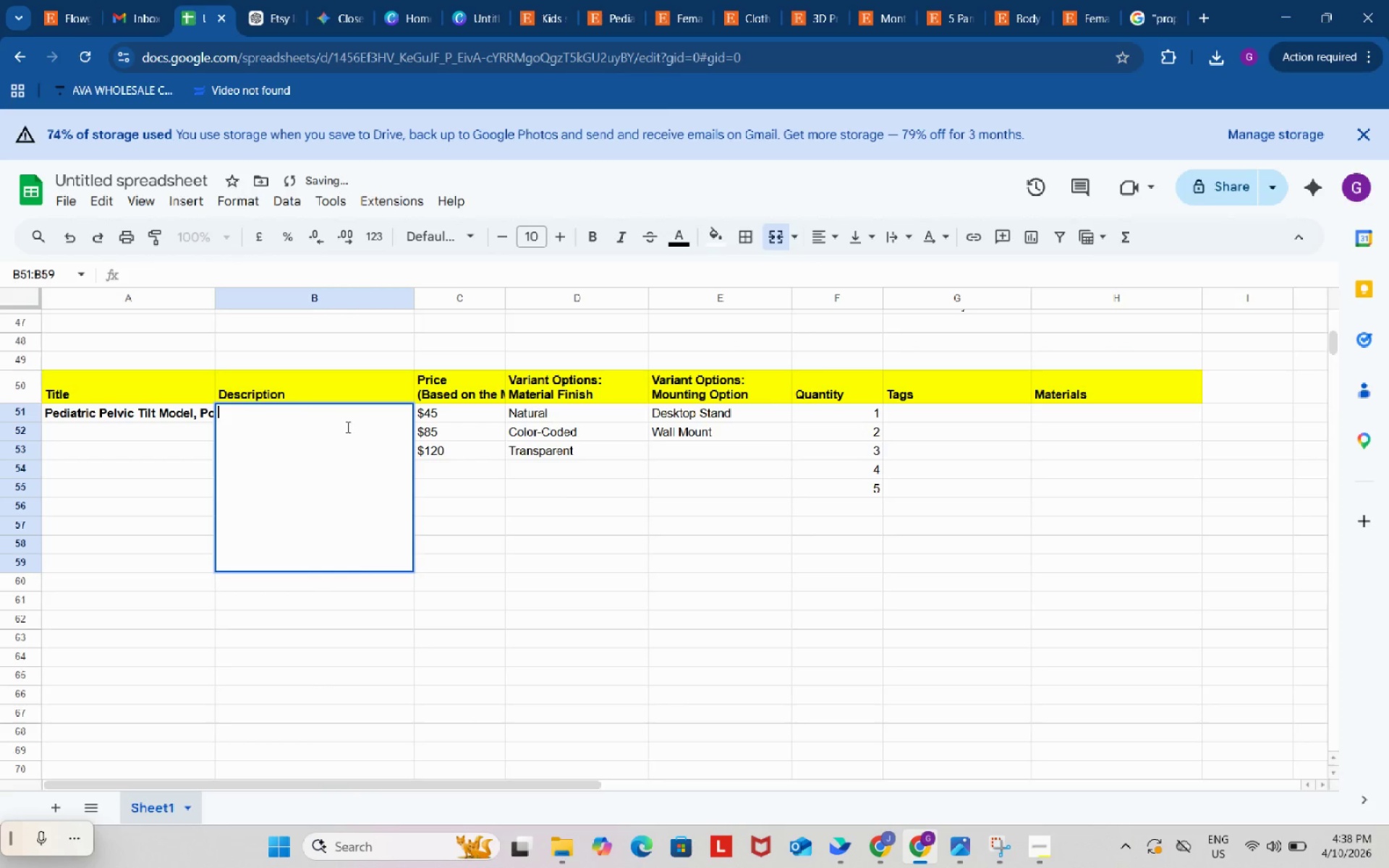 
key(Control+V)
 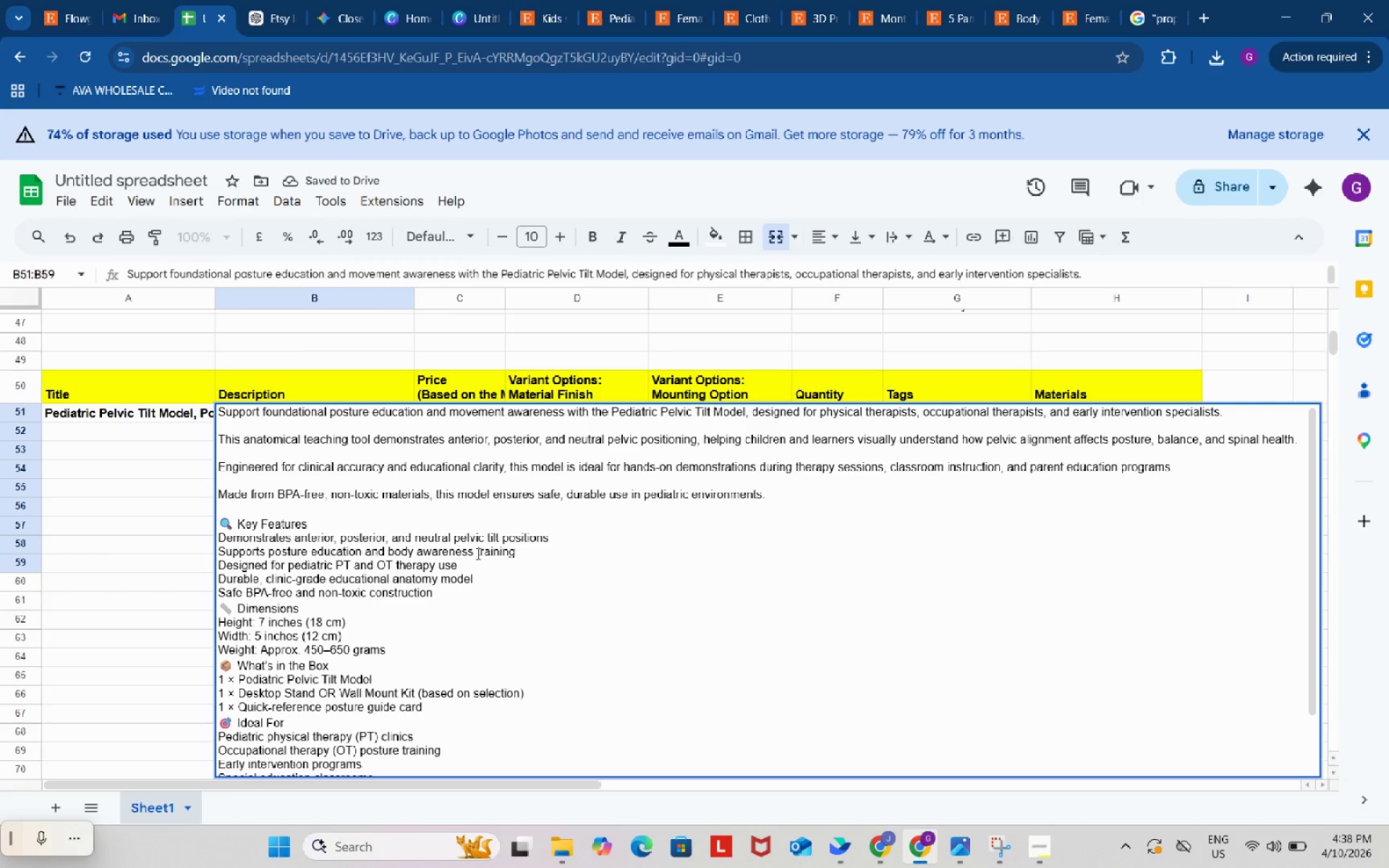 
left_click([482, 597])
 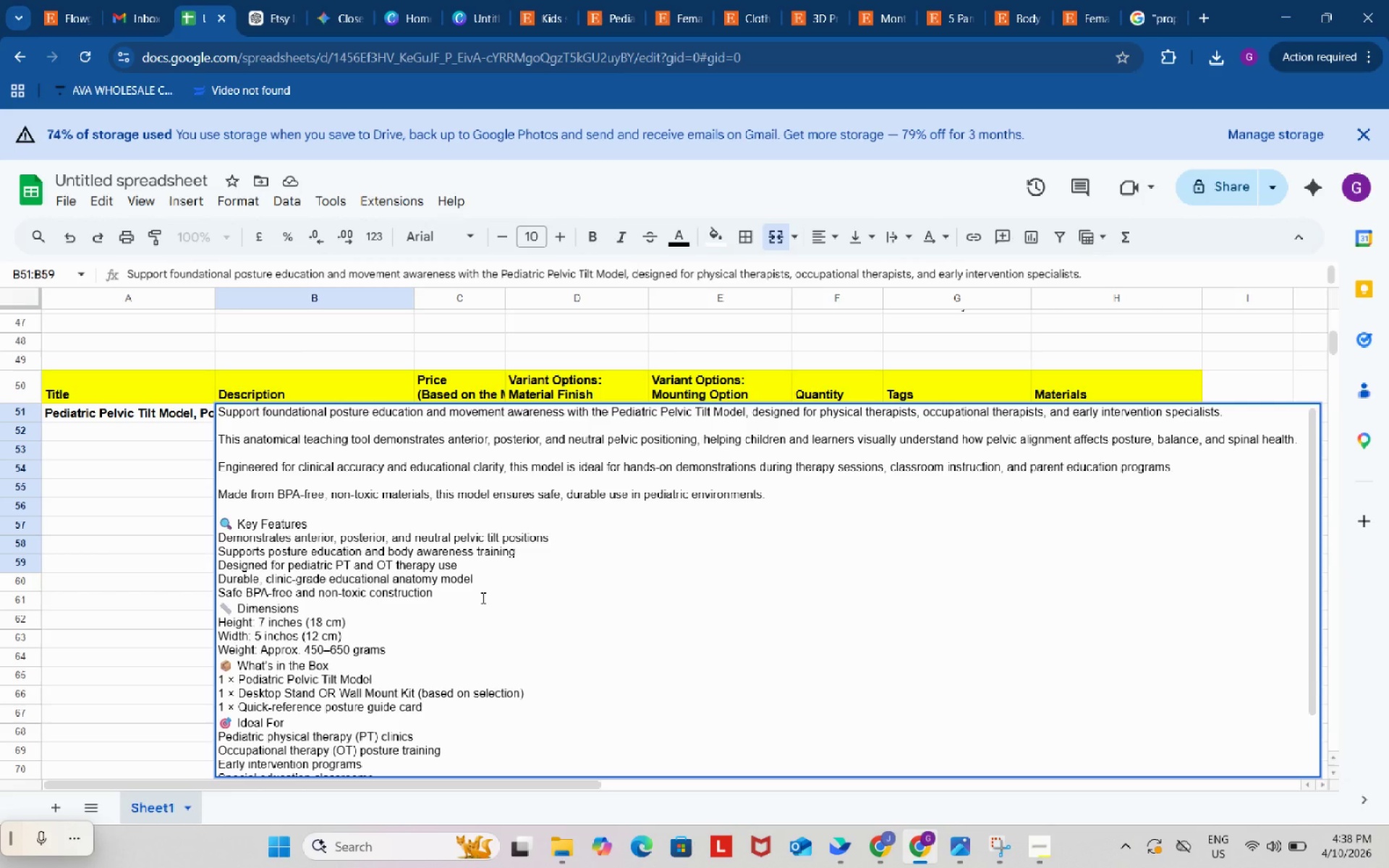 
key(Alt+Control+AltLeft)
 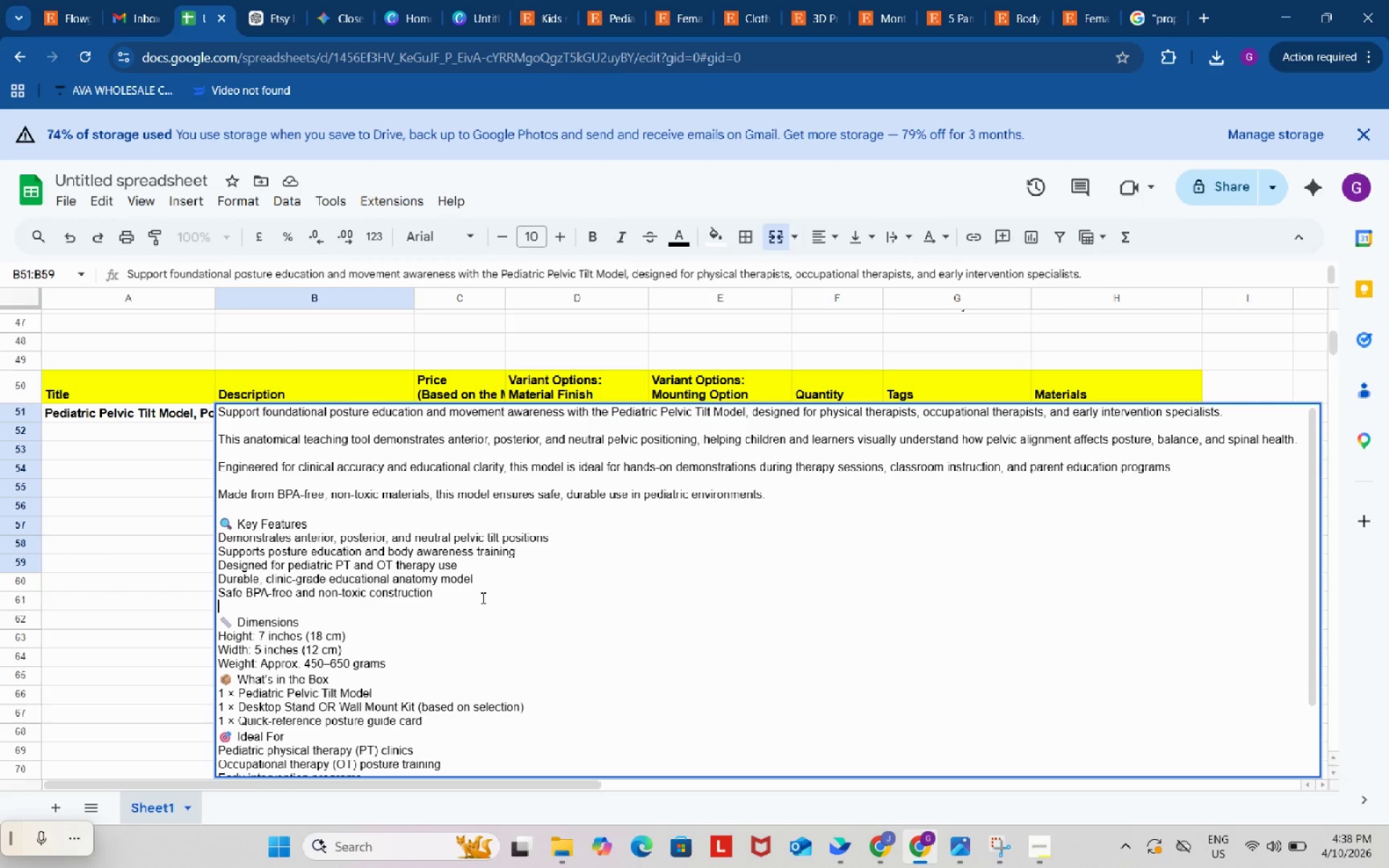 
key(Alt+Control+Enter)
 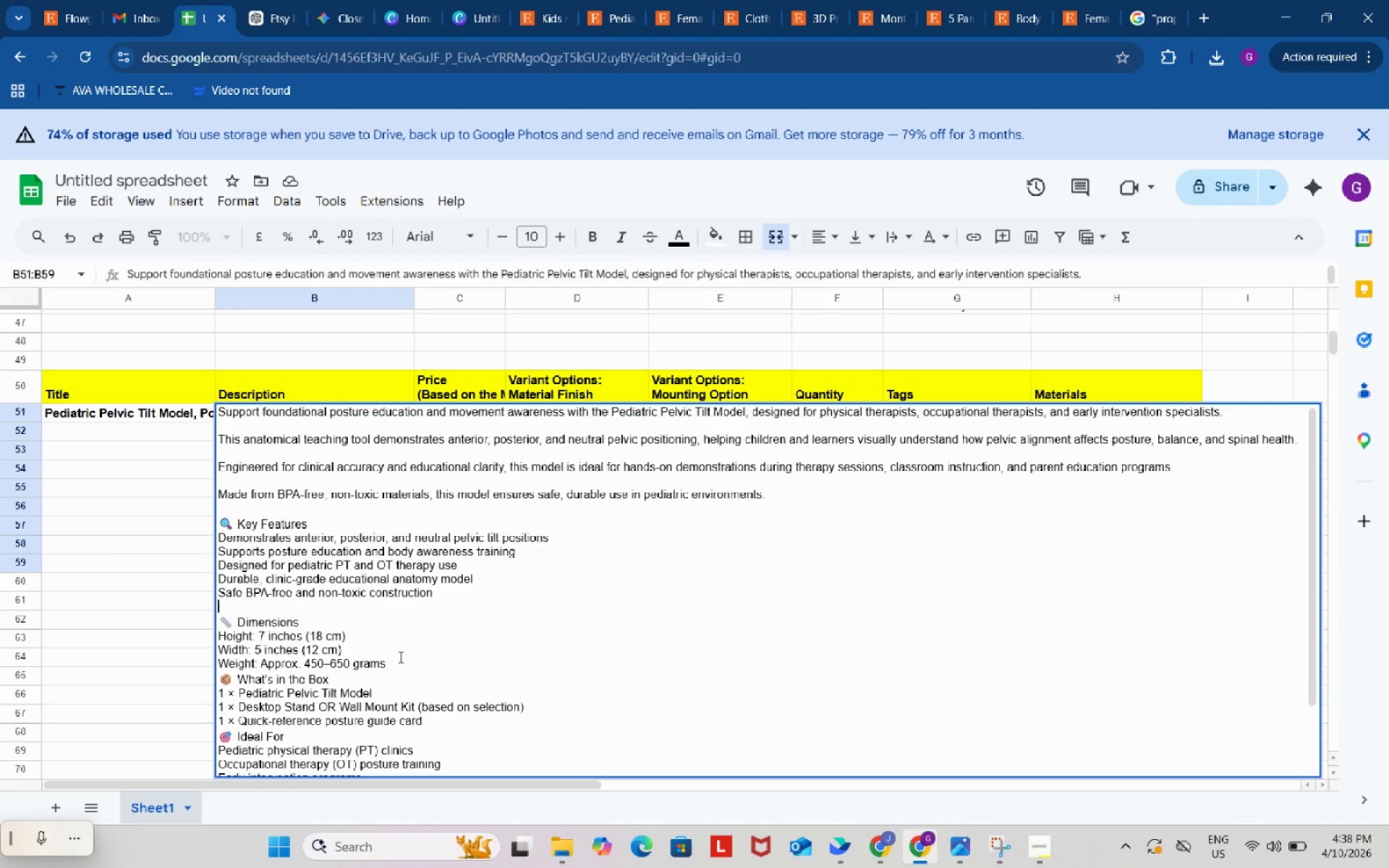 
left_click([407, 666])
 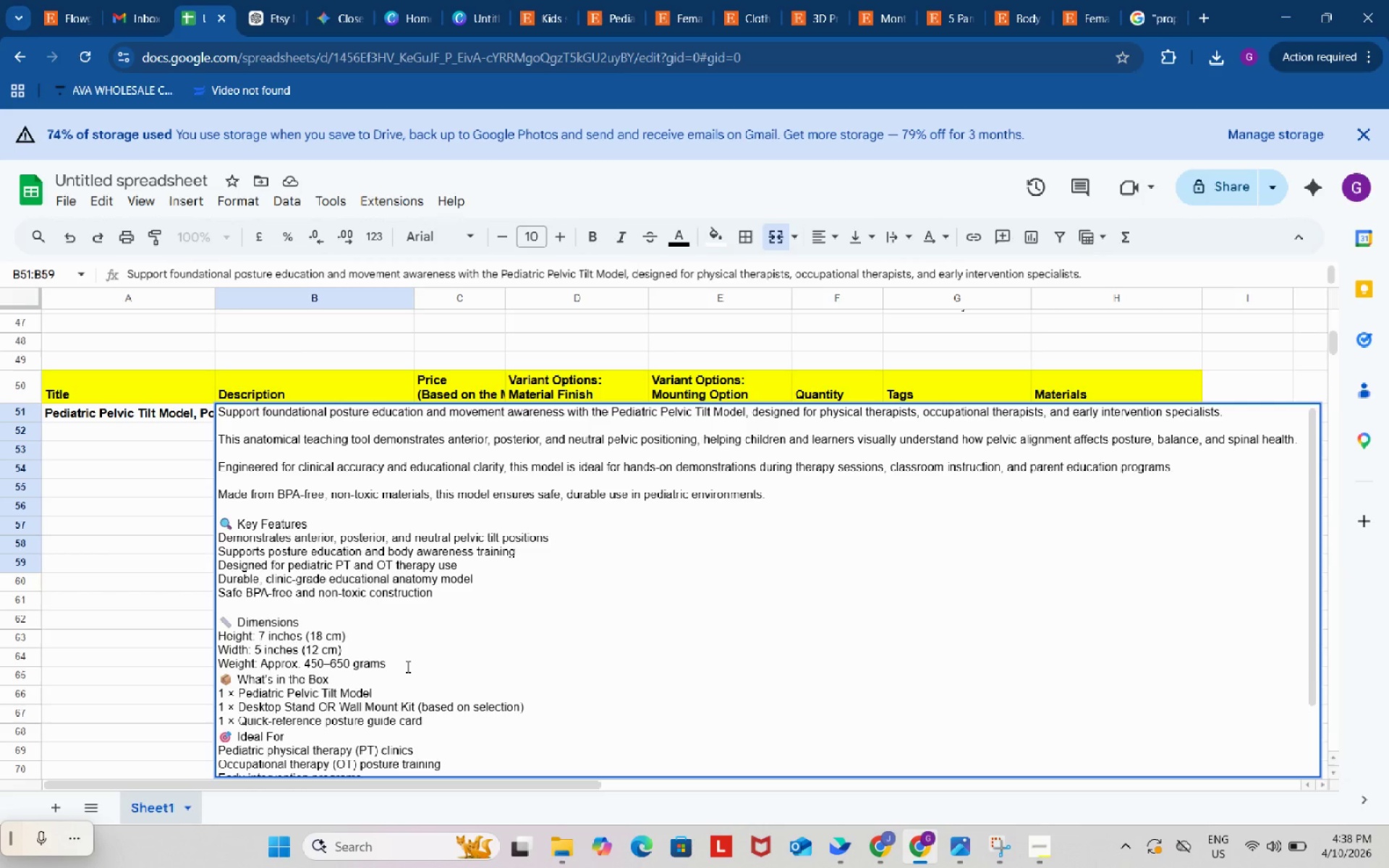 
key(Alt+Control+AltLeft)
 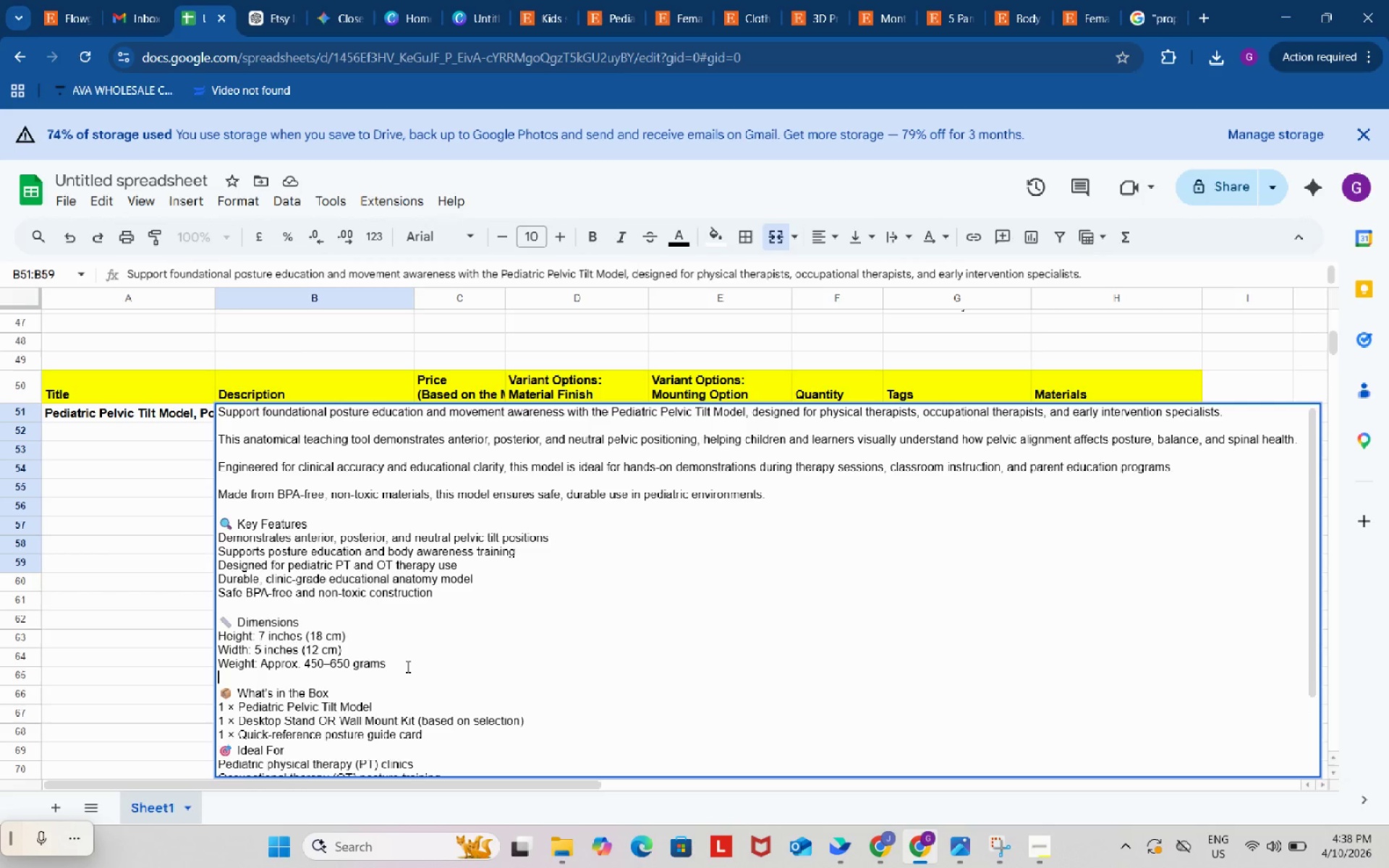 
key(Alt+Control+Enter)
 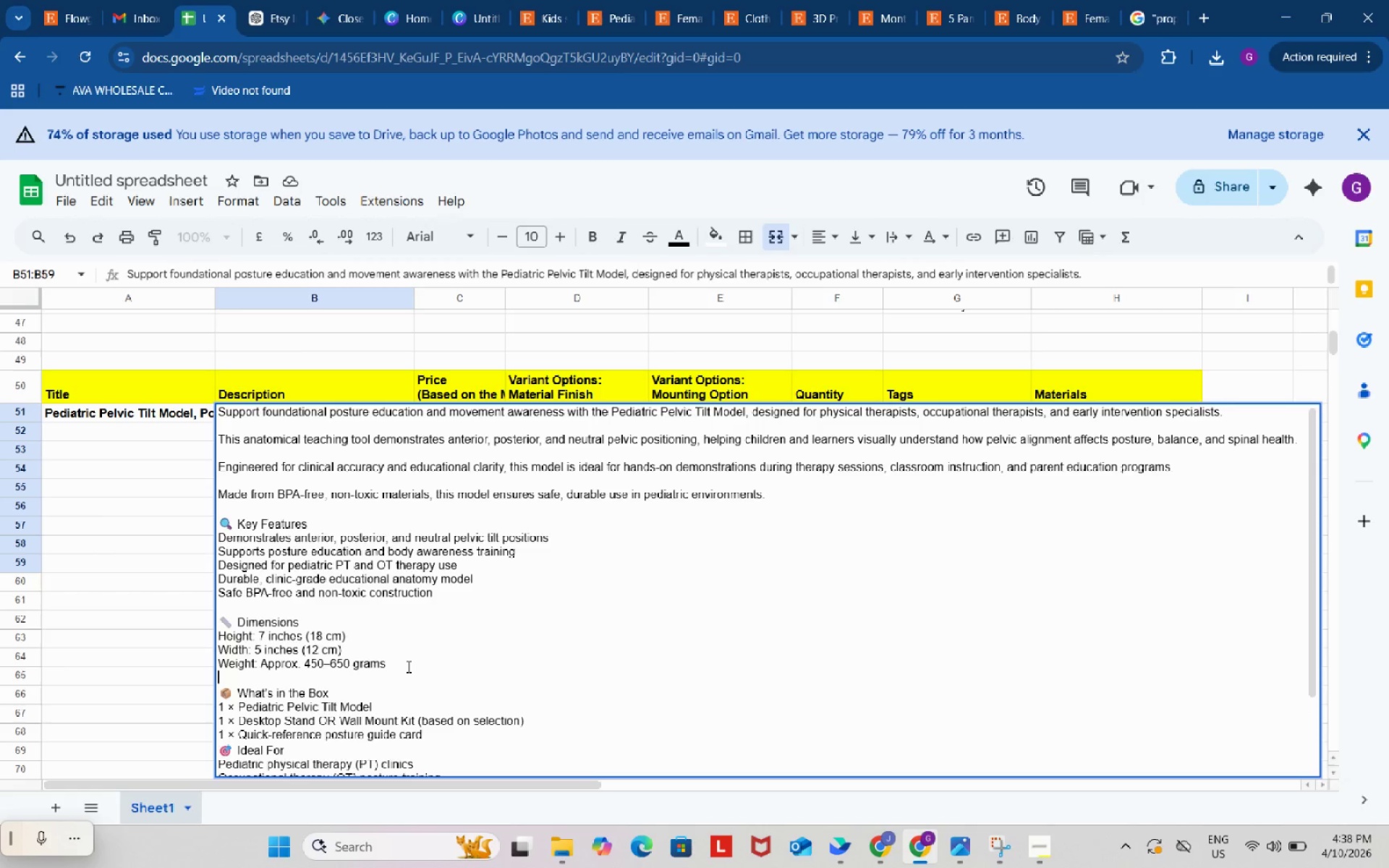 
scroll: coordinate [407, 666], scroll_direction: down, amount: 1.0
 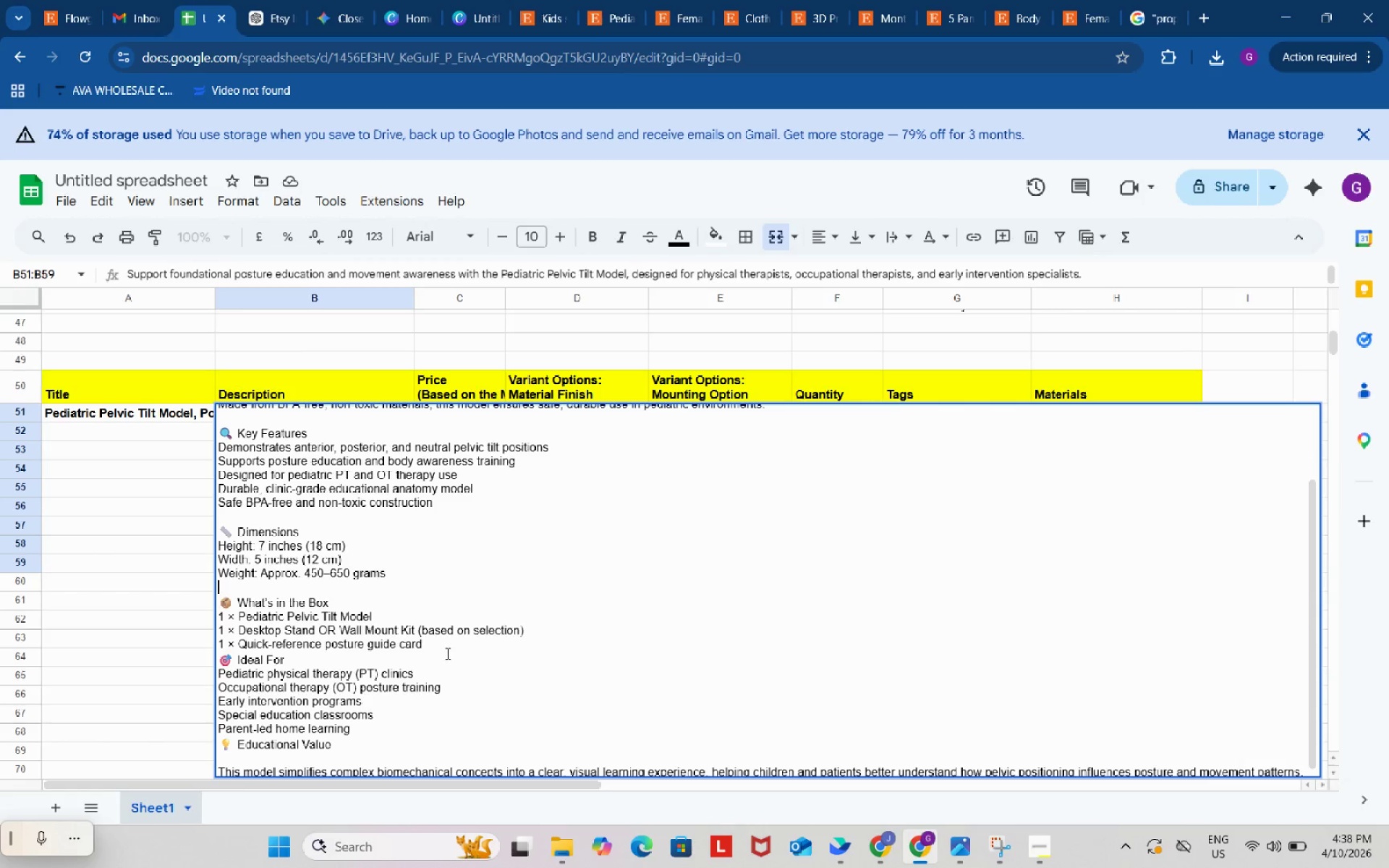 
left_click([448, 650])
 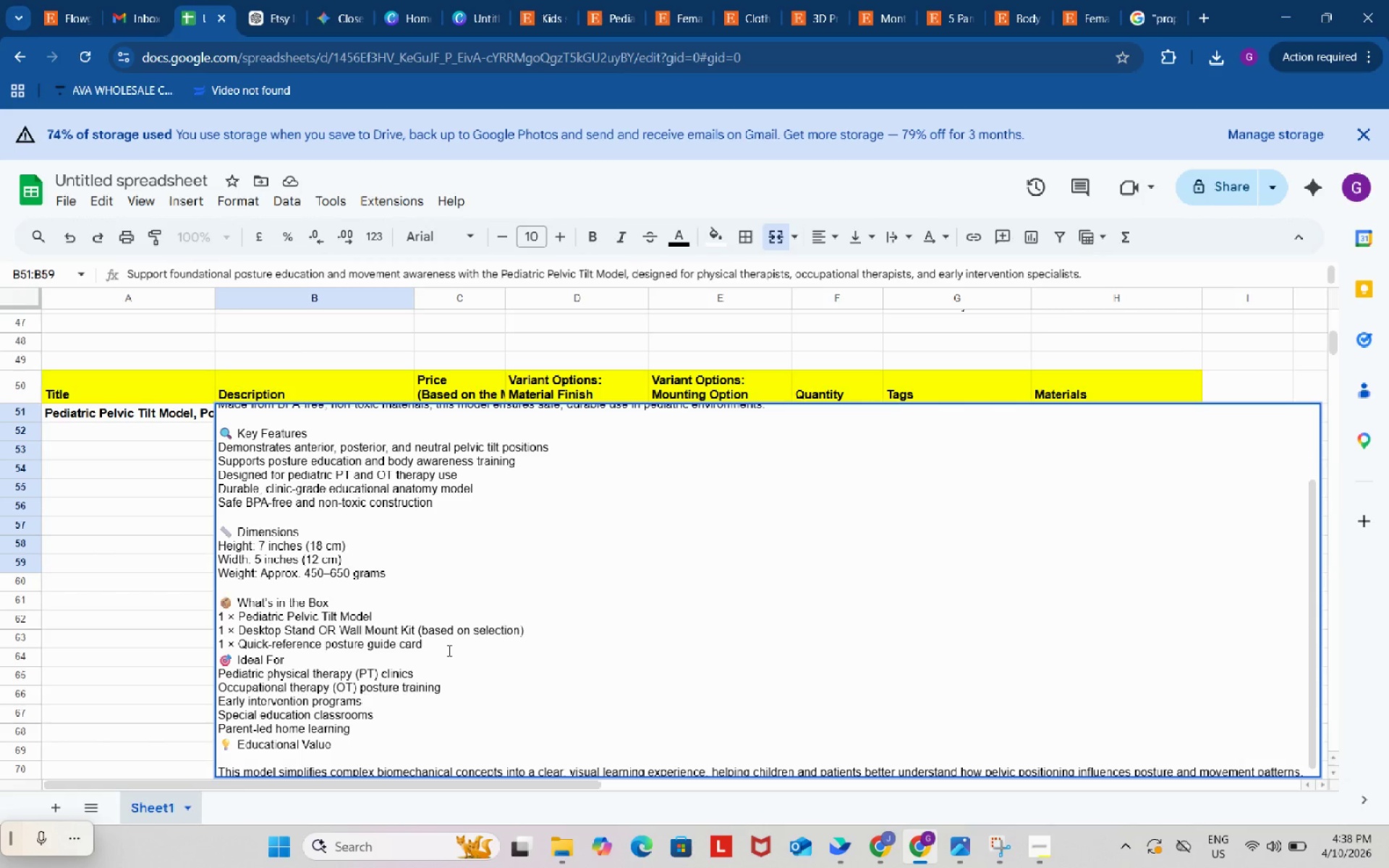 
key(Alt+Control+AltLeft)
 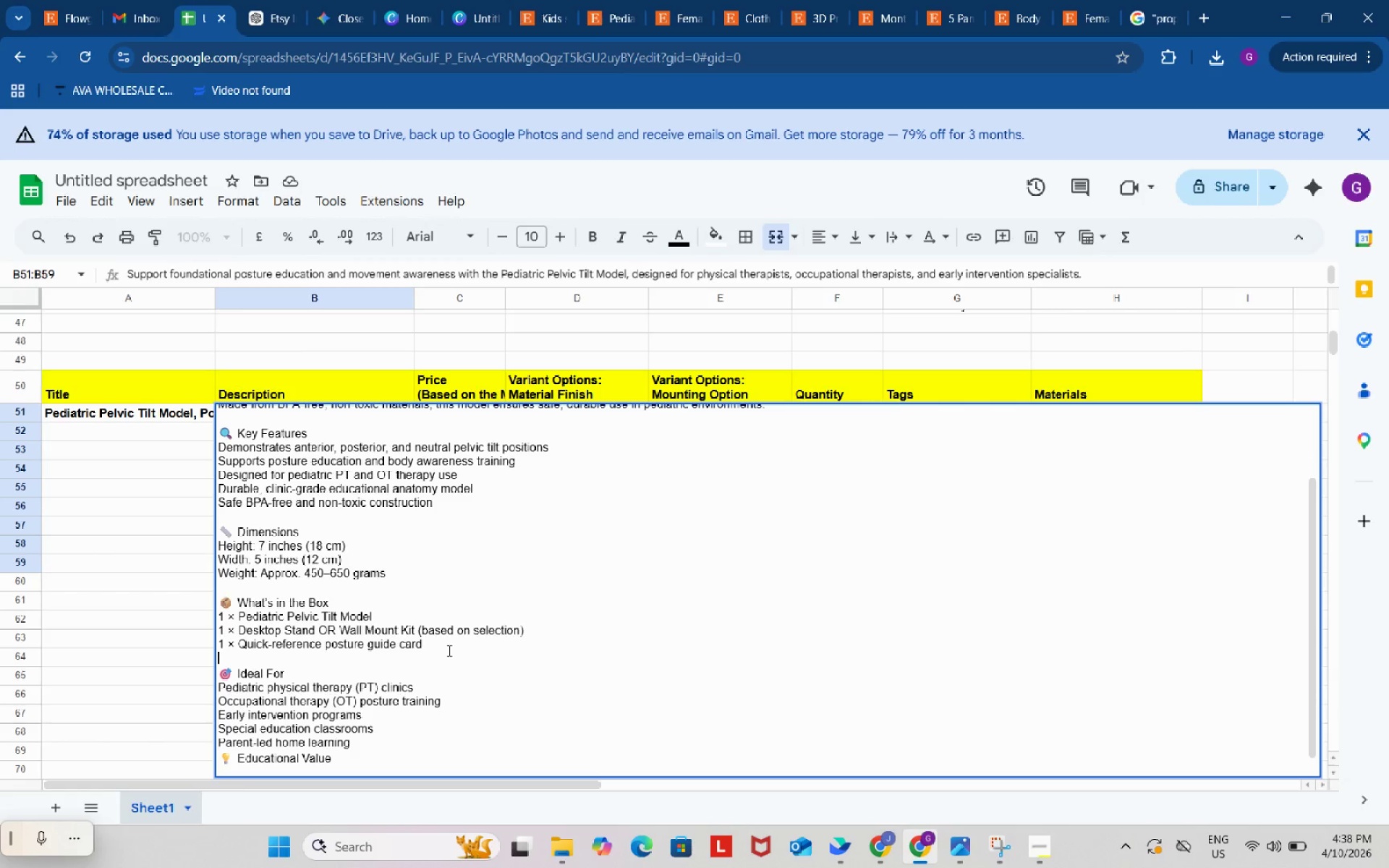 
key(Alt+Control+Enter)
 